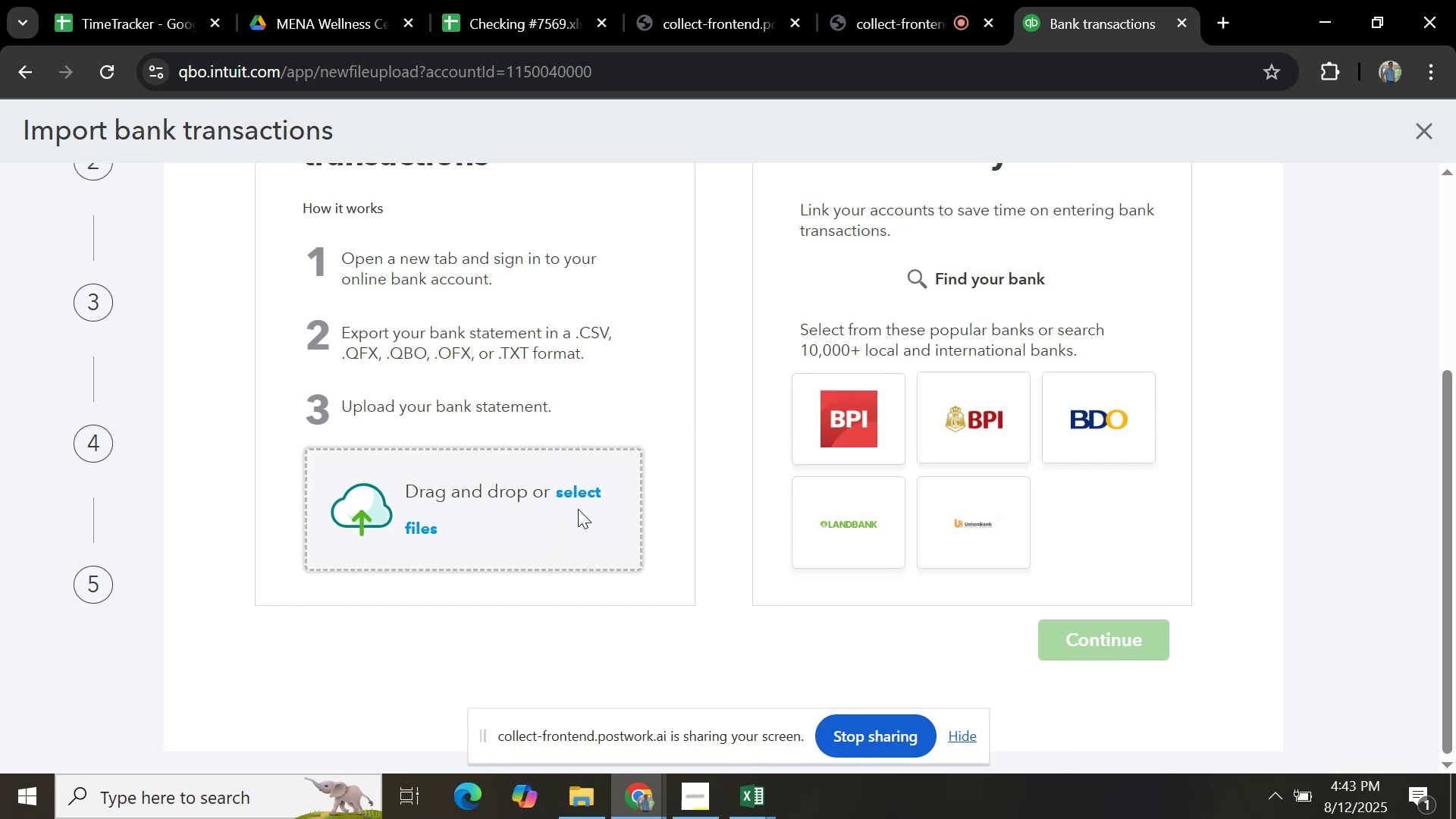 
left_click([580, 488])
 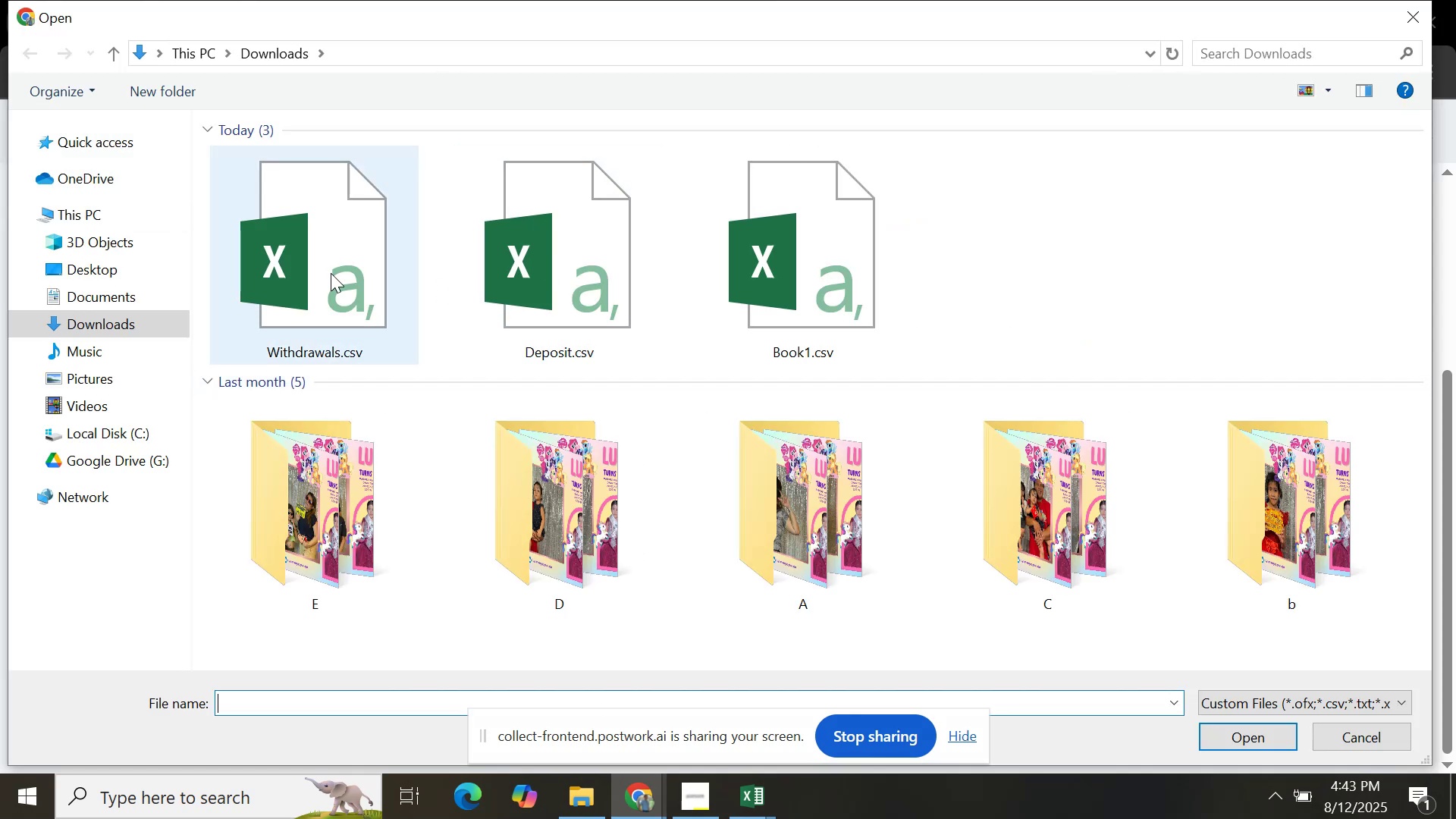 
left_click([394, 228])
 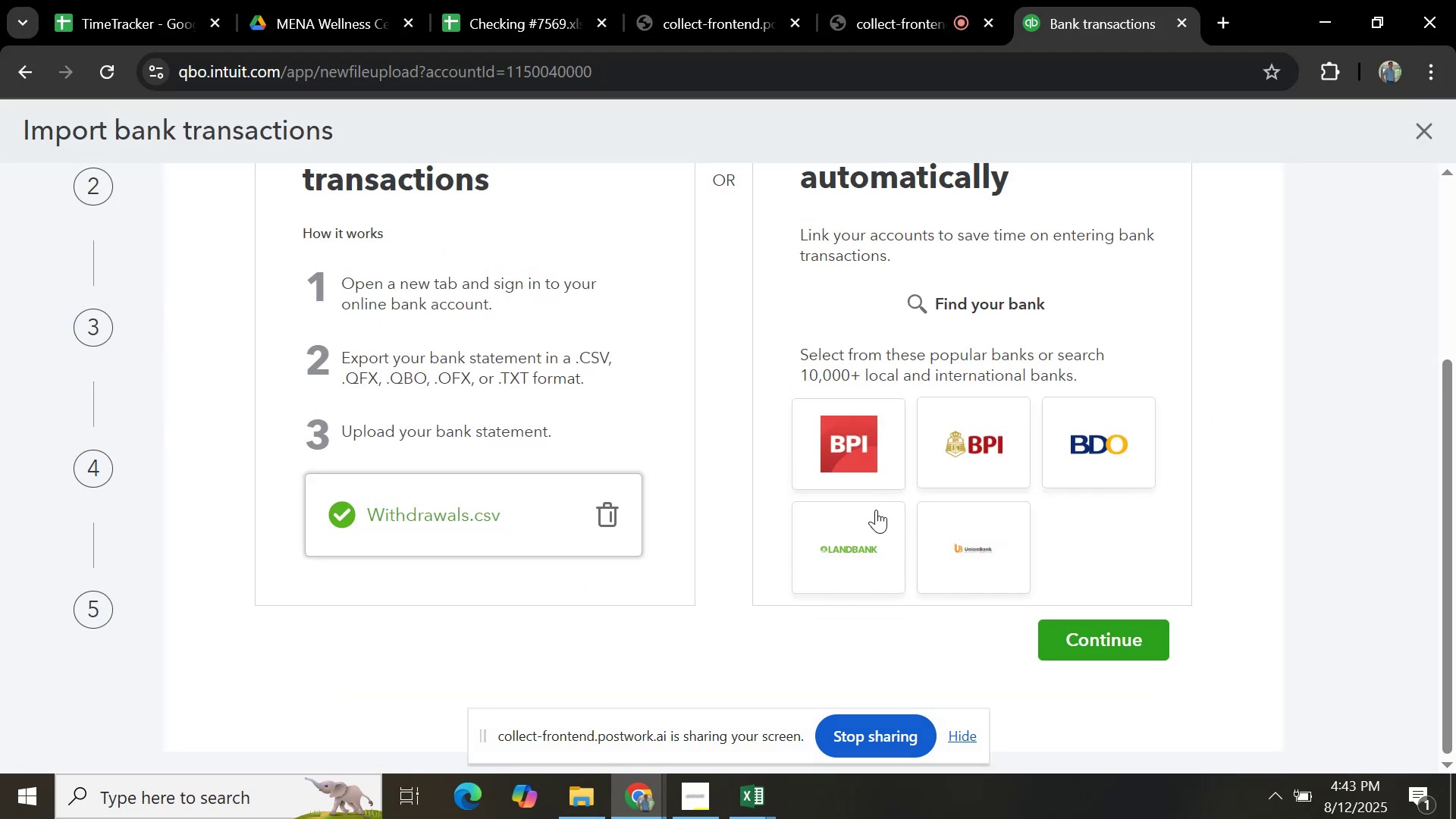 
wait(6.04)
 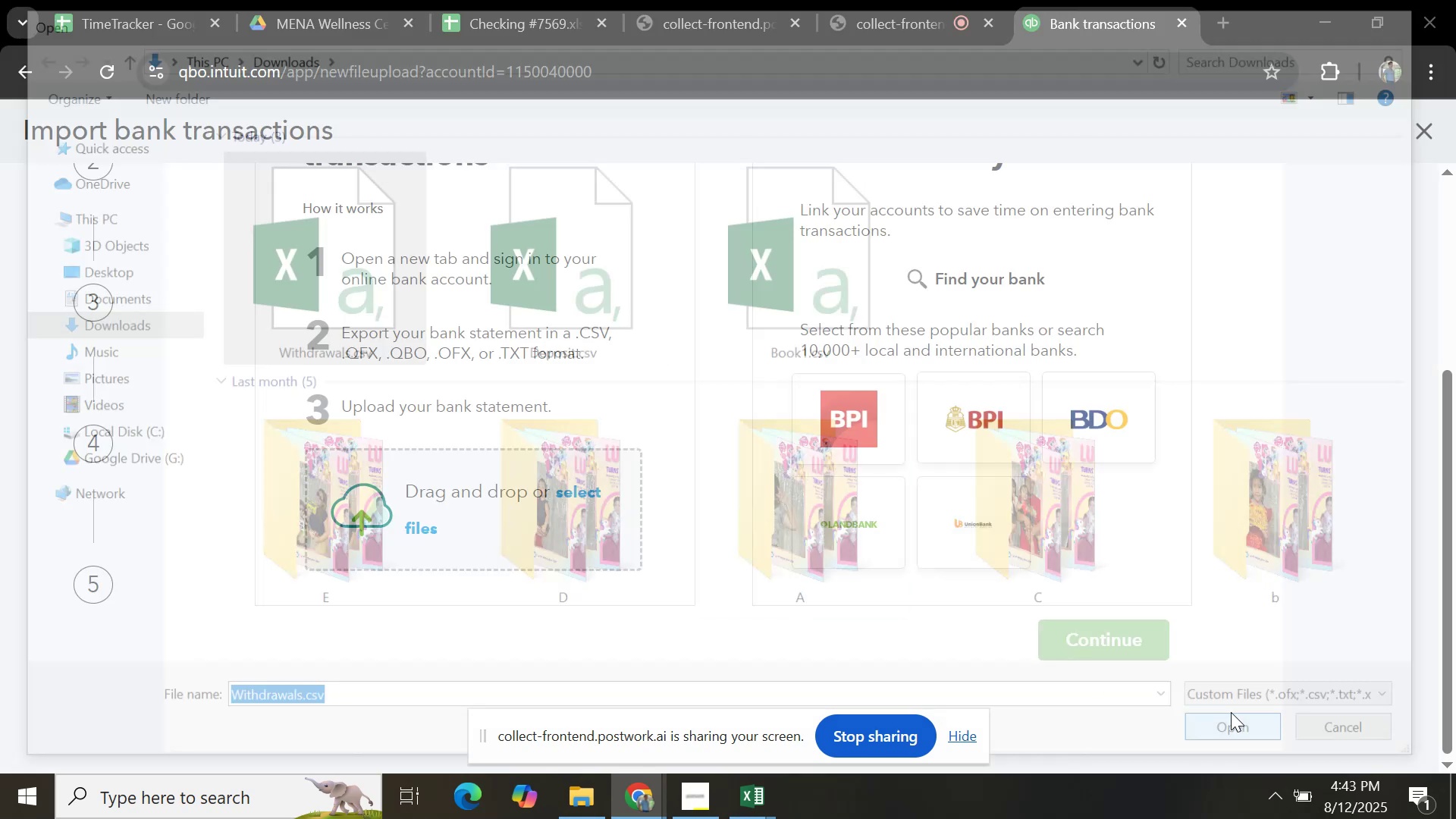 
left_click([1068, 629])
 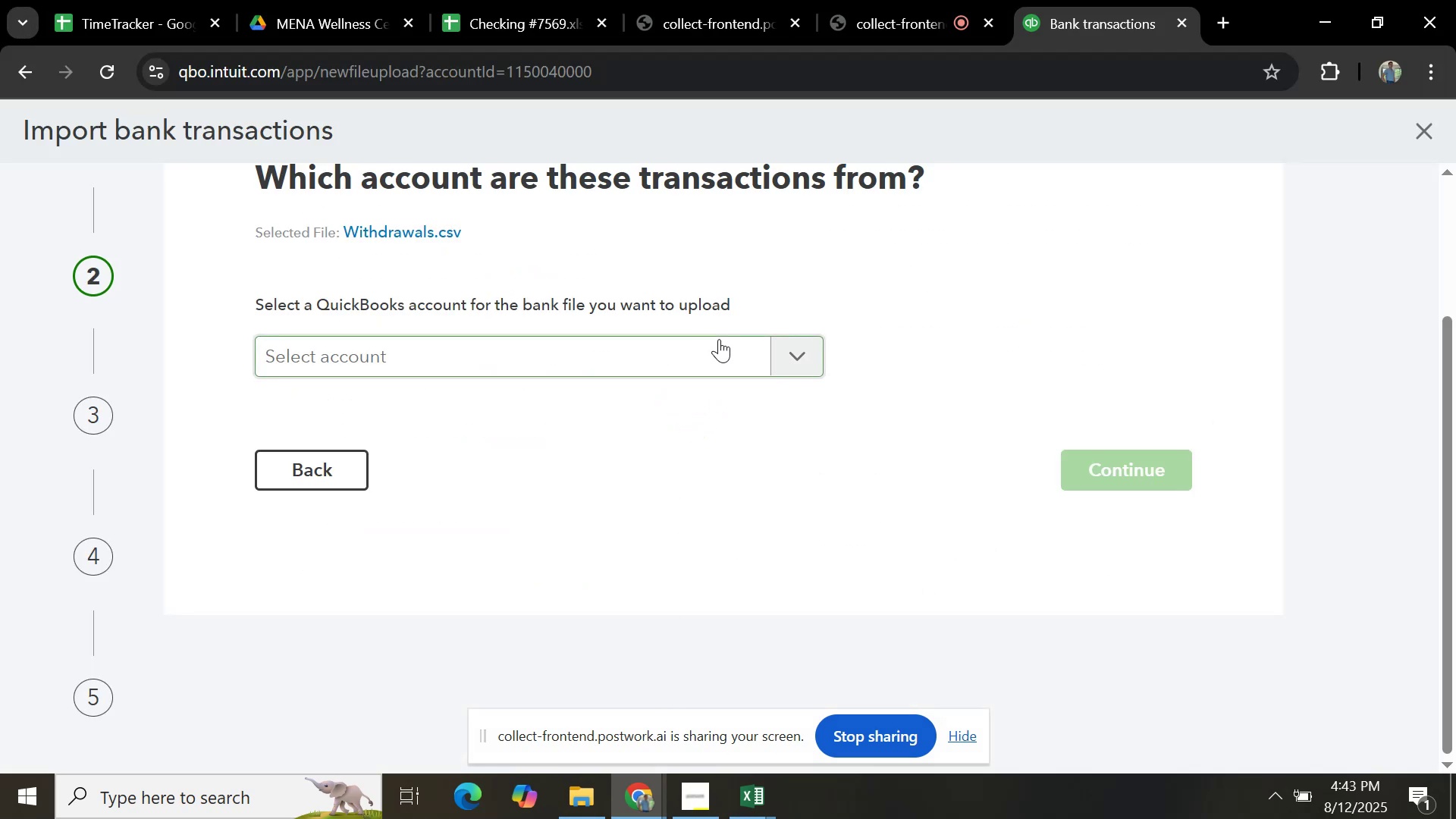 
left_click([719, 342])
 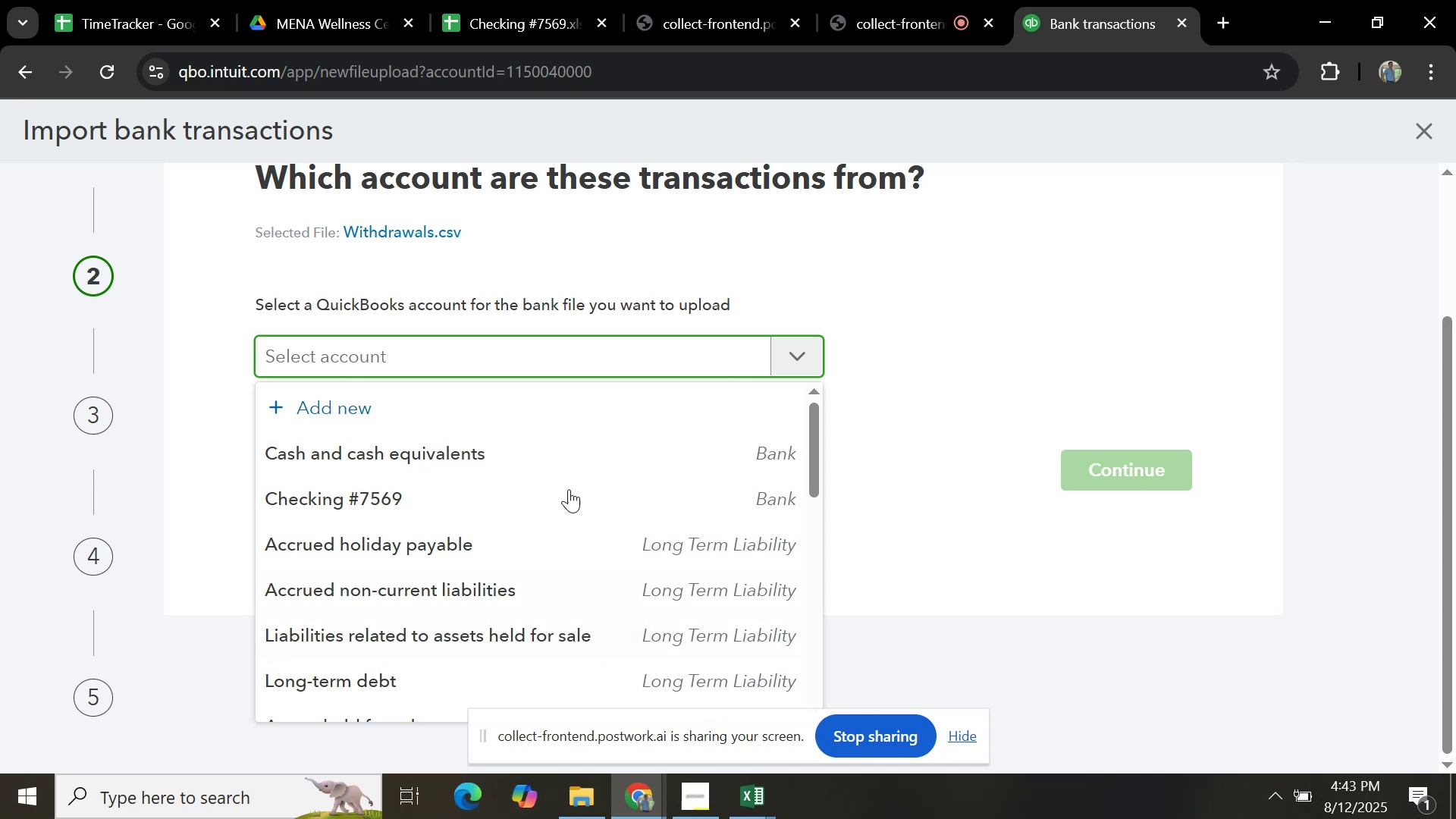 
wait(6.77)
 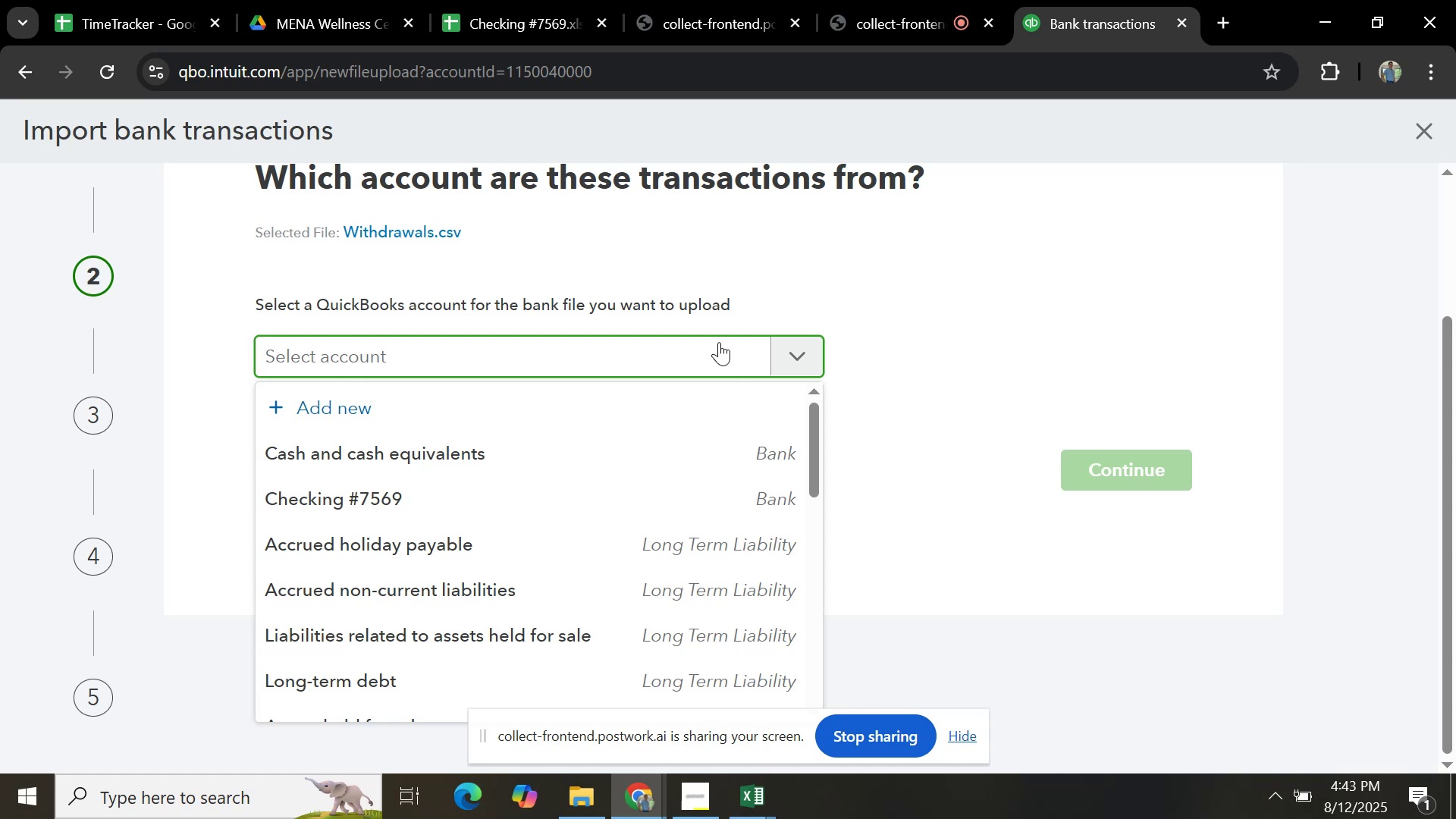 
left_click([515, 514])
 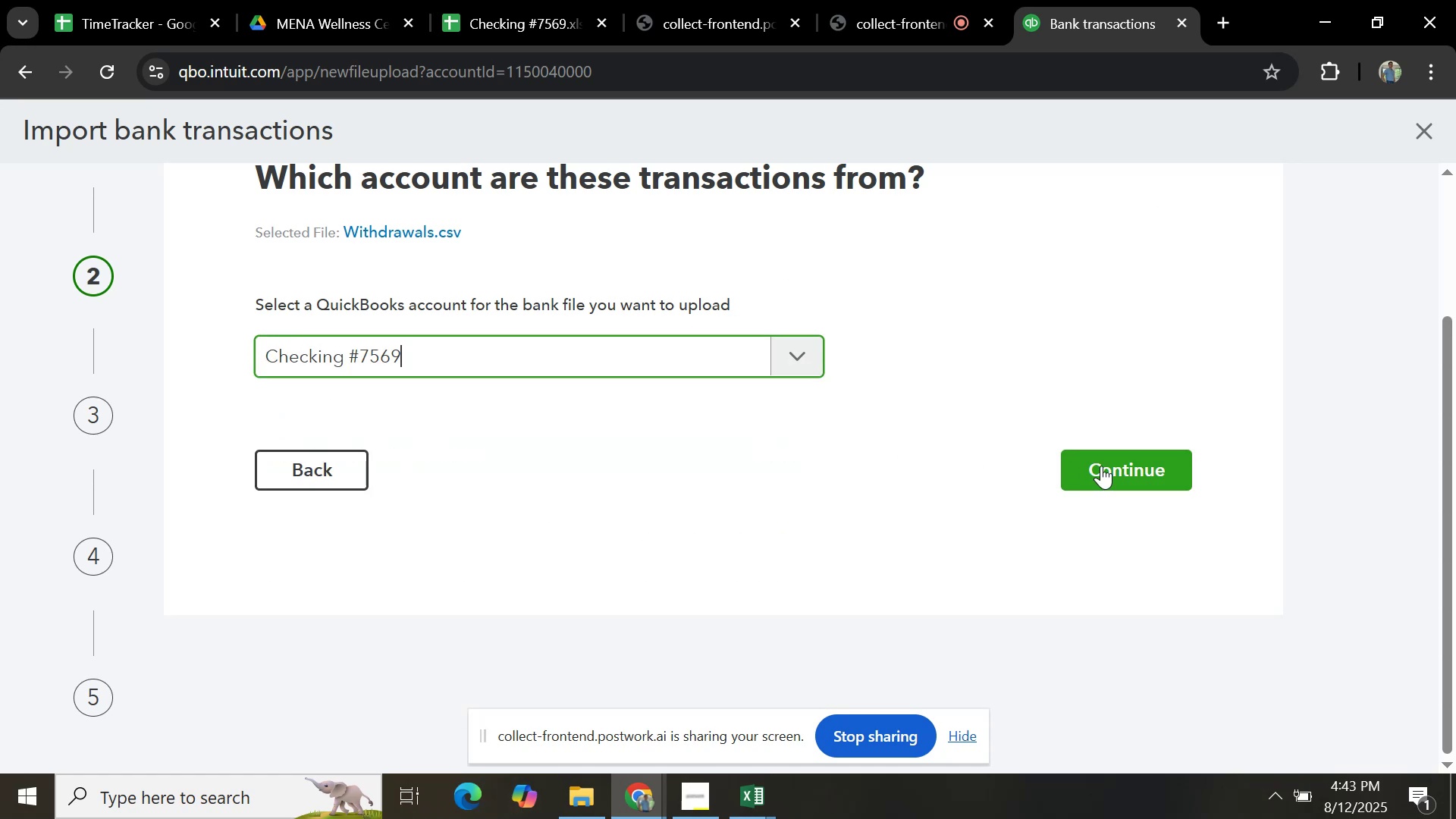 
left_click([1106, 472])
 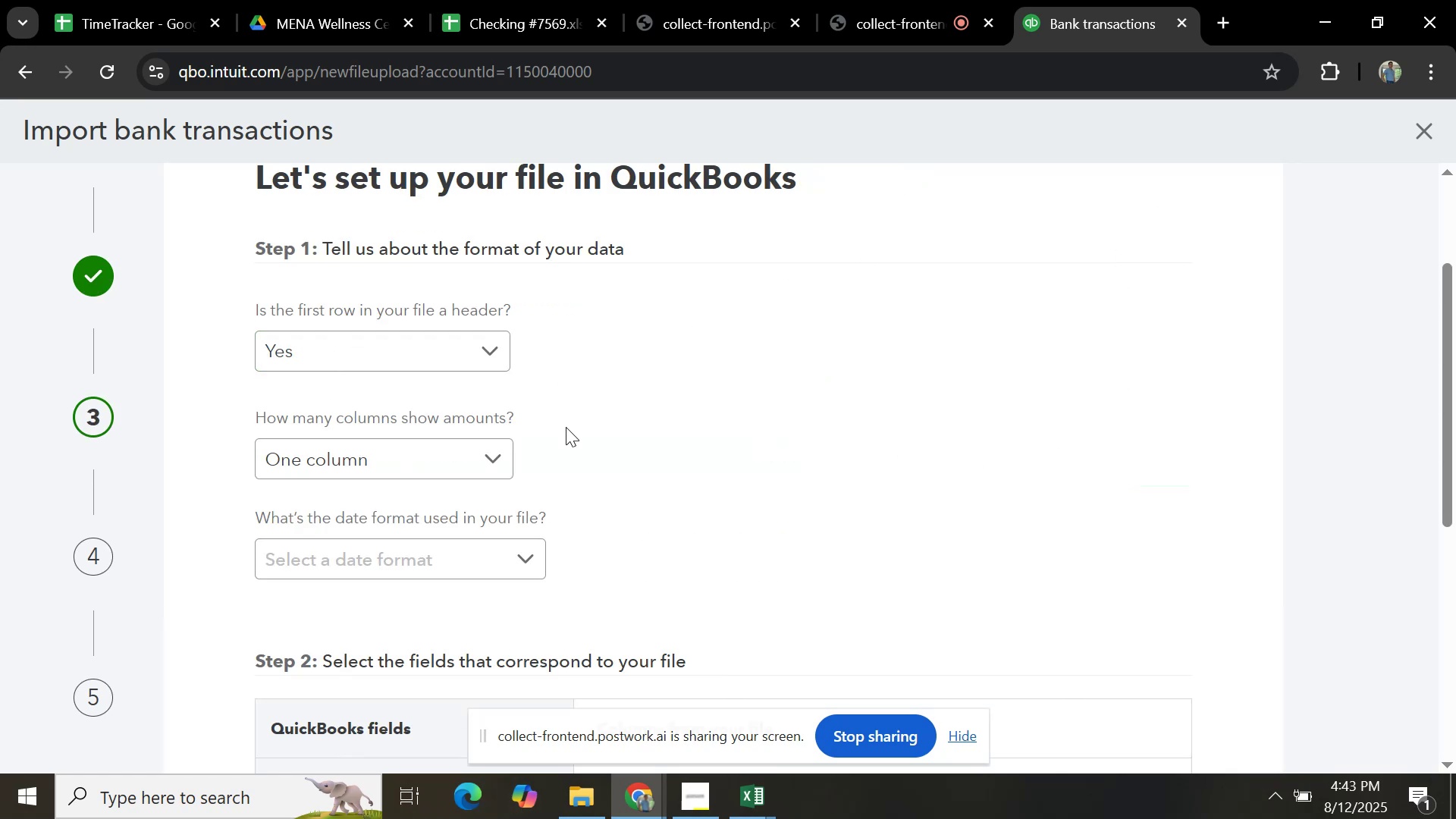 
scroll: coordinate [591, 529], scroll_direction: down, amount: 5.0
 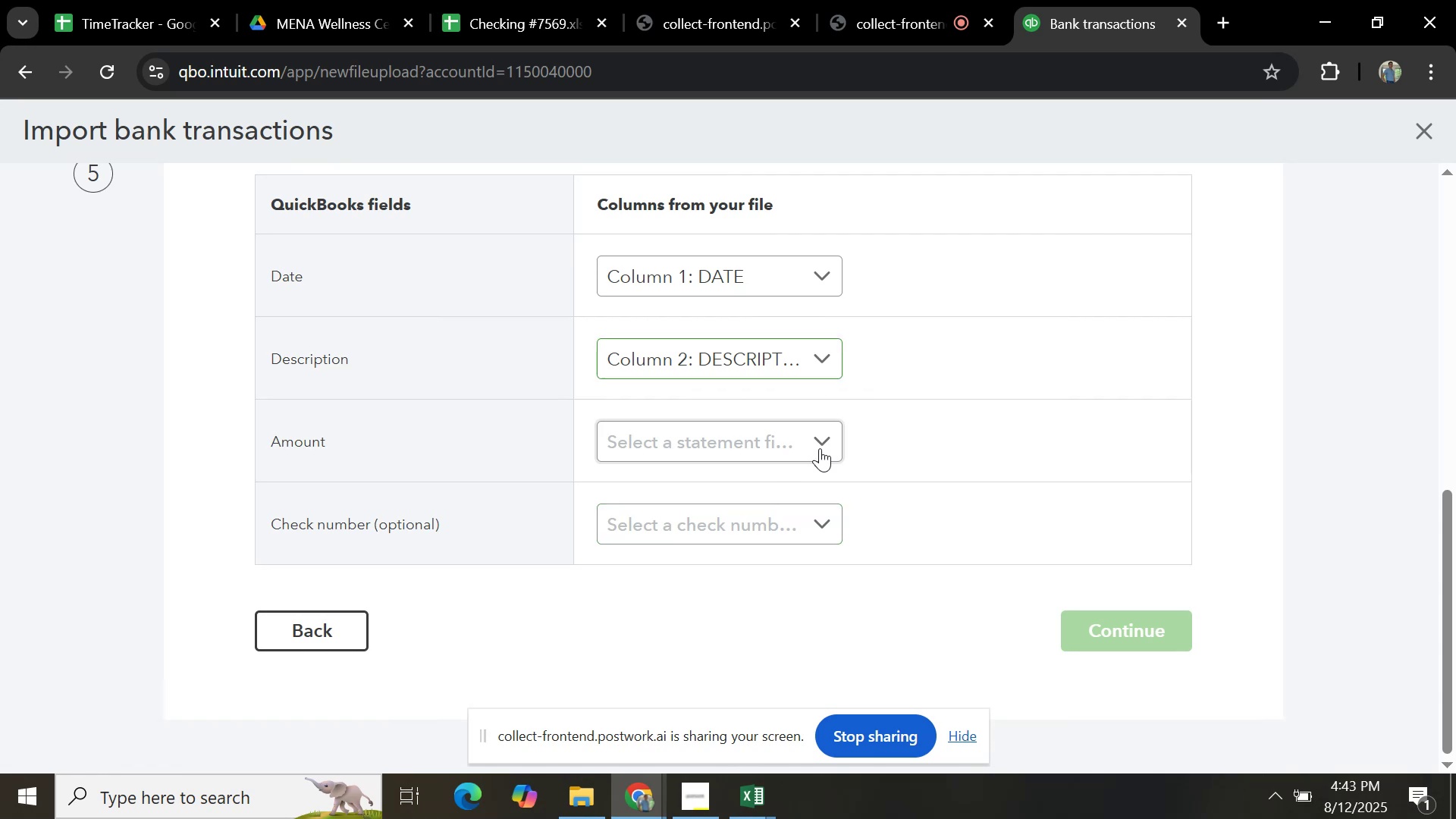 
left_click([820, 449])
 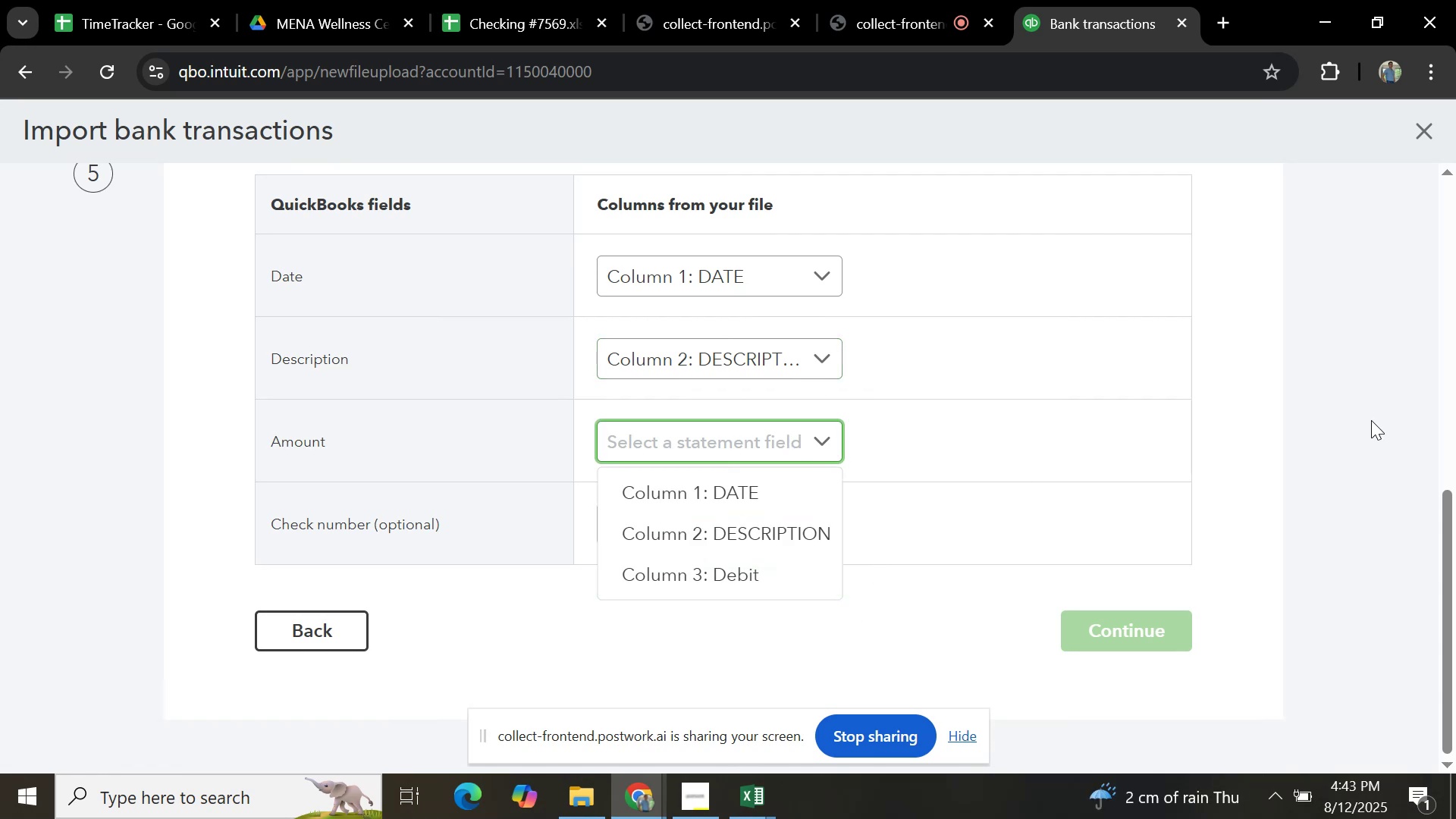 
scroll: coordinate [615, 541], scroll_direction: down, amount: 6.0
 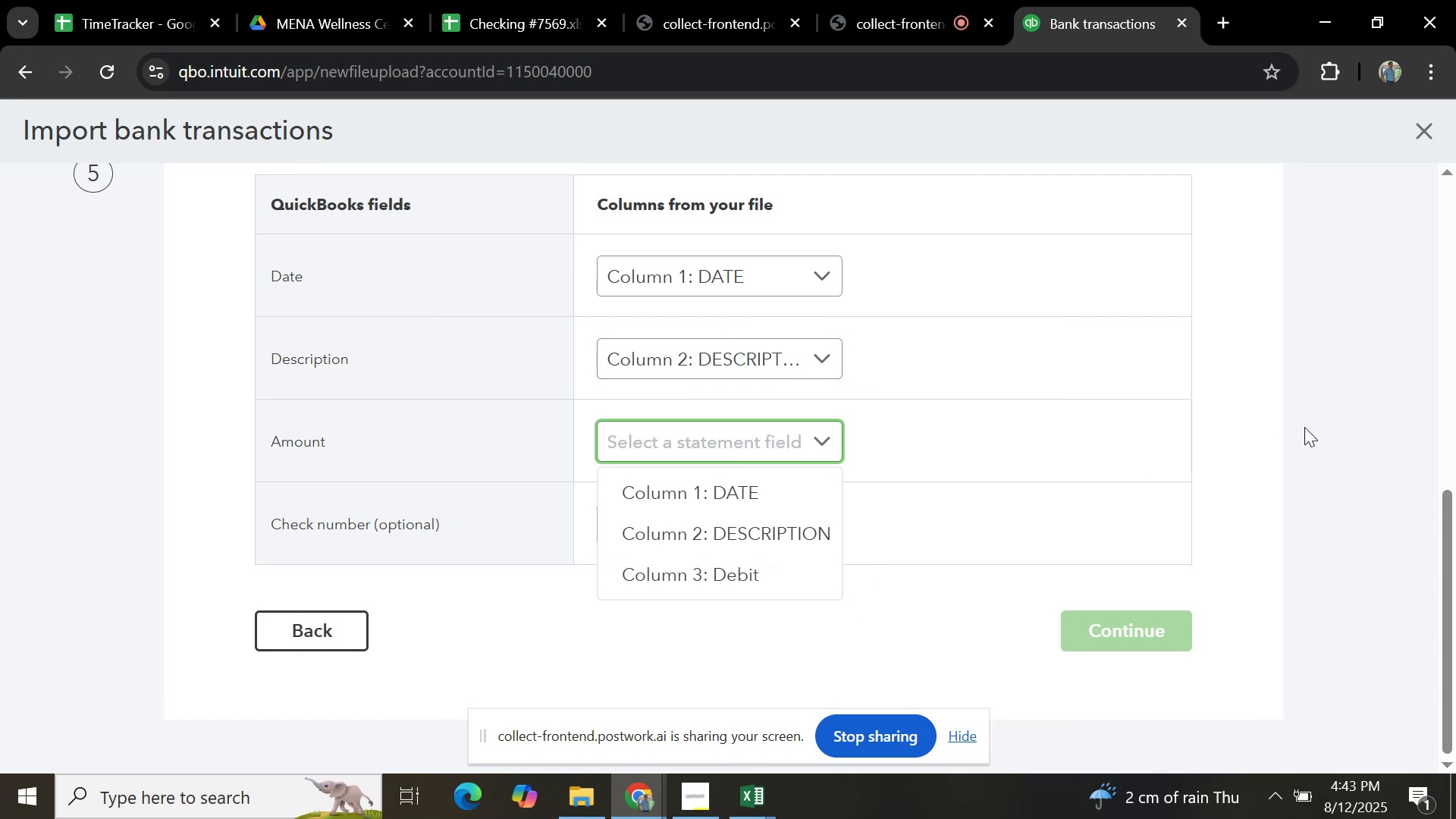 
left_click([1304, 427])
 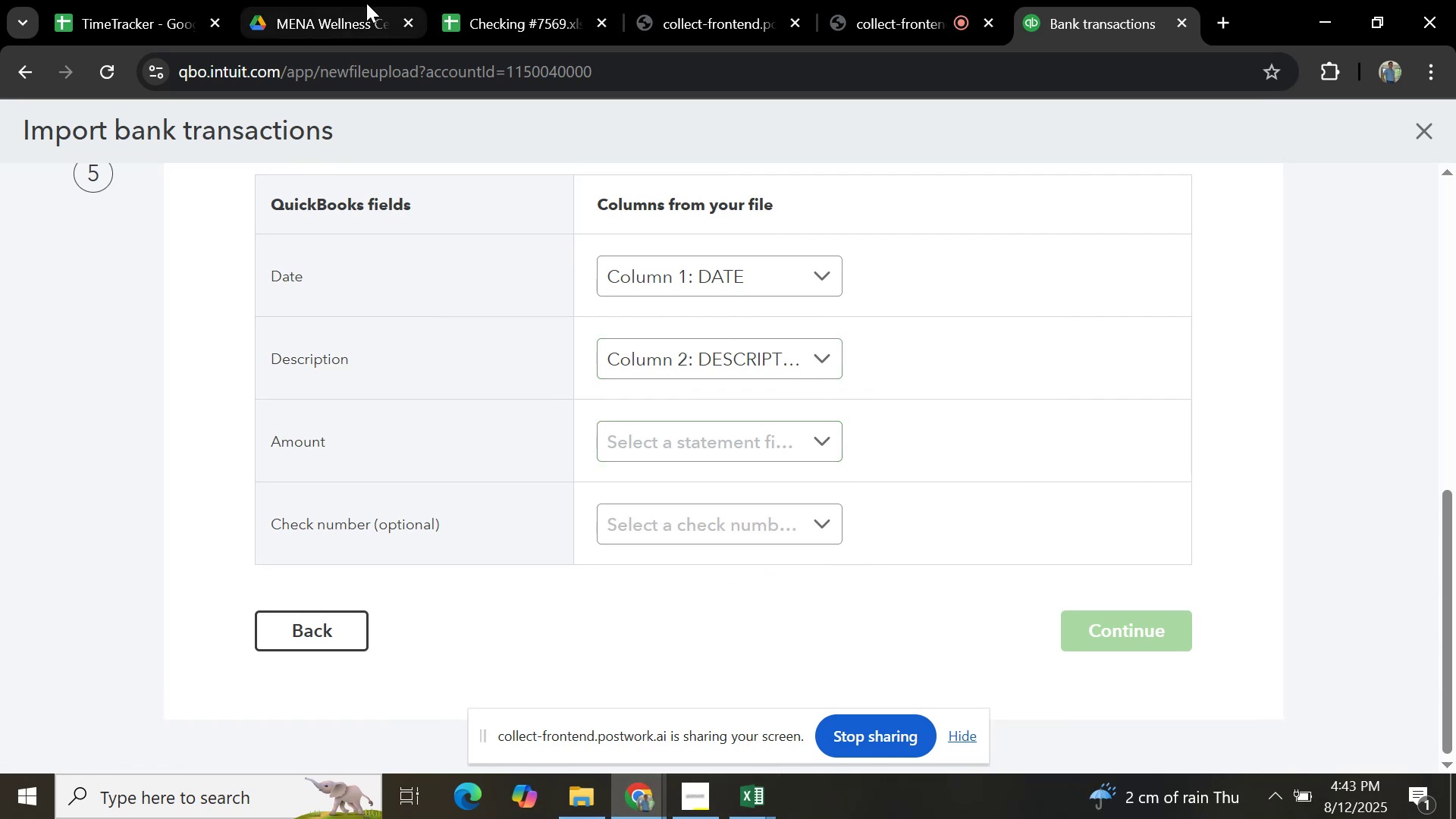 
left_click([450, 8])
 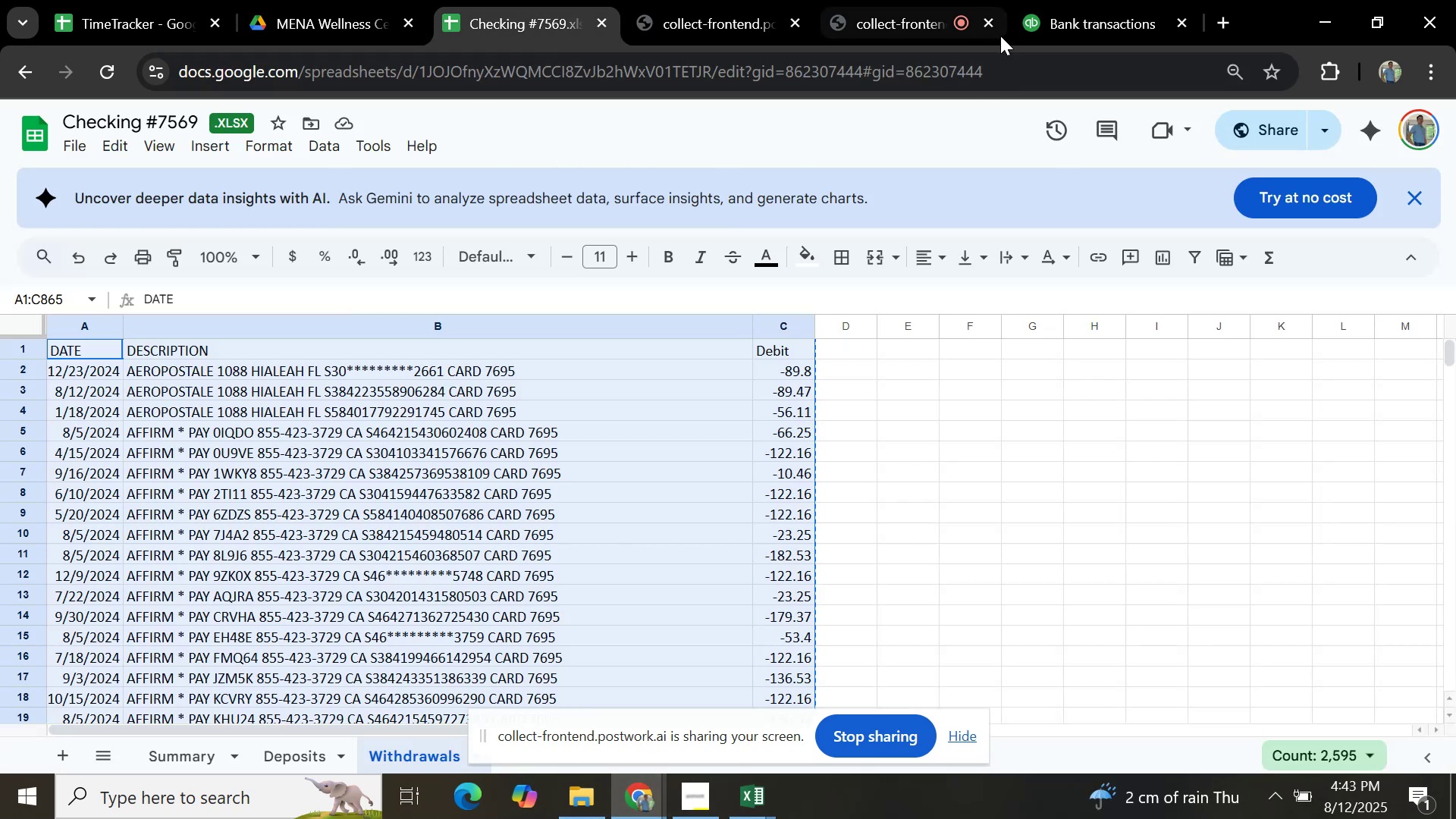 
left_click([1078, 27])
 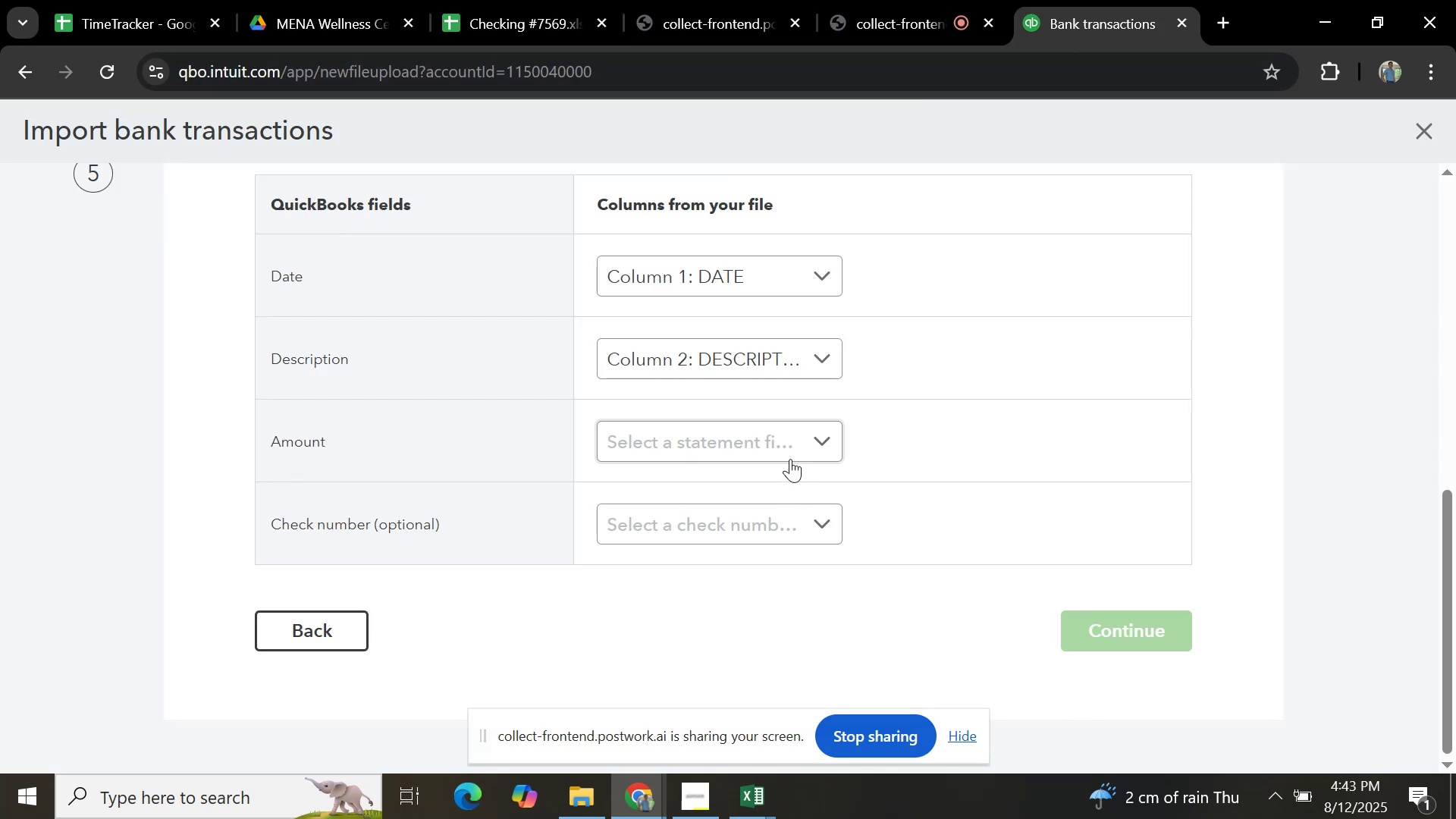 
left_click([792, 450])
 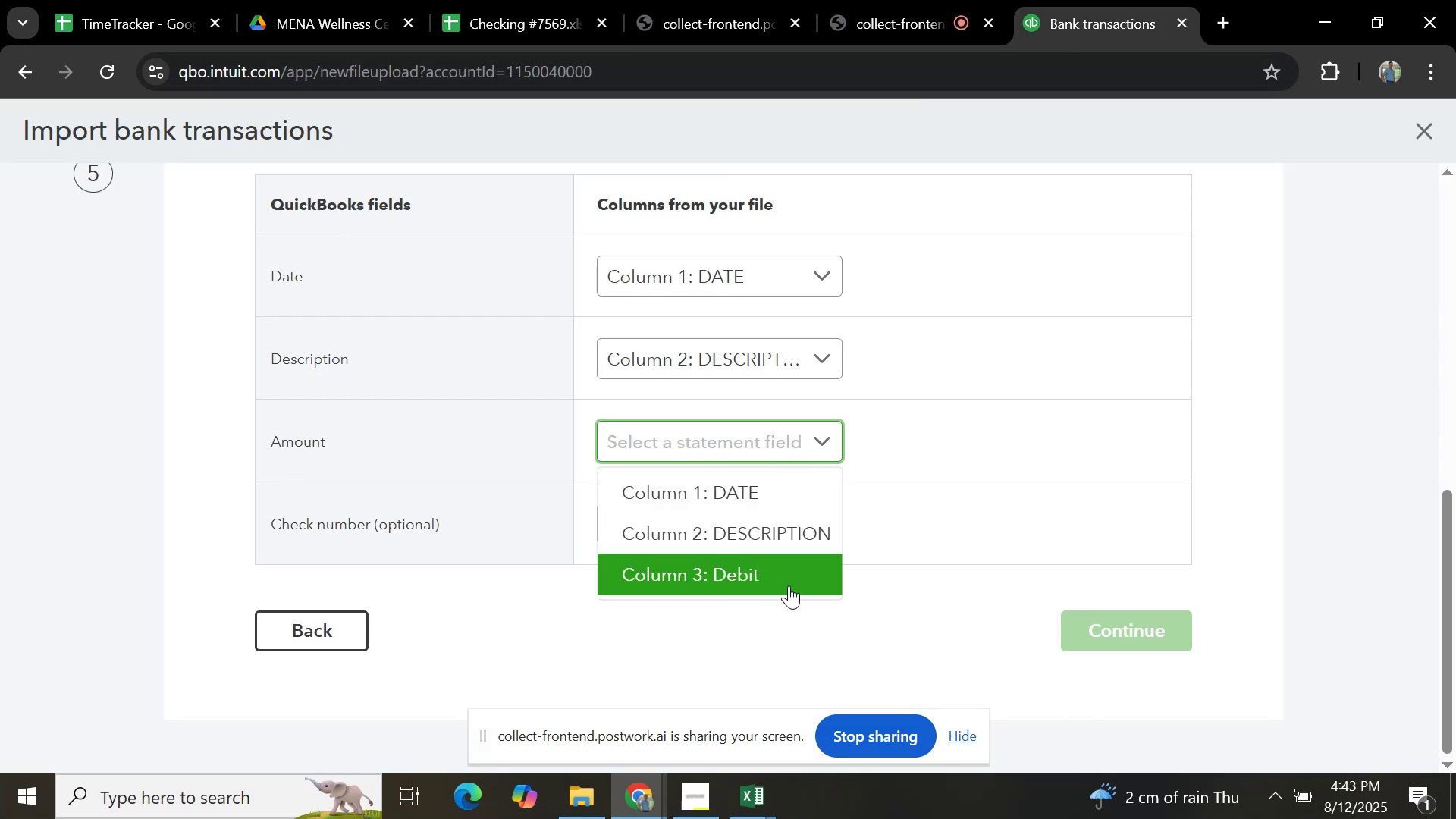 
left_click([789, 585])
 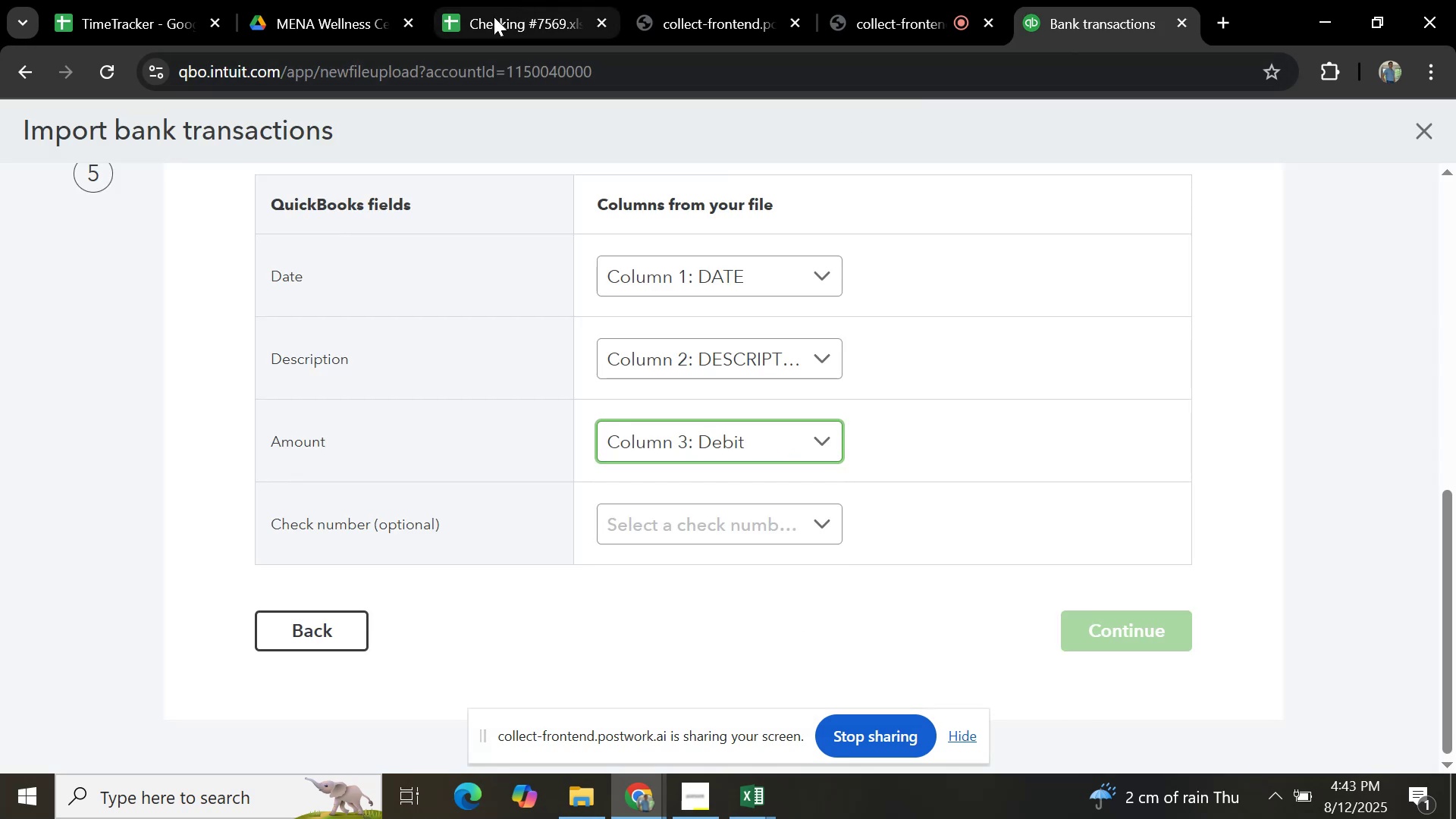 
left_click([494, 17])
 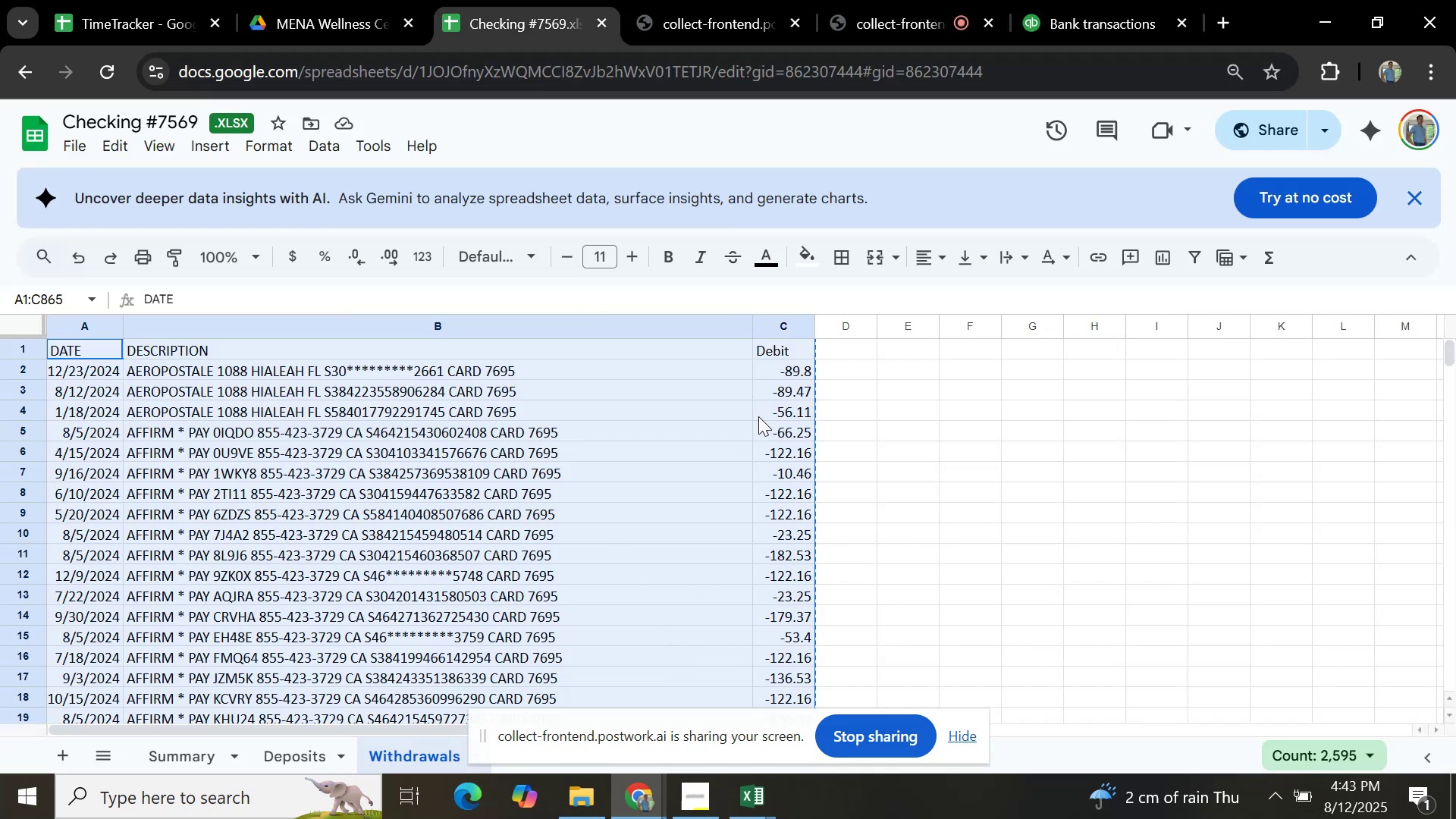 
scroll: coordinate [754, 448], scroll_direction: down, amount: 5.0
 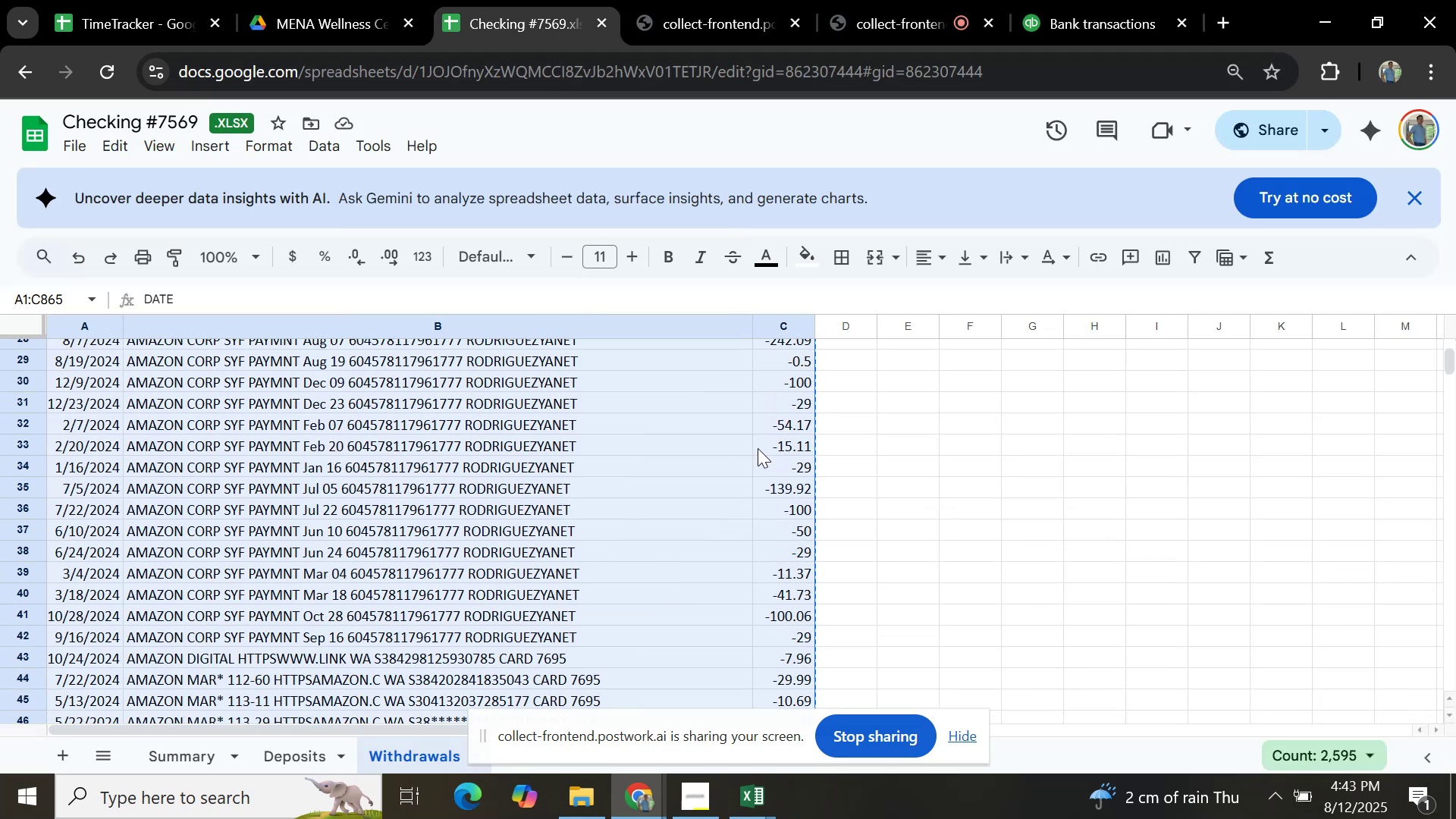 
scroll: coordinate [758, 460], scroll_direction: up, amount: 11.0
 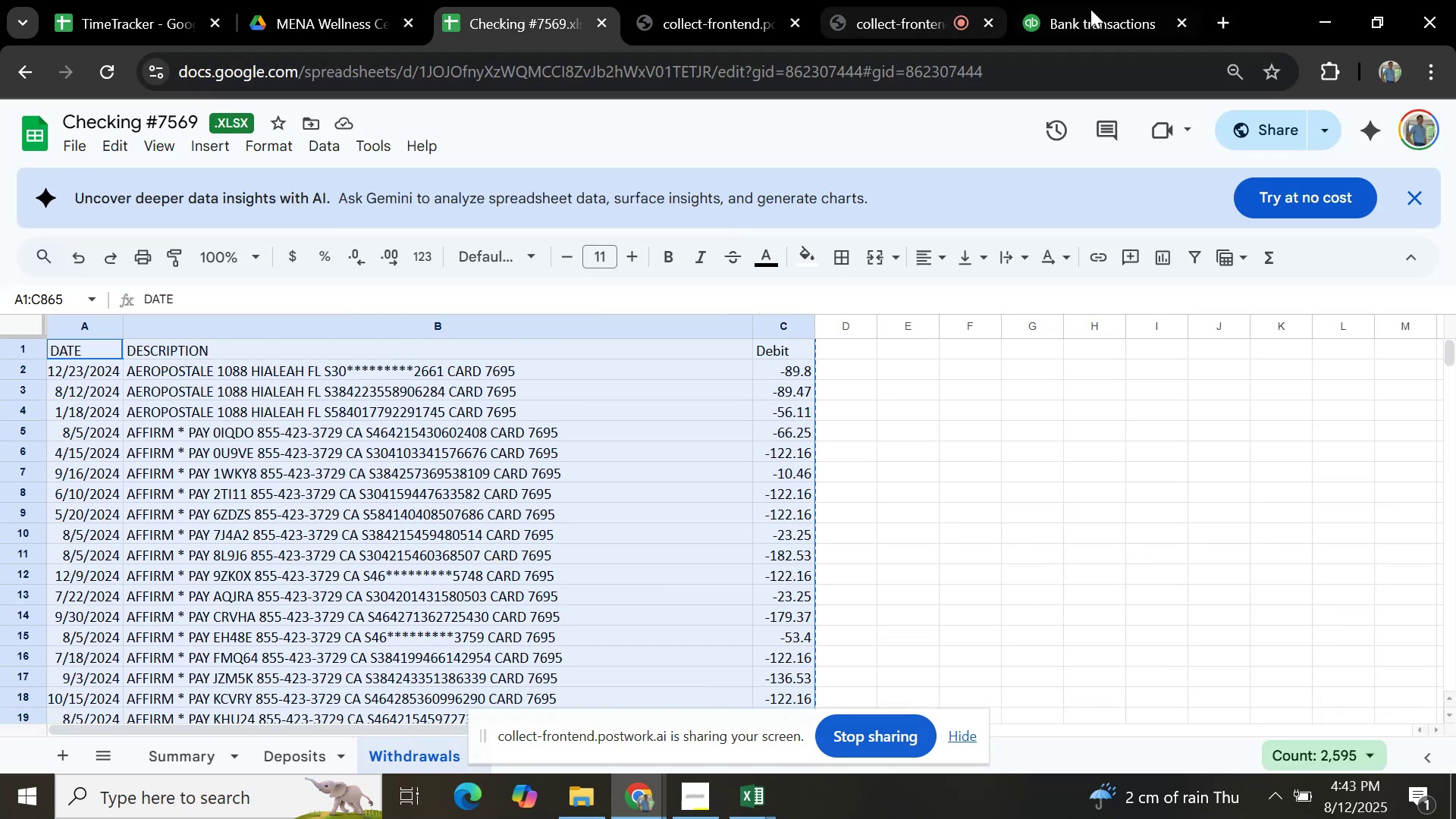 
left_click([1090, 9])
 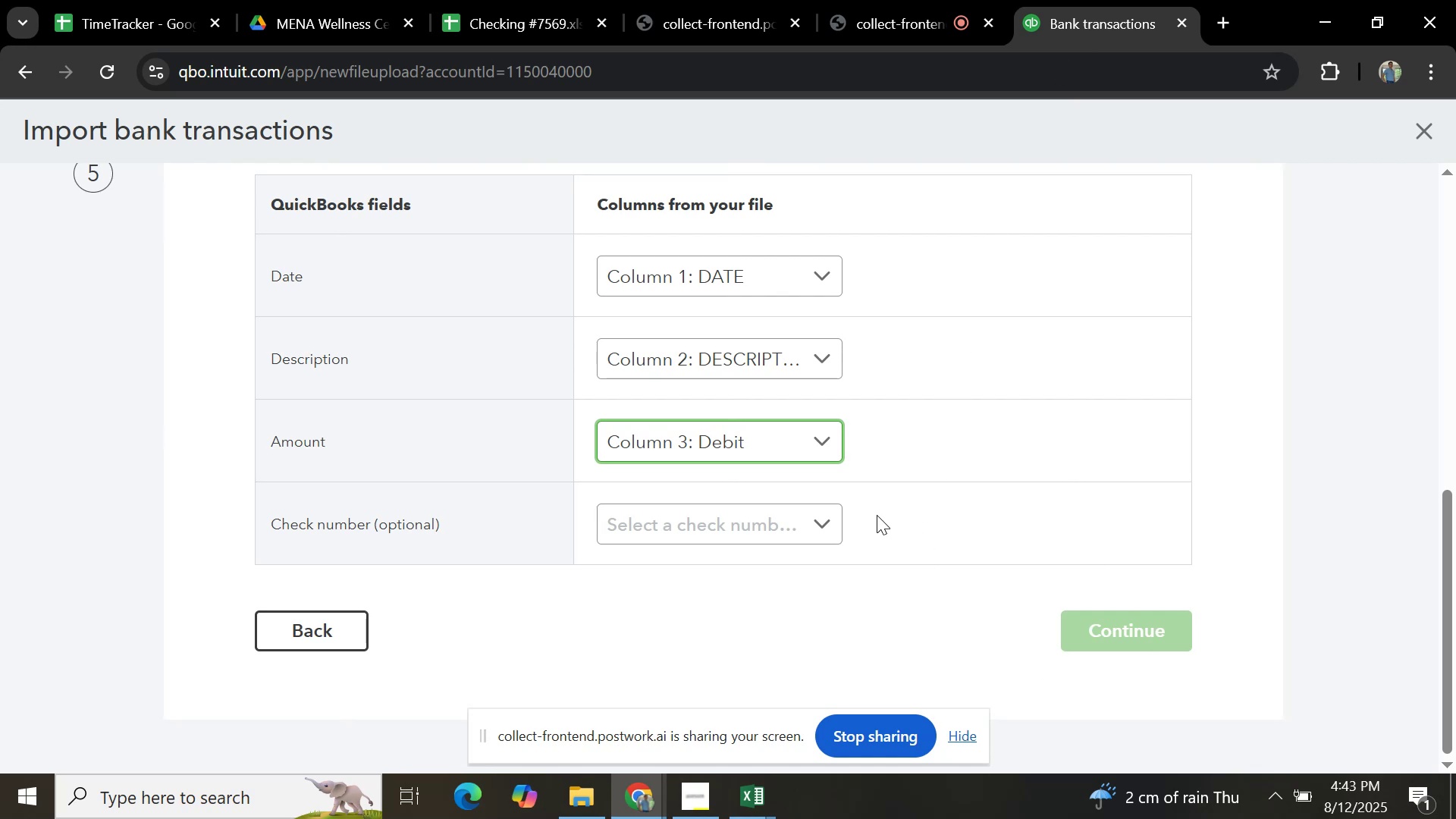 
left_click([830, 523])
 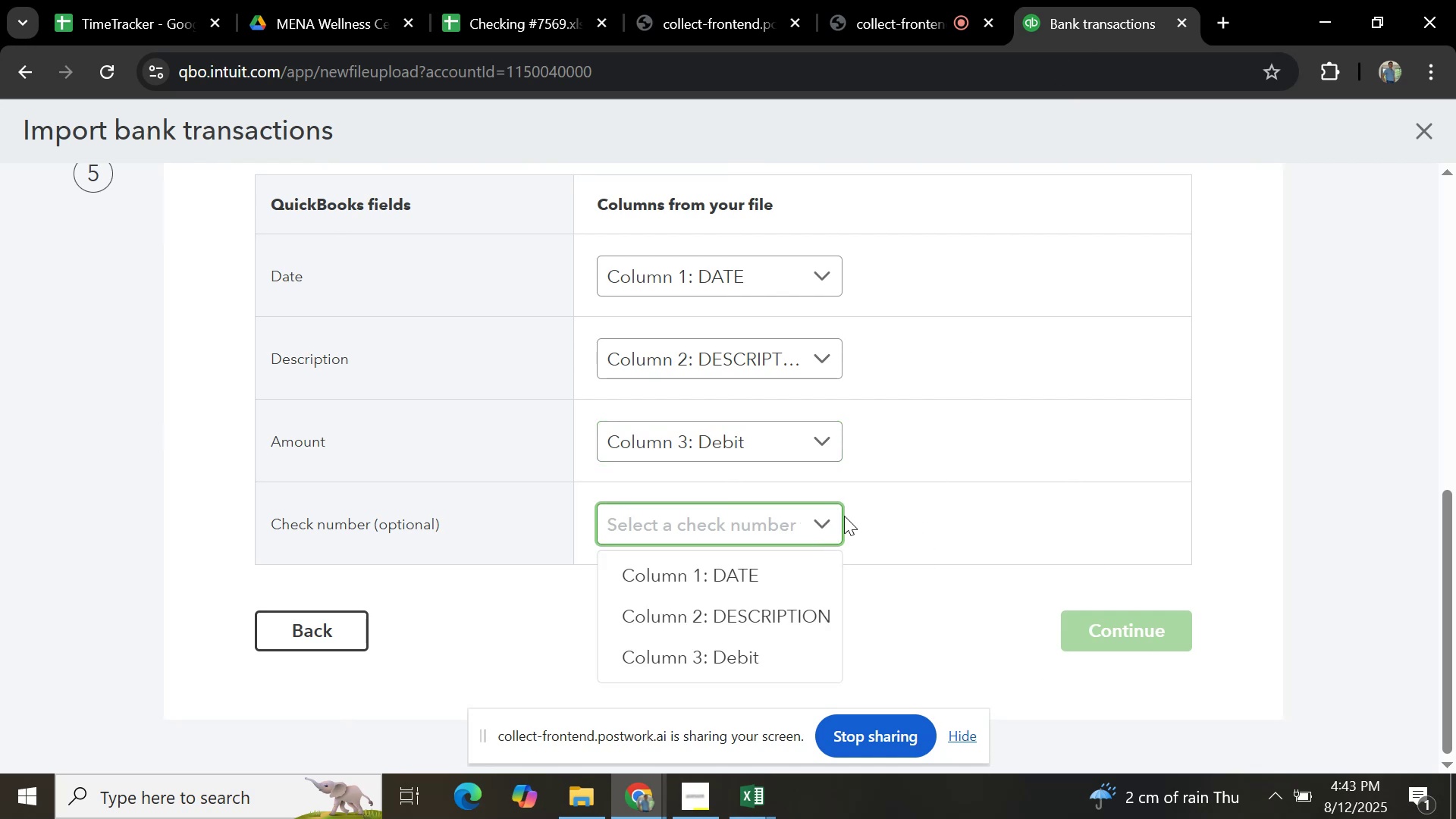 
left_click([1194, 379])
 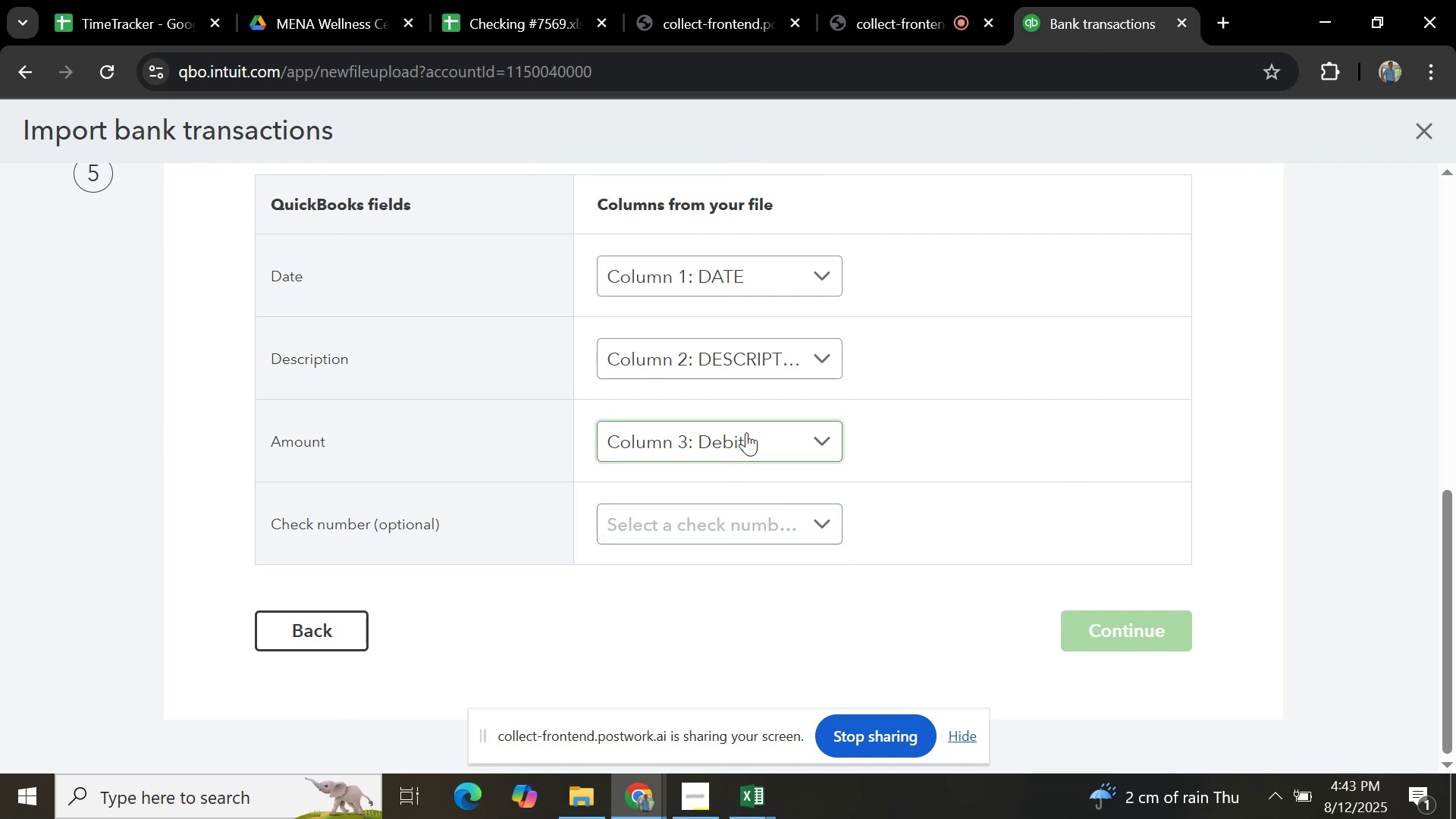 
scroll: coordinate [737, 427], scroll_direction: up, amount: 5.0
 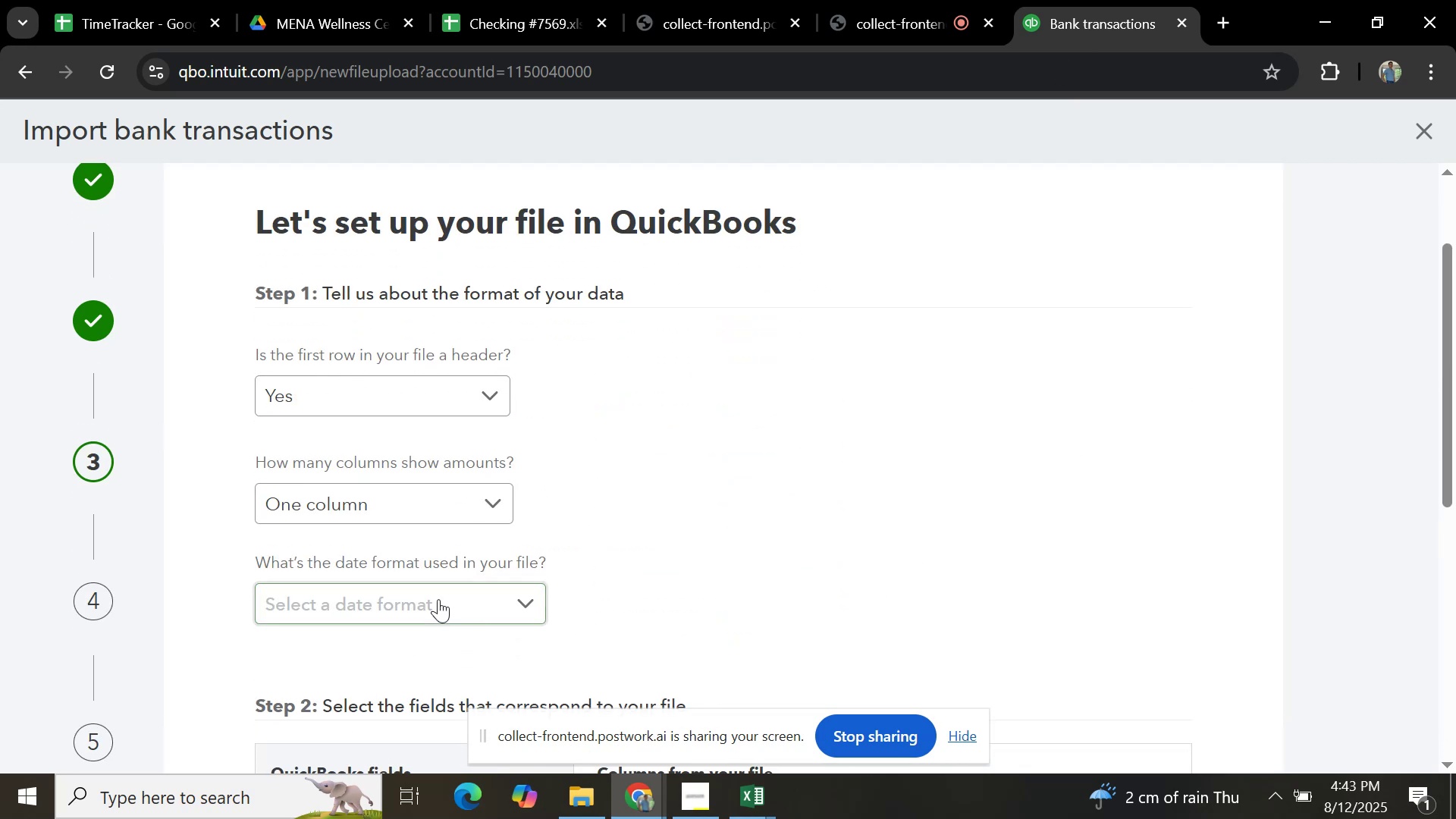 
left_click([438, 599])
 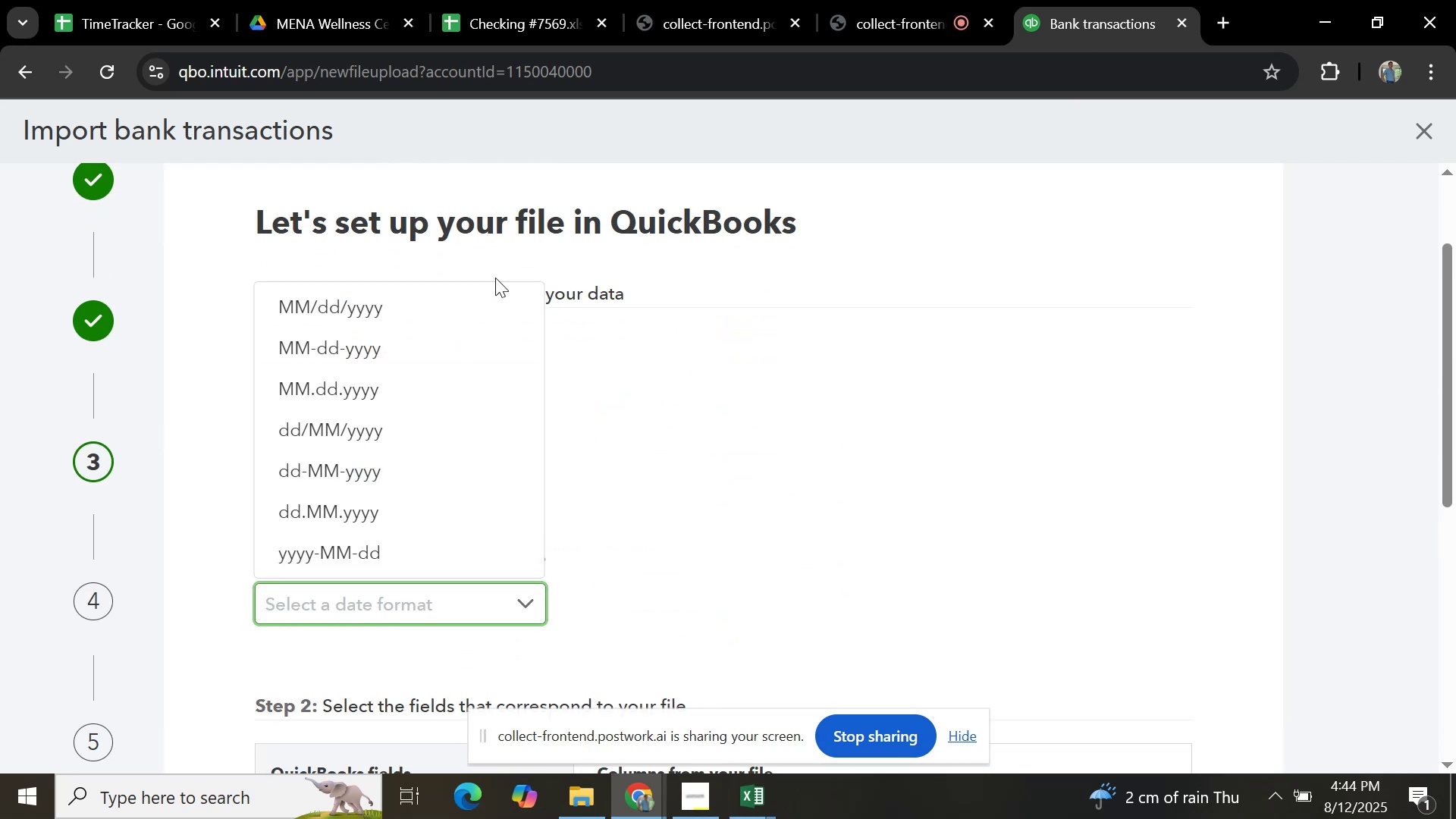 
left_click([487, 308])
 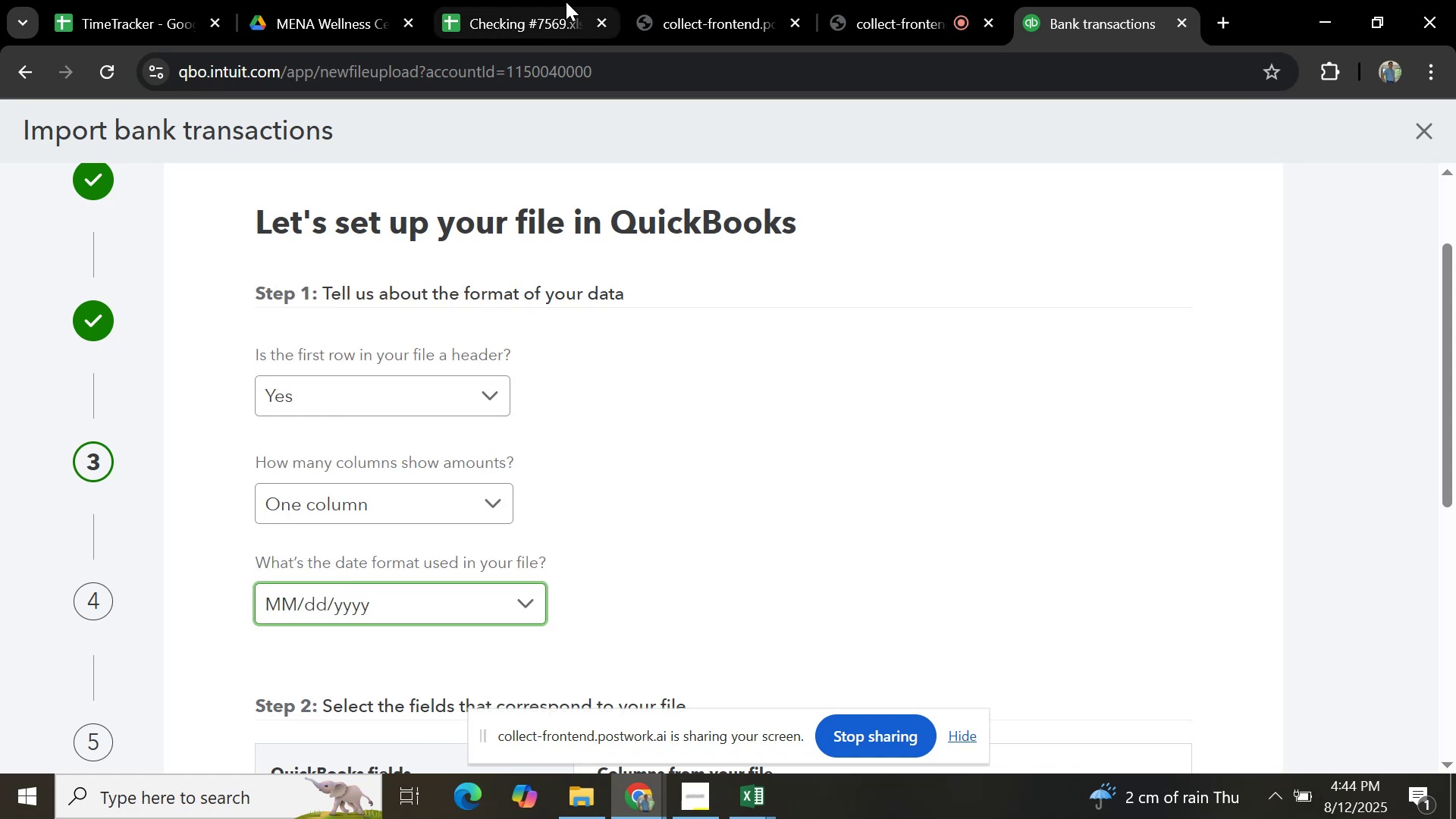 
left_click([566, 2])
 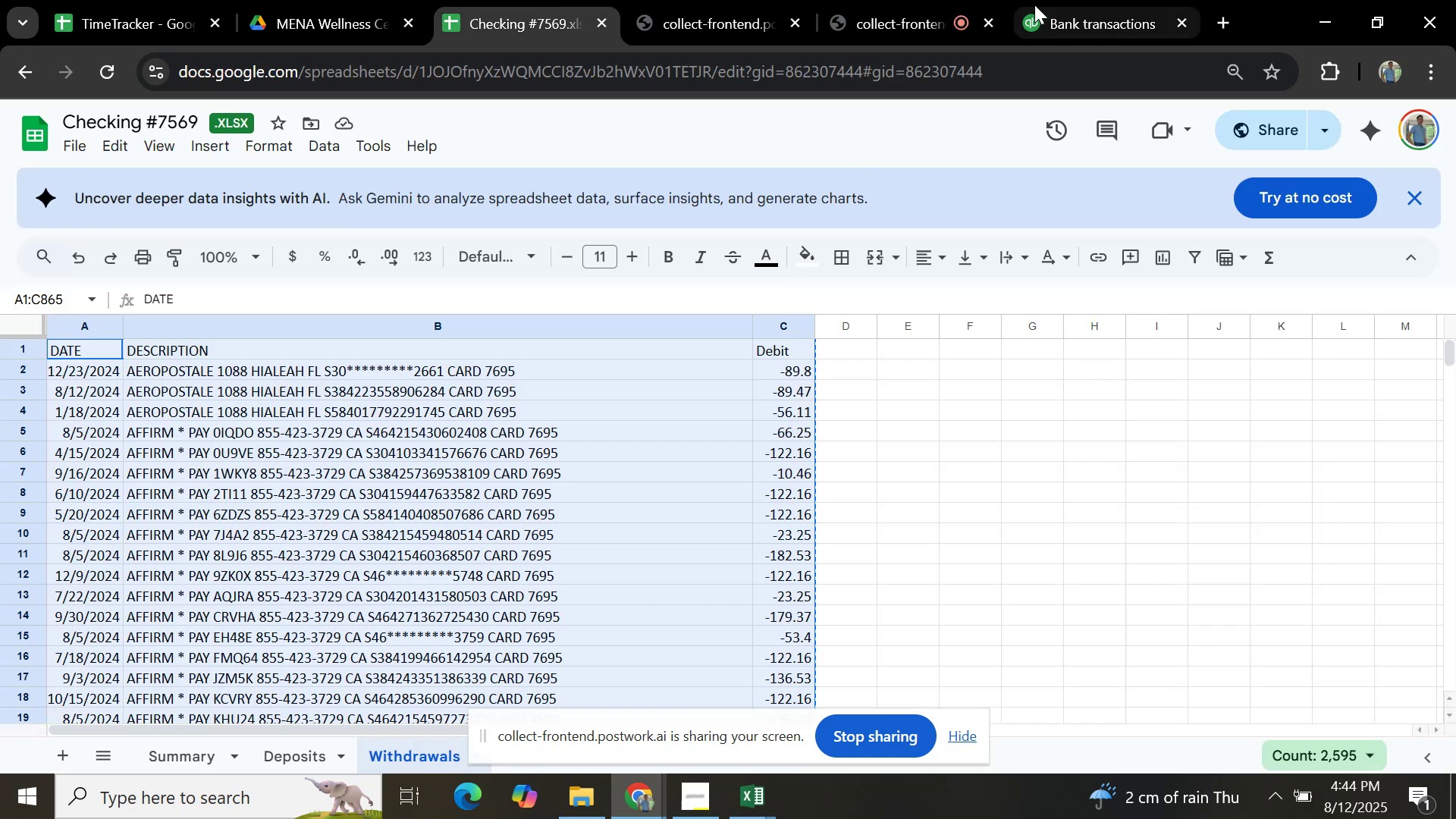 
left_click([1059, 2])
 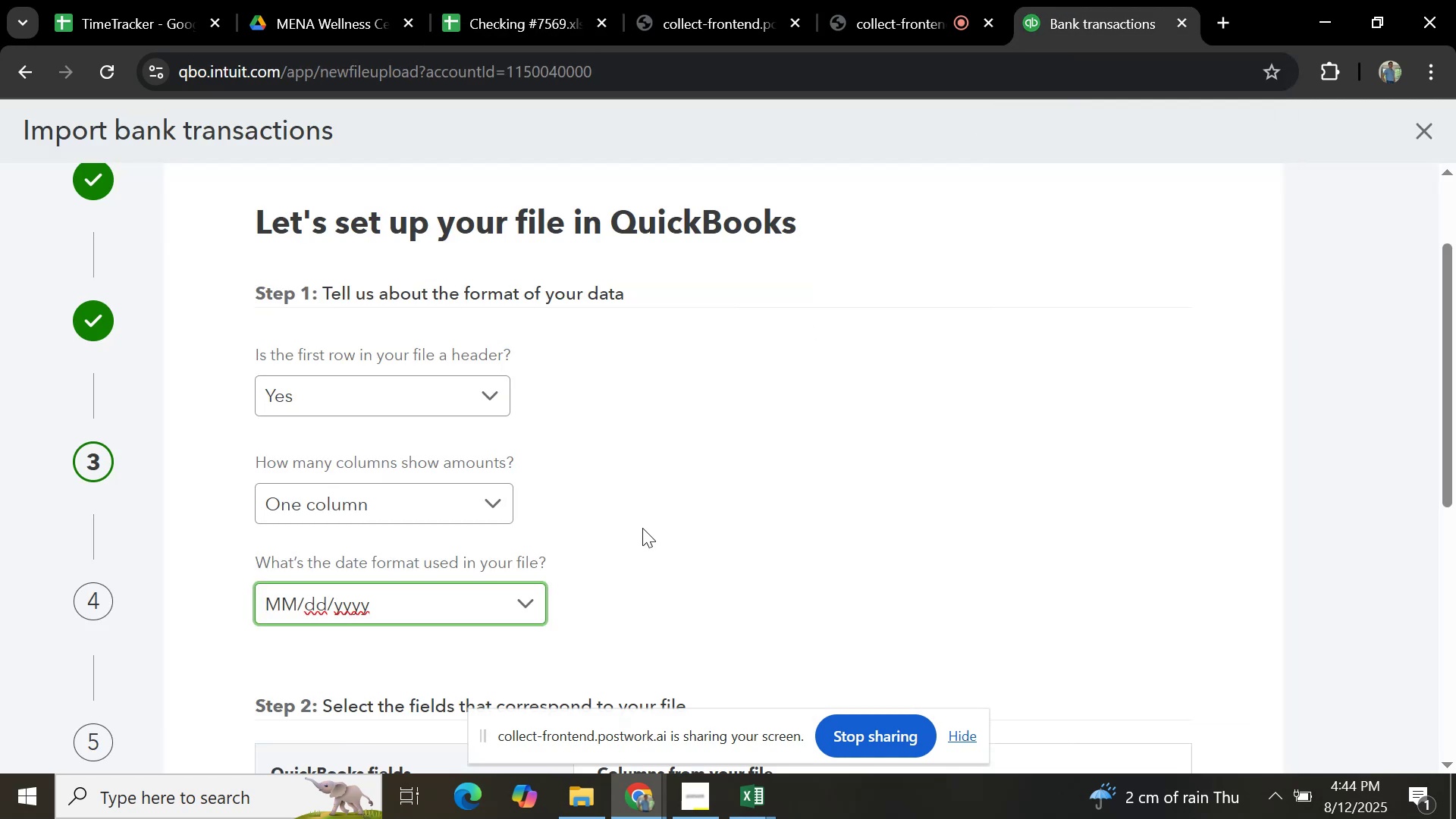 
scroll: coordinate [667, 475], scroll_direction: down, amount: 7.0
 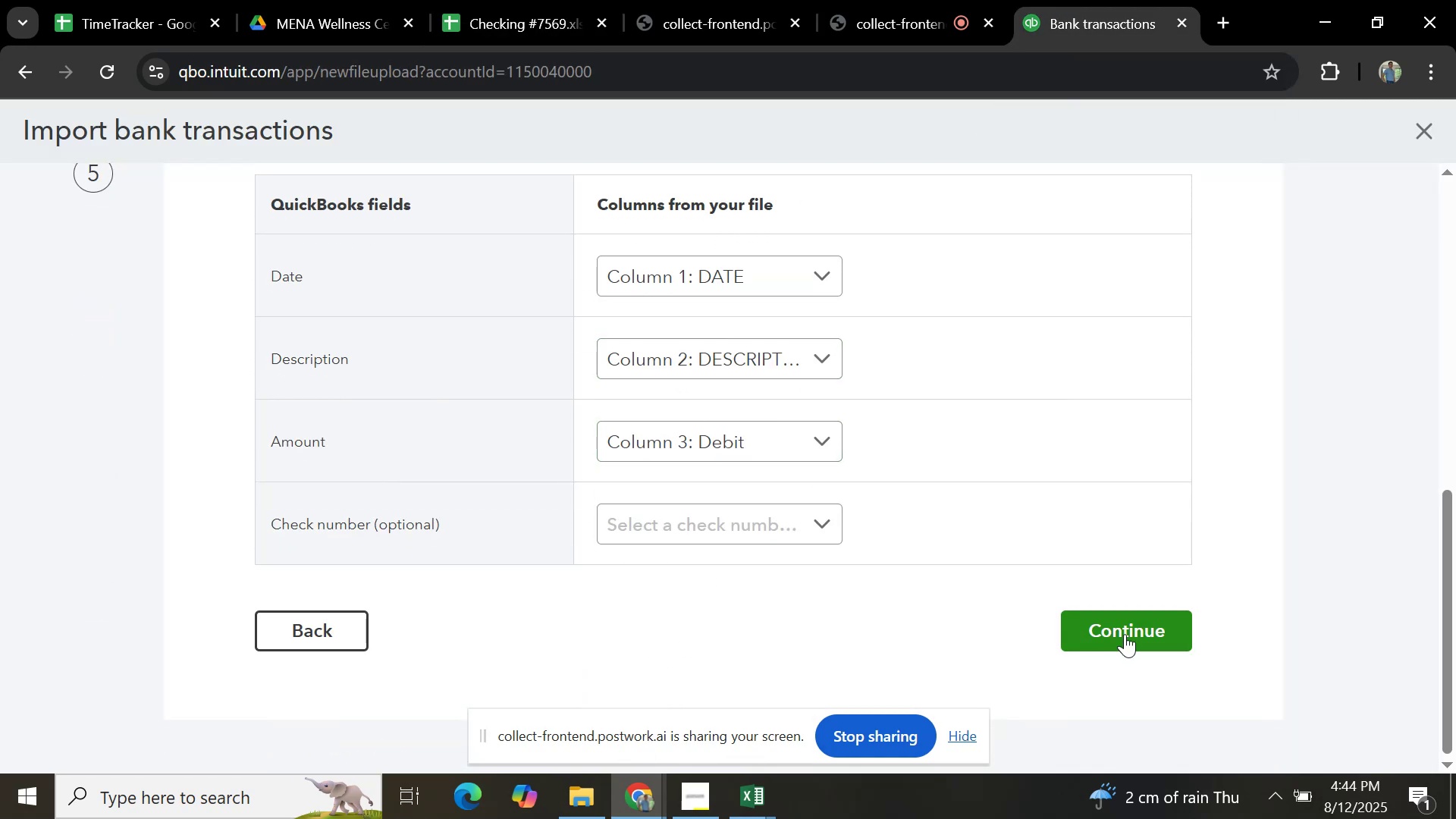 
left_click([1133, 635])
 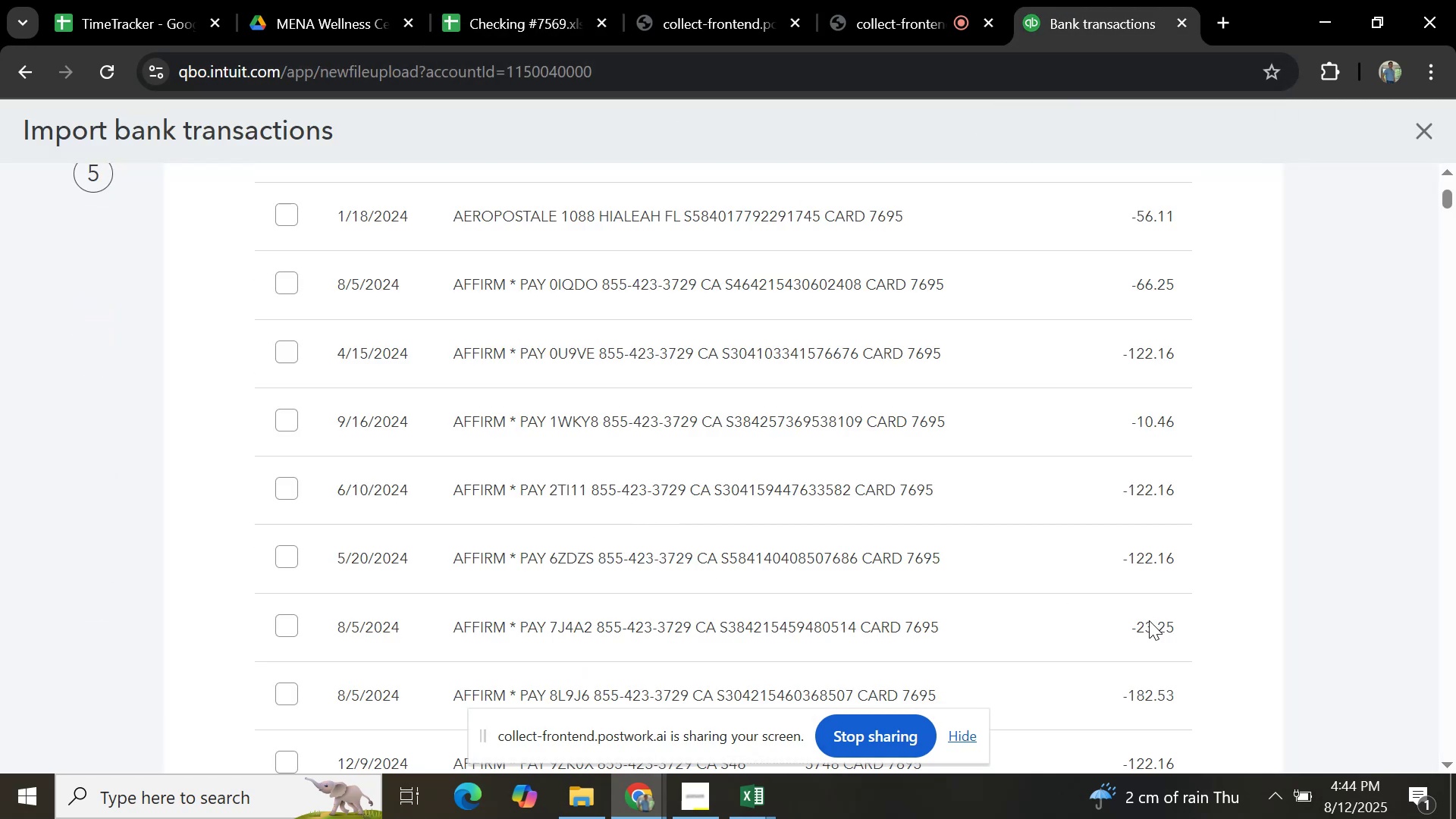 
scroll: coordinate [862, 449], scroll_direction: up, amount: 5.0
 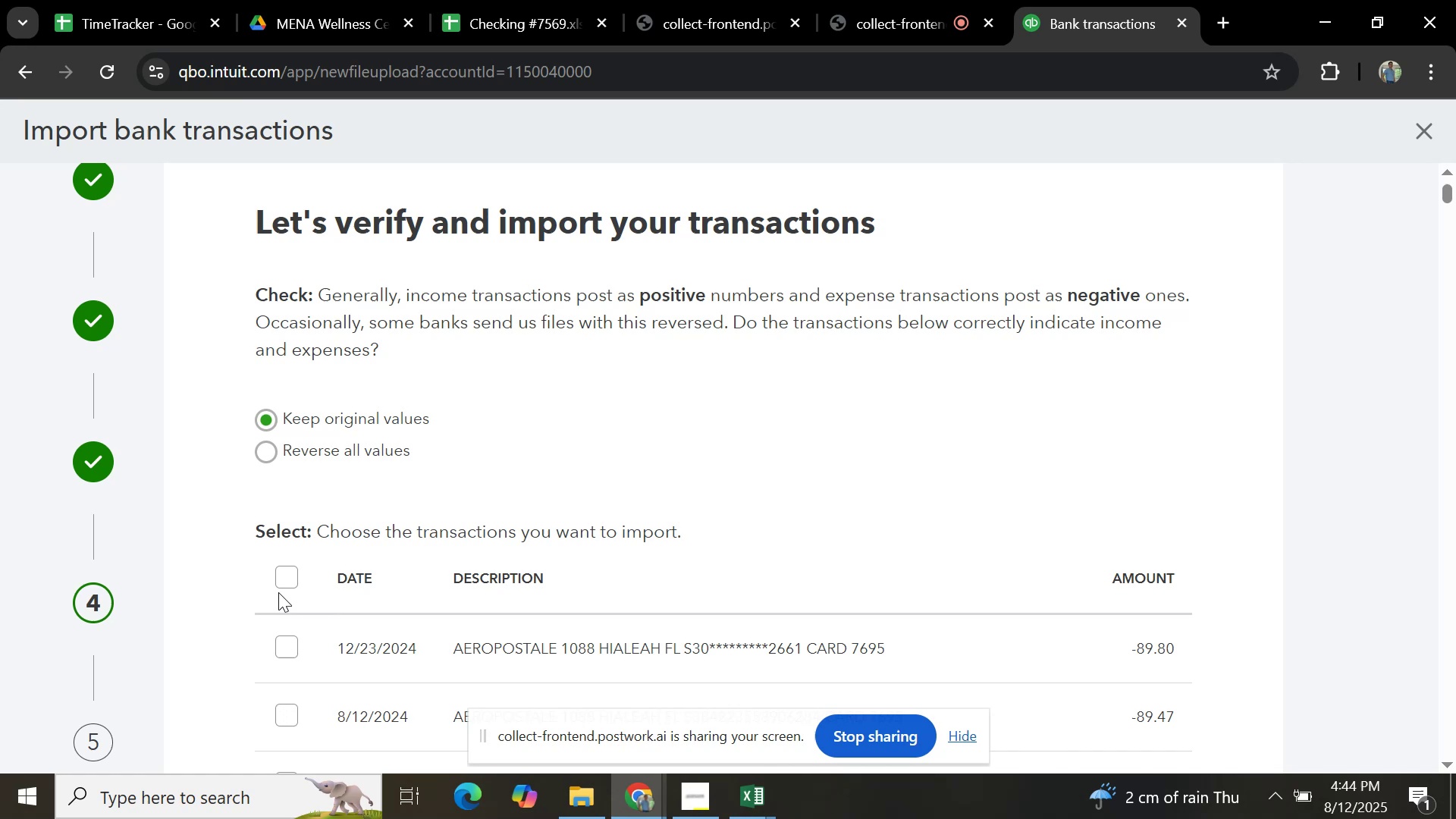 
left_click([283, 570])
 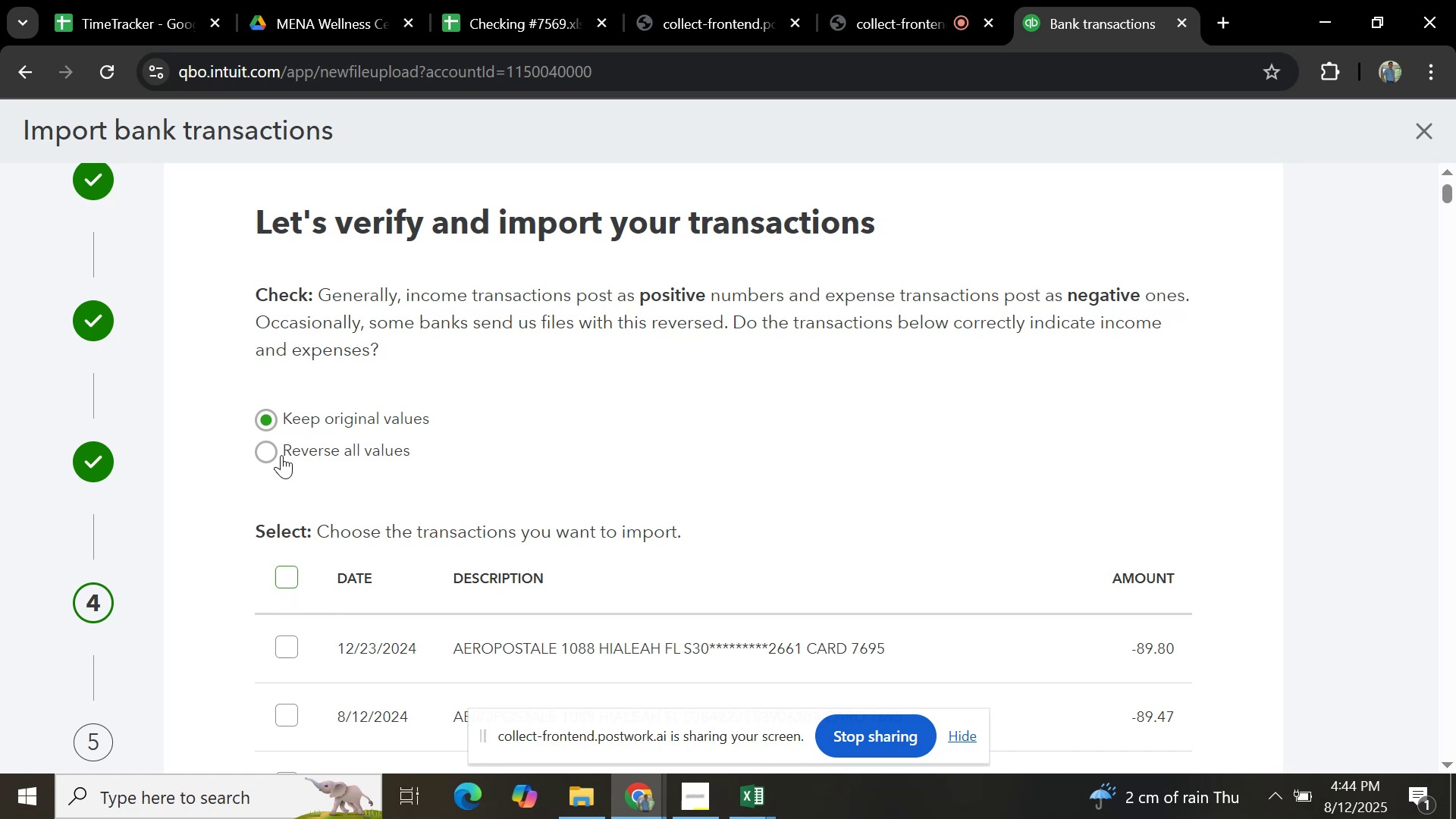 
scroll: coordinate [1012, 567], scroll_direction: down, amount: 38.0
 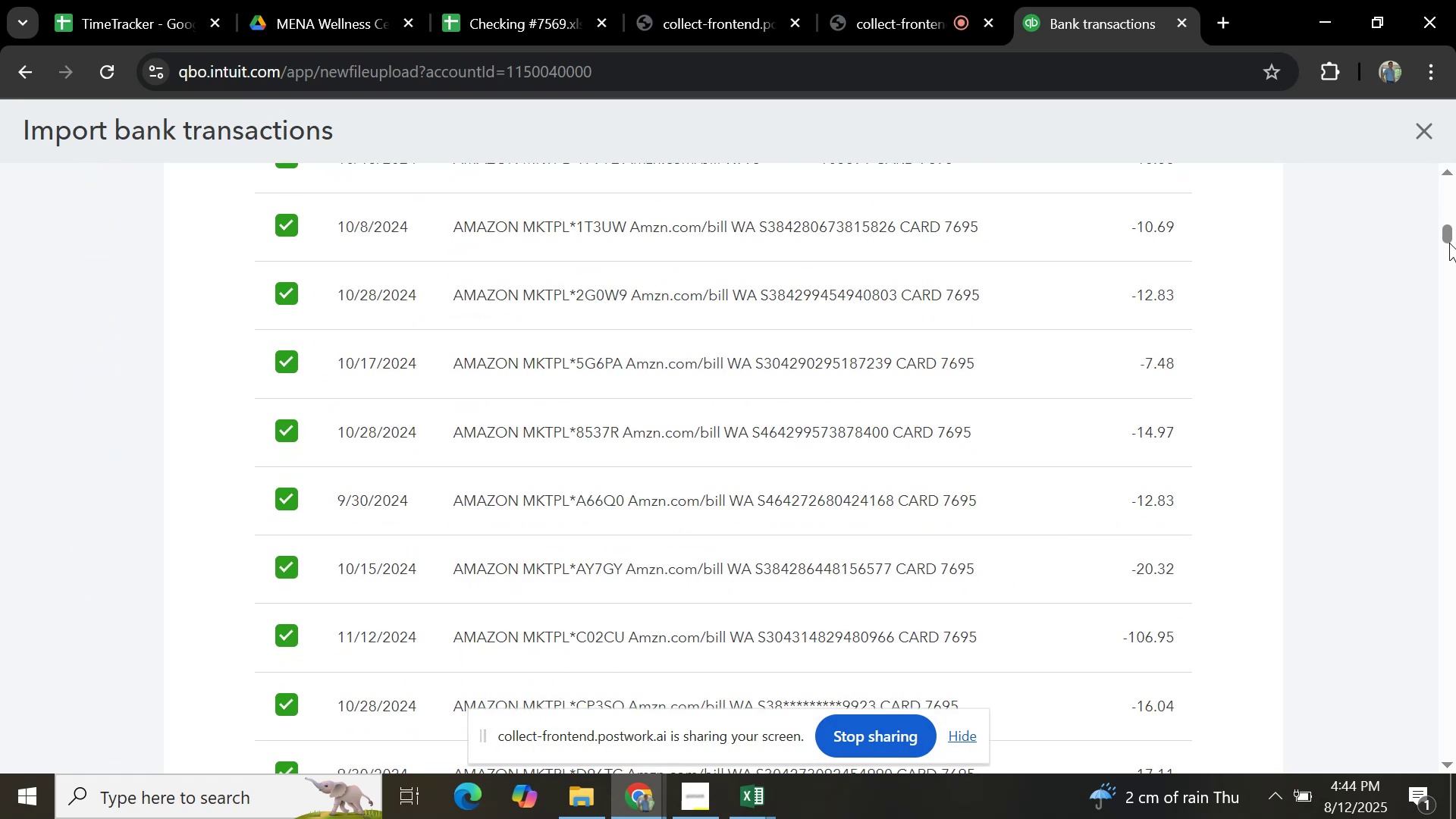 
left_click_drag(start_coordinate=[1448, 231], to_coordinate=[1423, 818])
 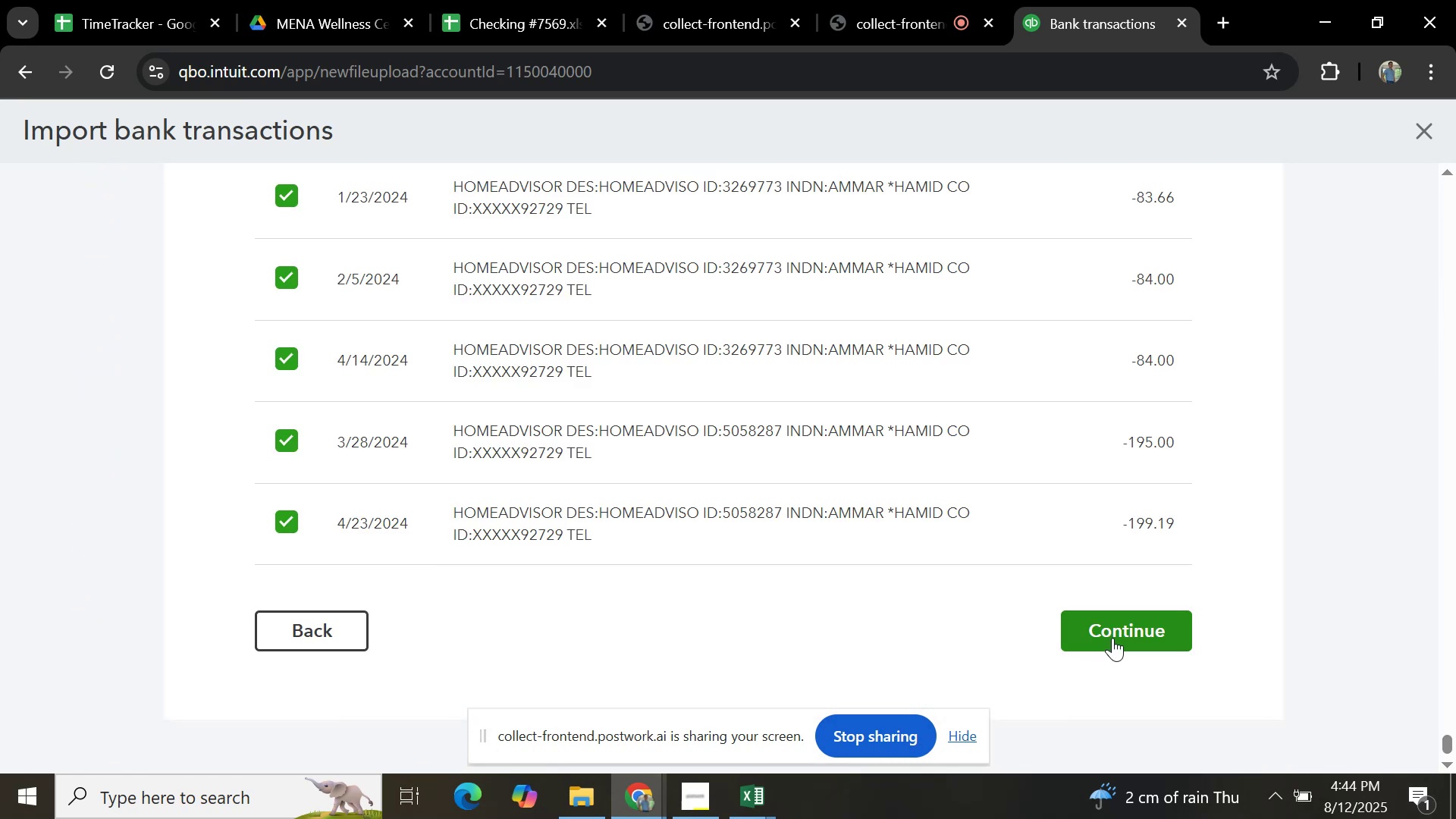 
left_click([1117, 630])
 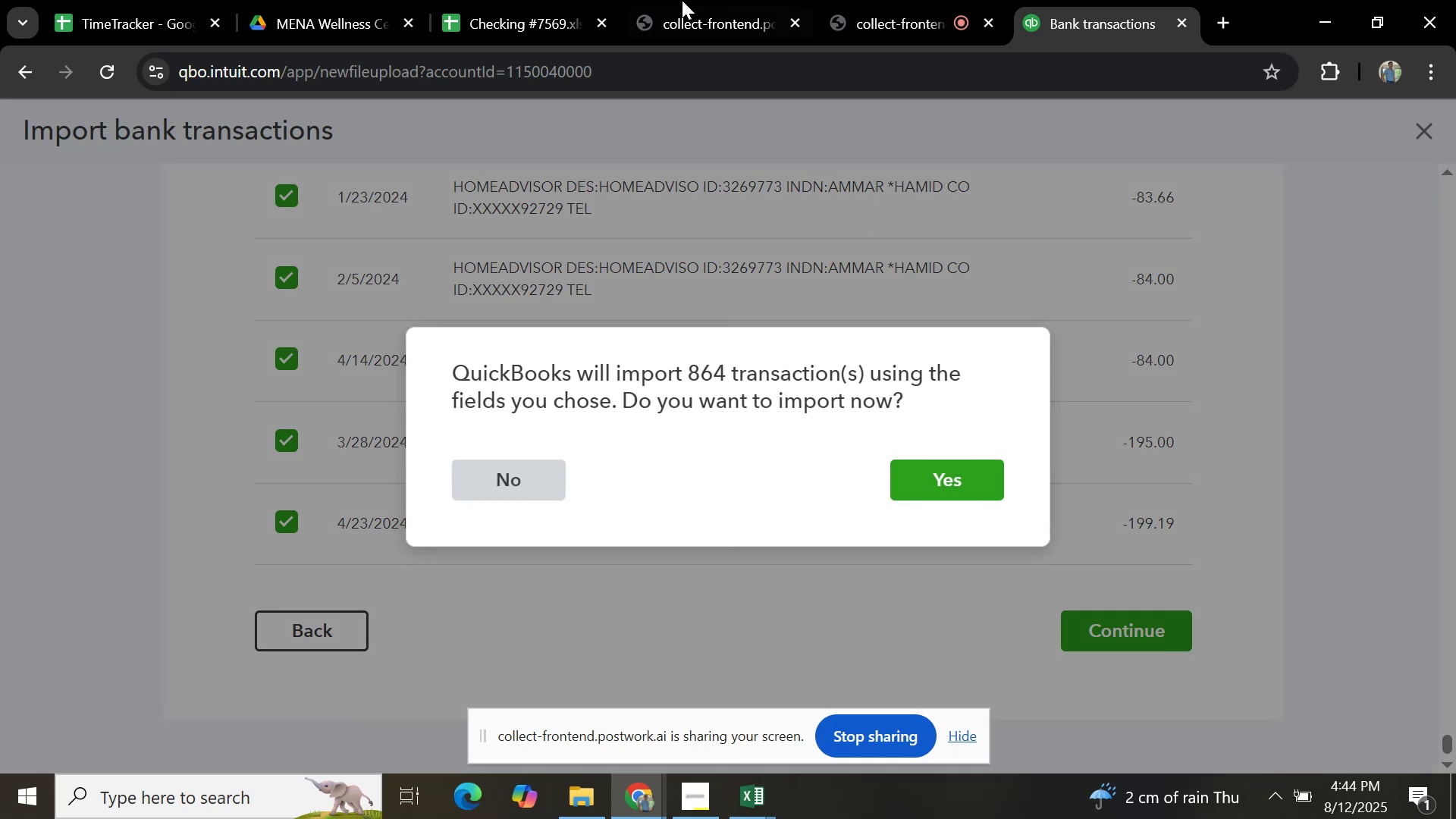 
left_click([541, 25])
 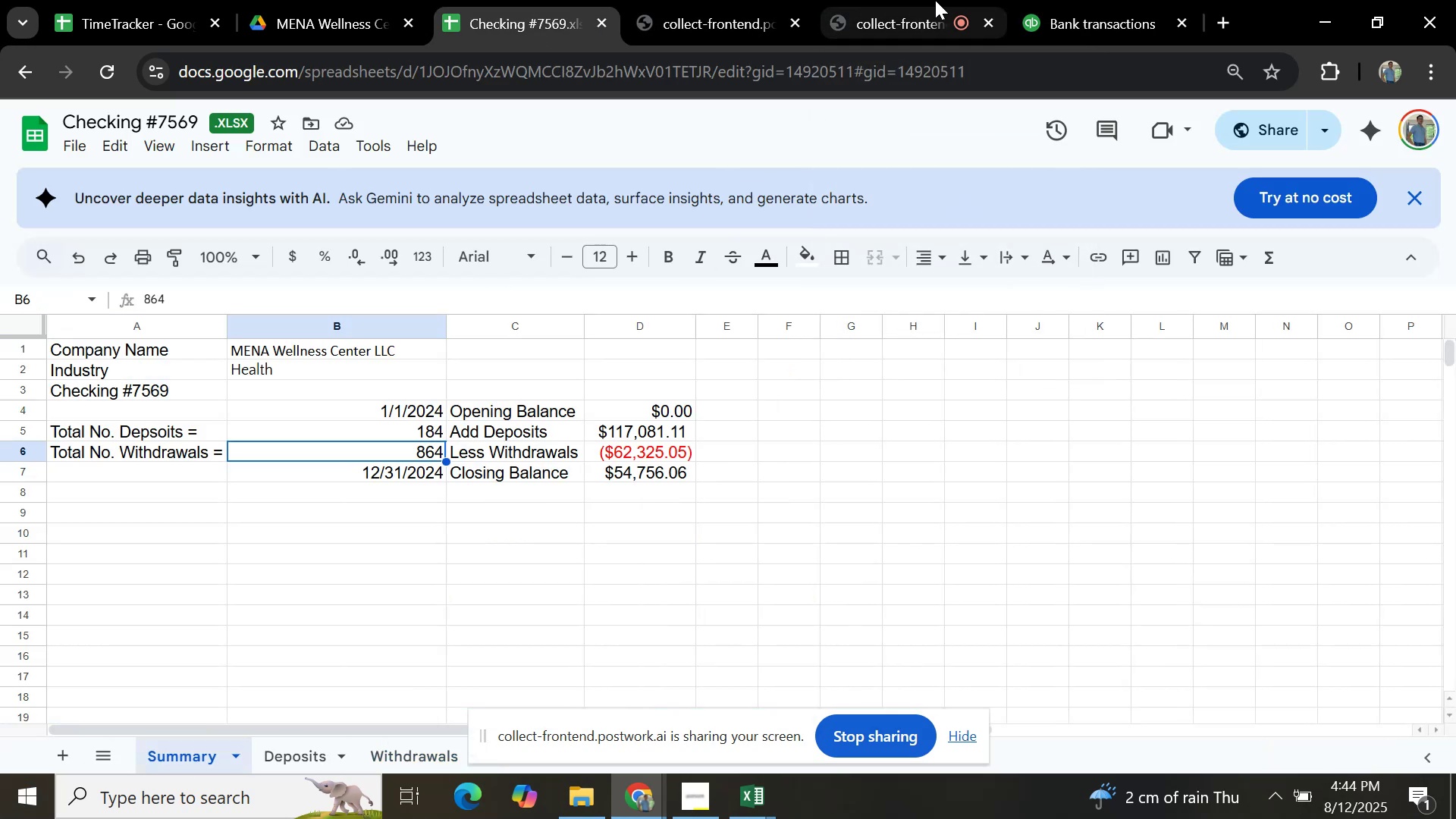 
left_click([1087, 4])
 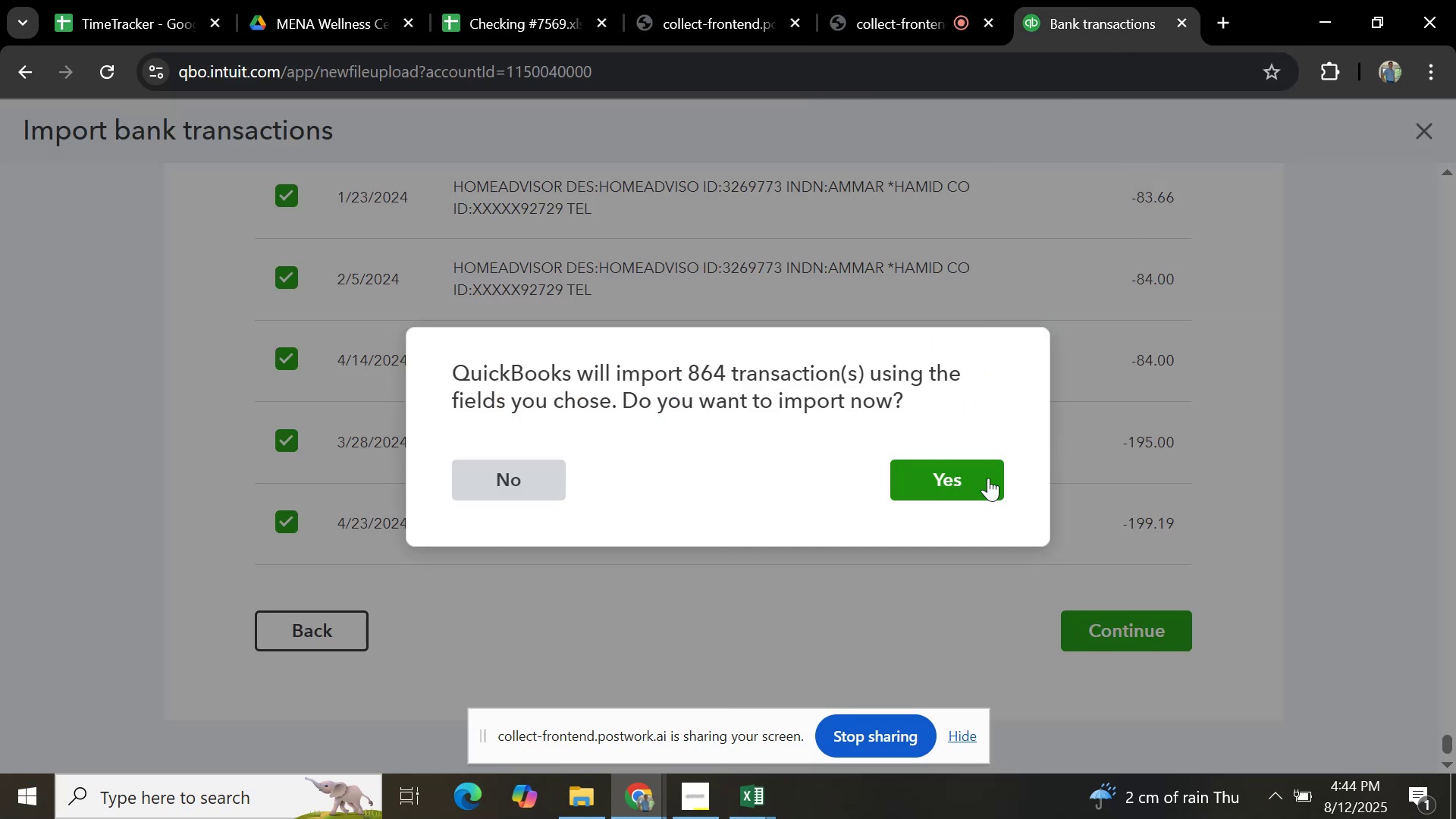 
left_click([988, 478])
 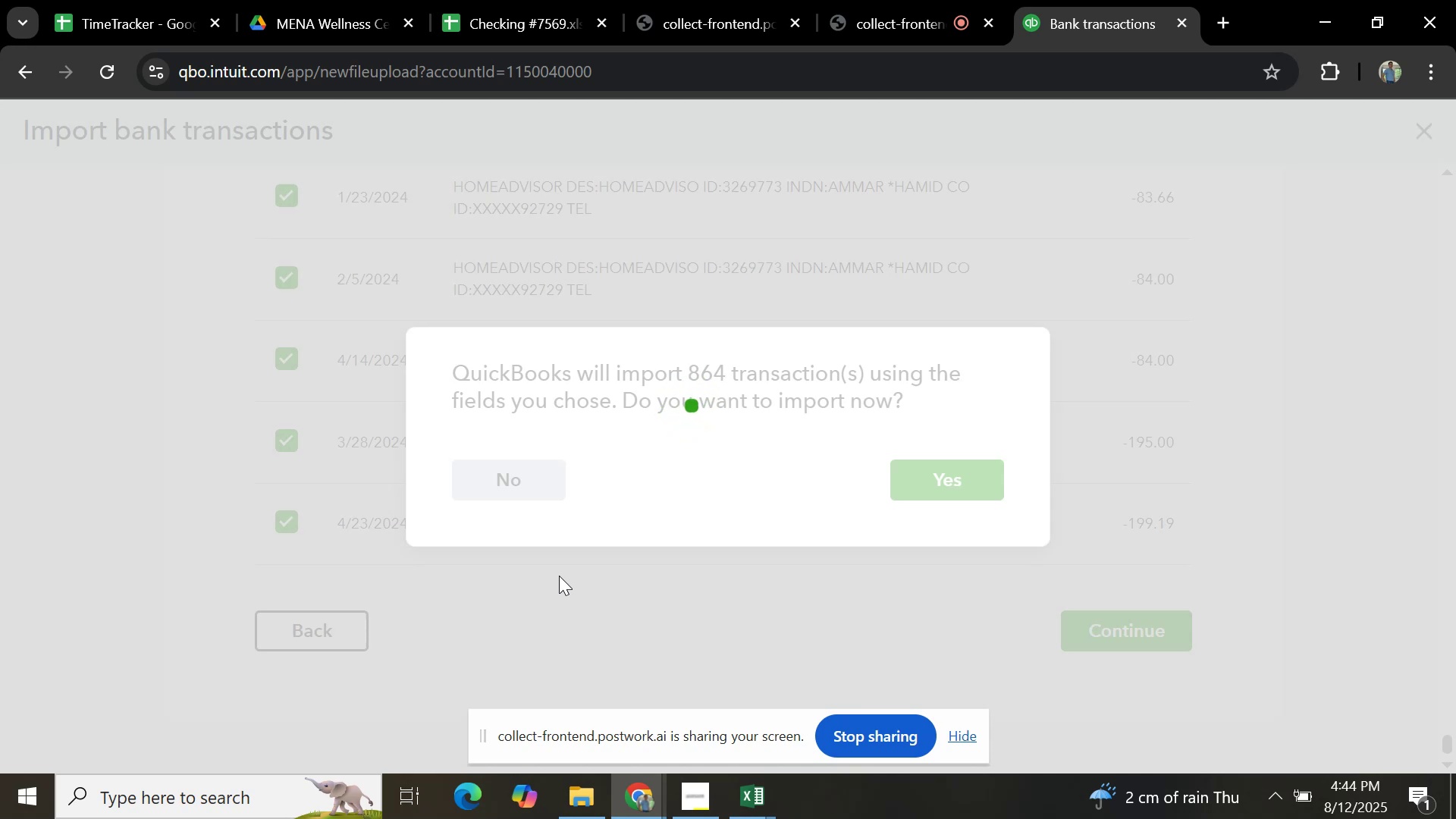 
wait(34.02)
 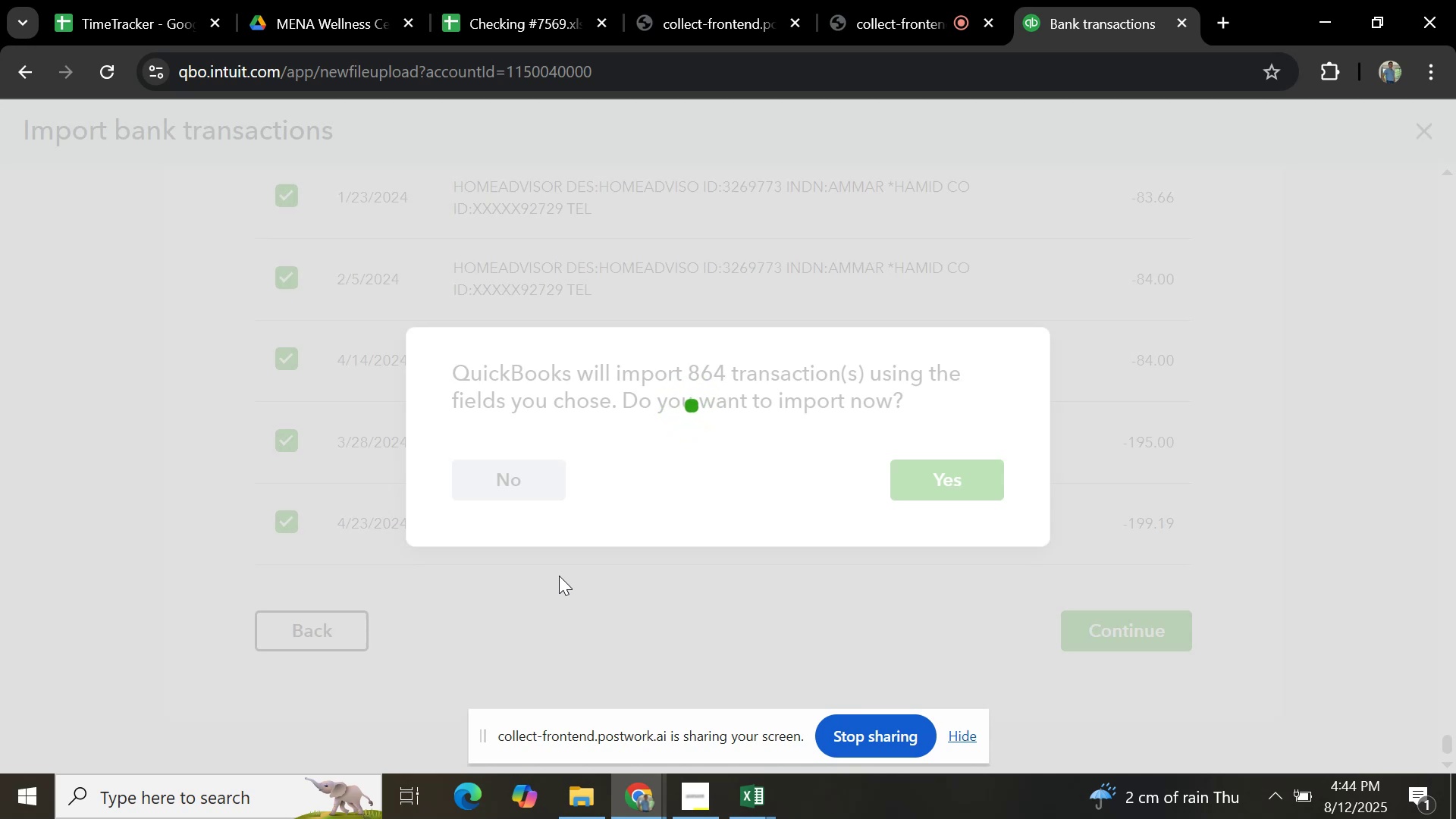 
left_click([1076, 321])
 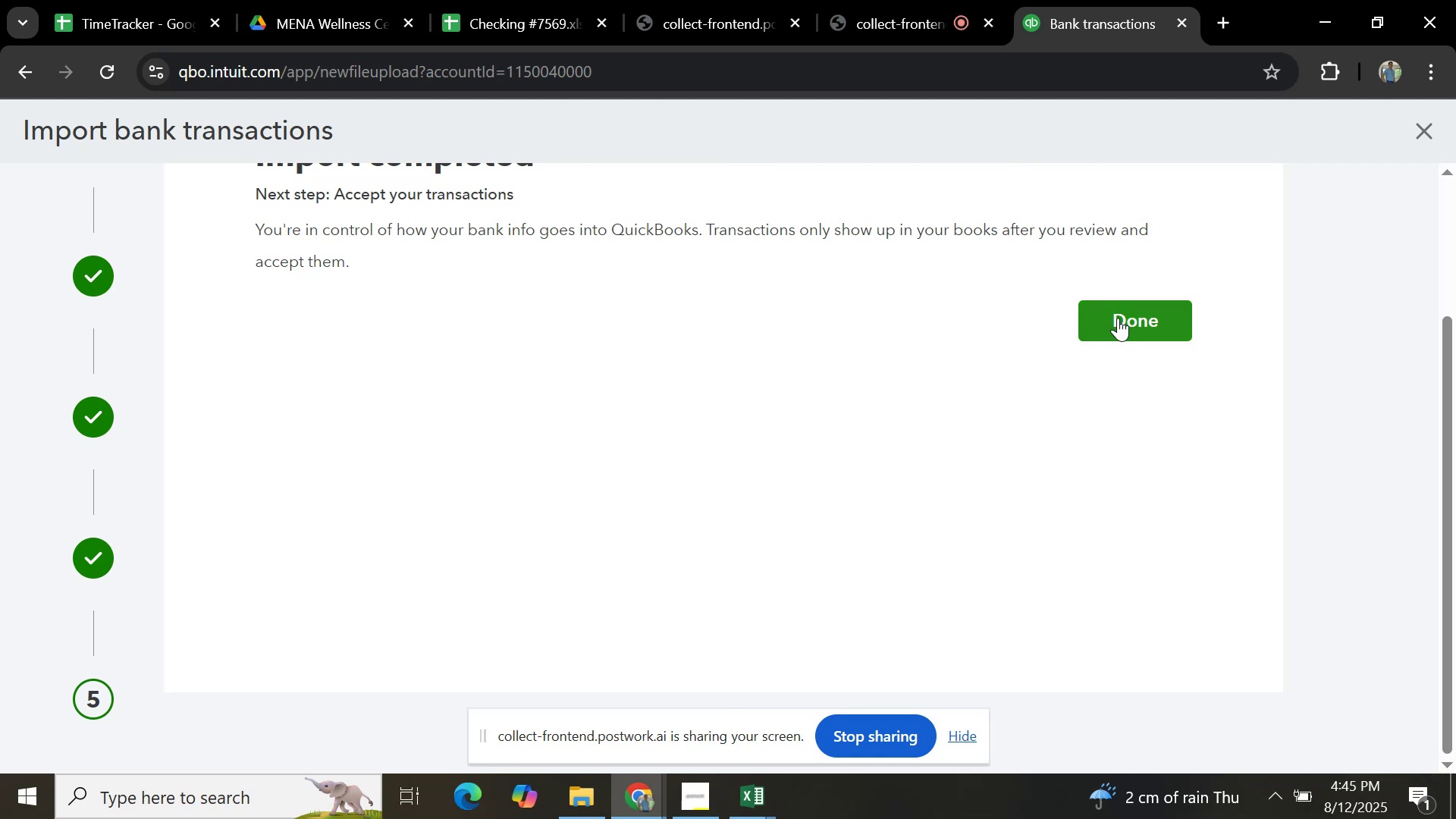 
left_click([1118, 318])
 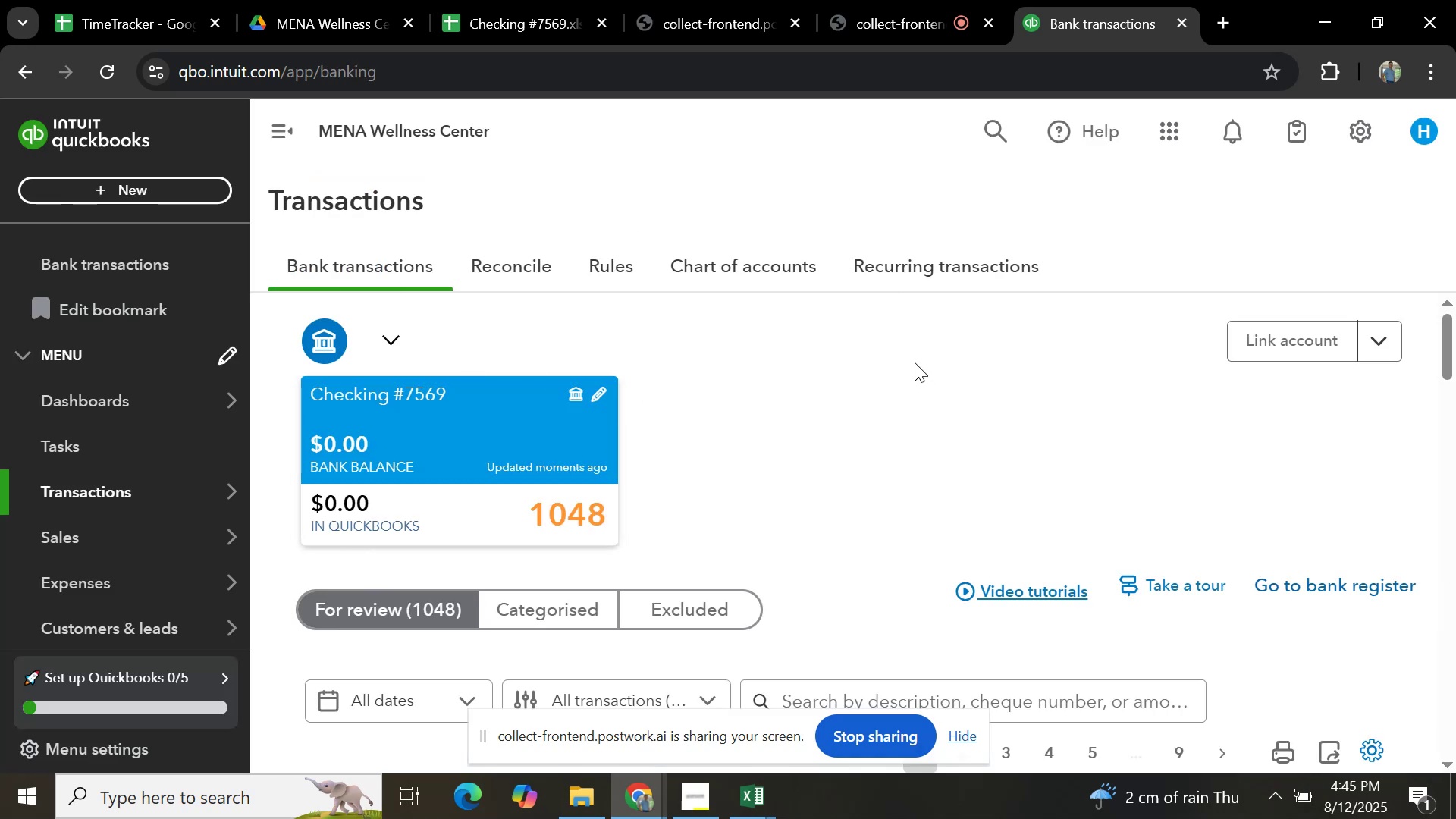 
wait(8.81)
 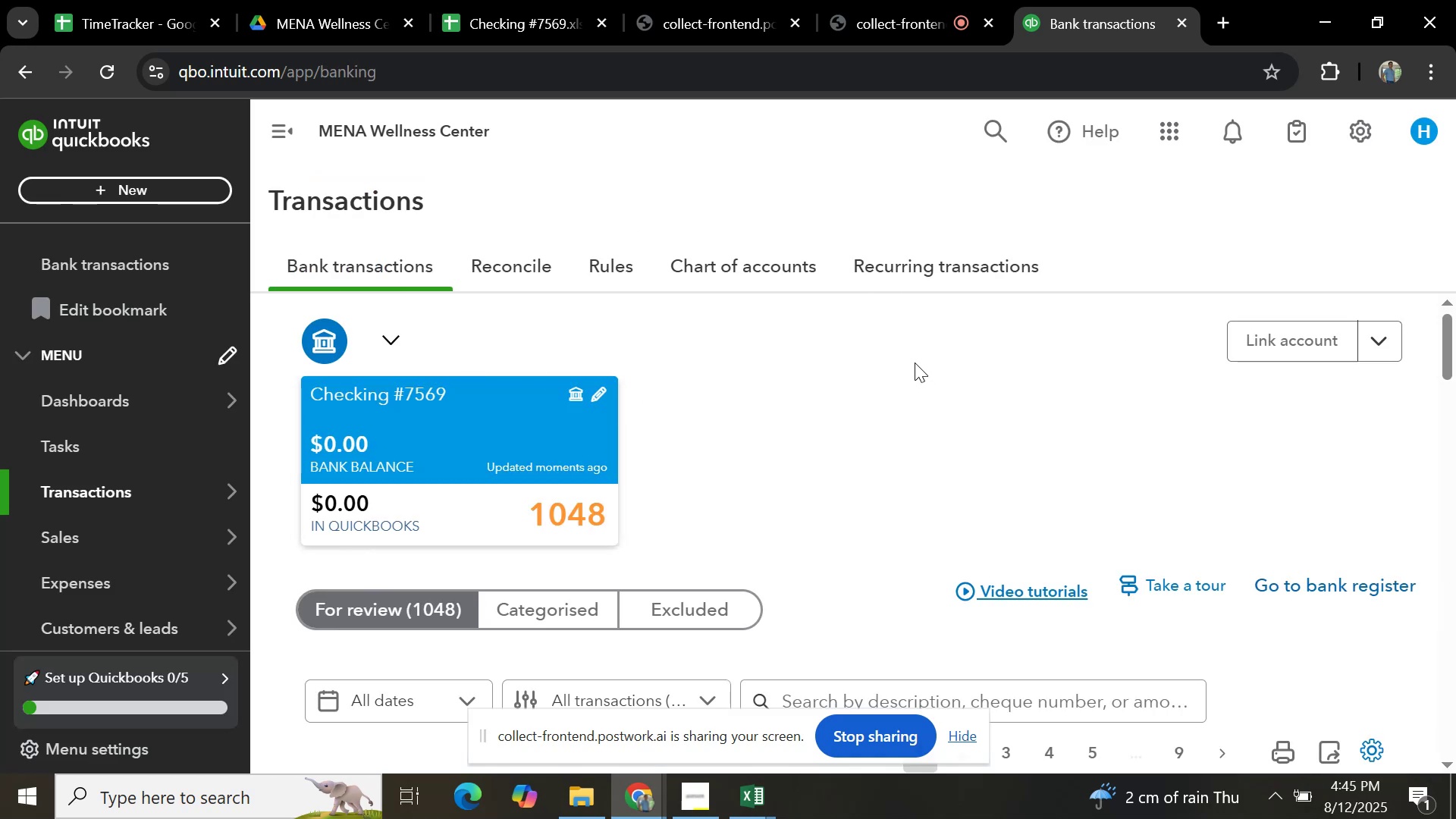 
scroll: coordinate [856, 487], scroll_direction: down, amount: 3.0
 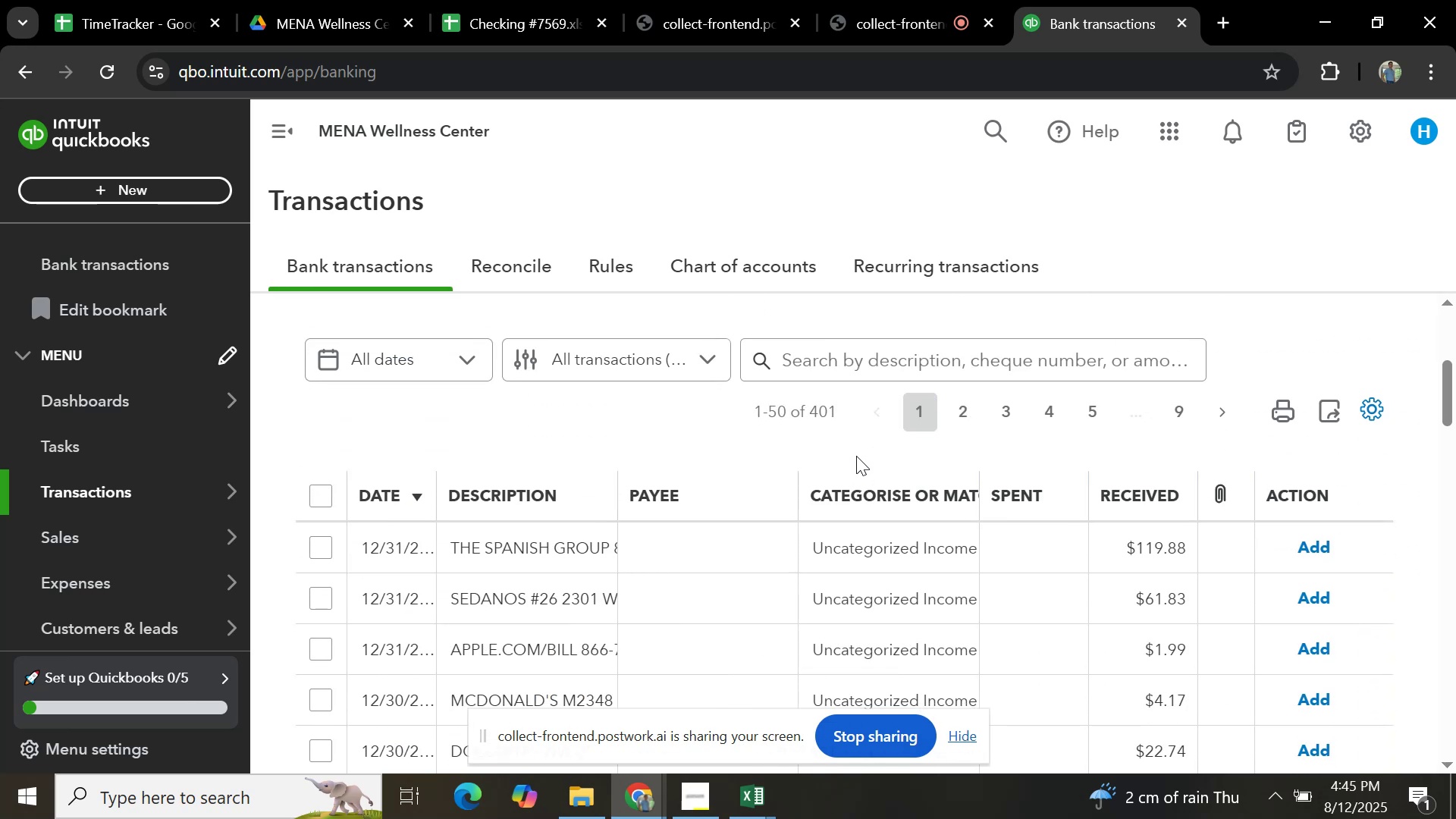 
scroll: coordinate [855, 456], scroll_direction: up, amount: 7.0
 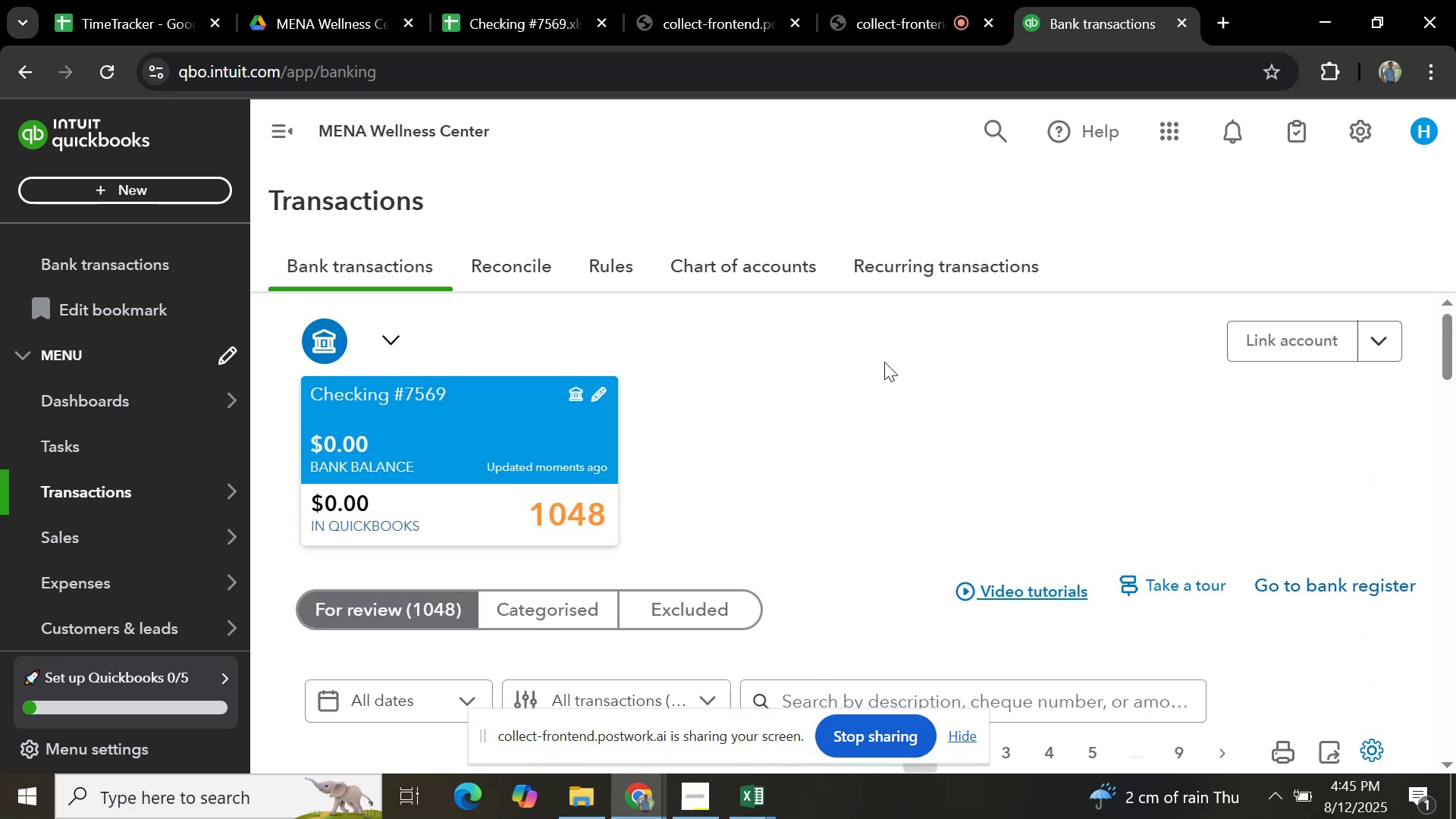 
right_click([884, 362])
 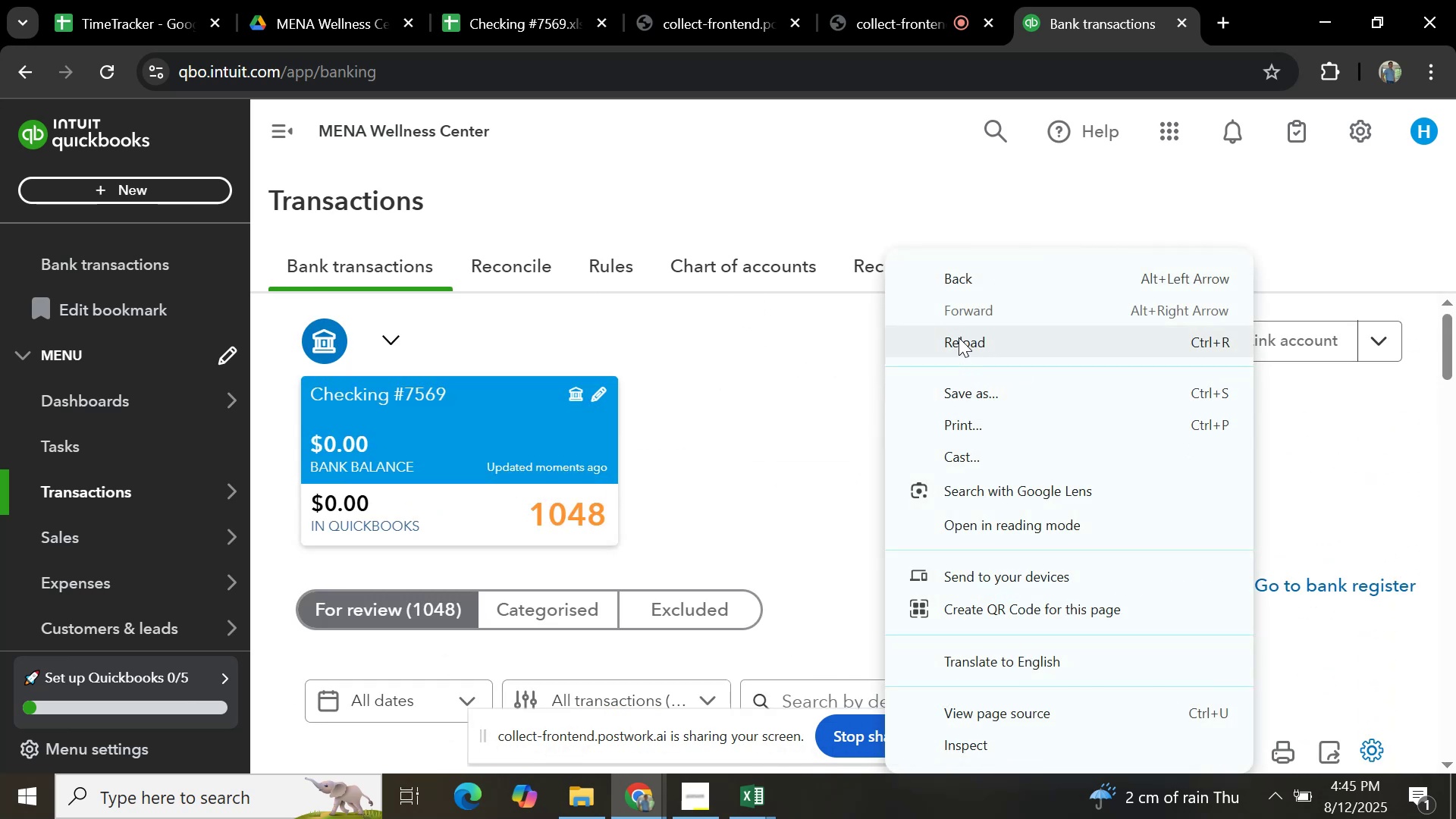 
left_click([959, 337])
 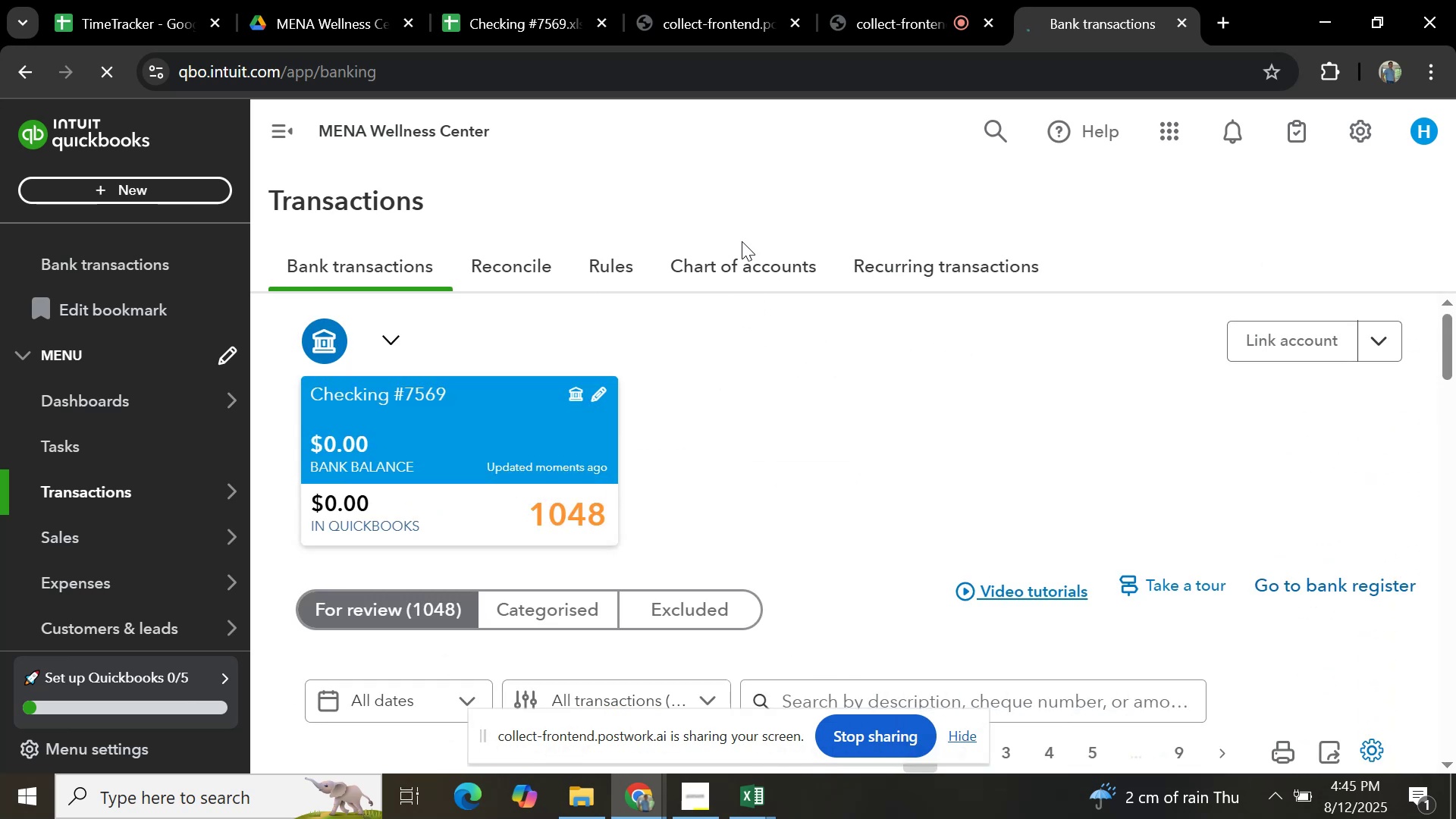 
left_click([742, 258])
 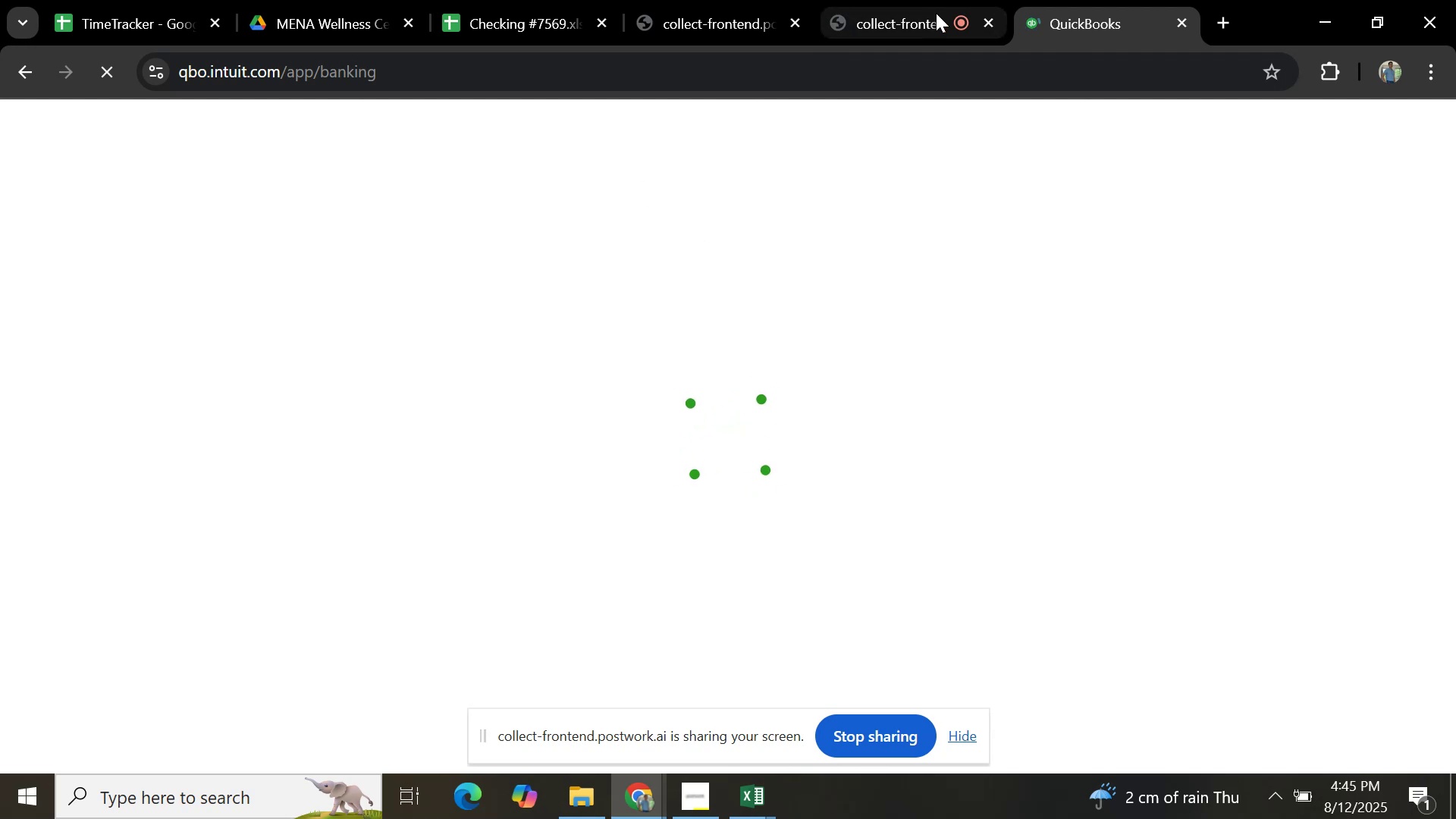 
mouse_move([919, 17])
 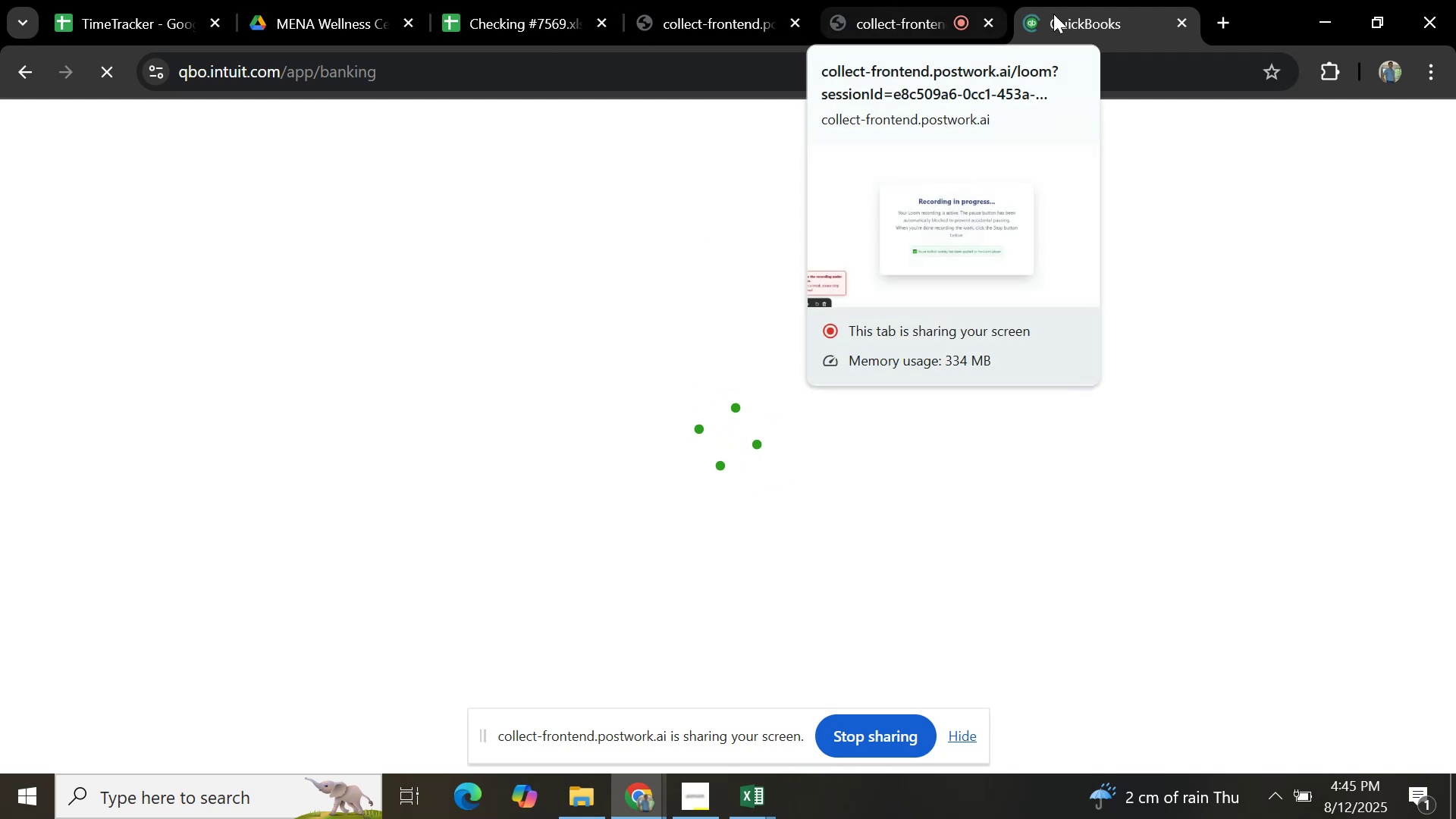 
mouse_move([1091, 30])
 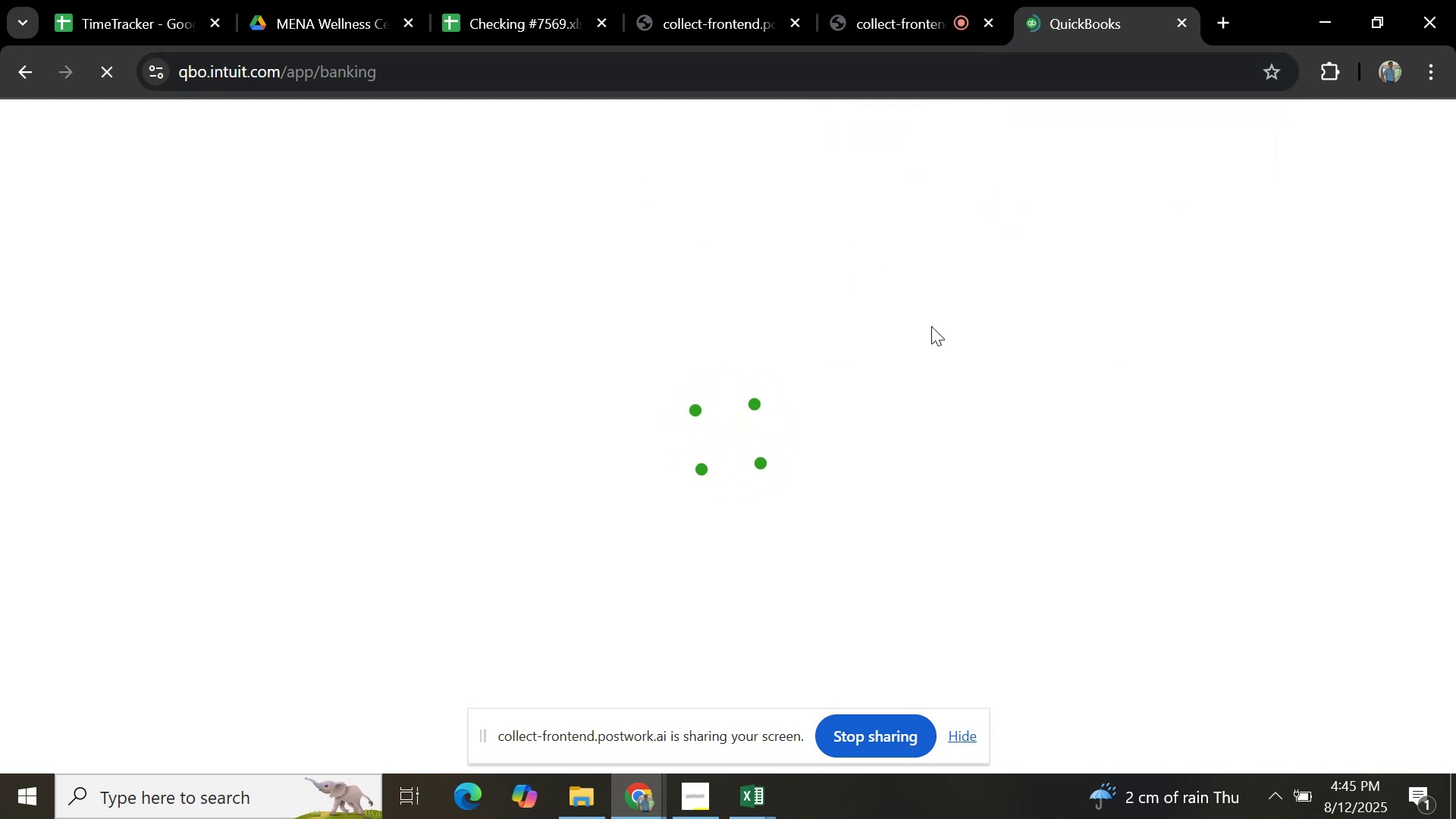 
mouse_move([908, 350])
 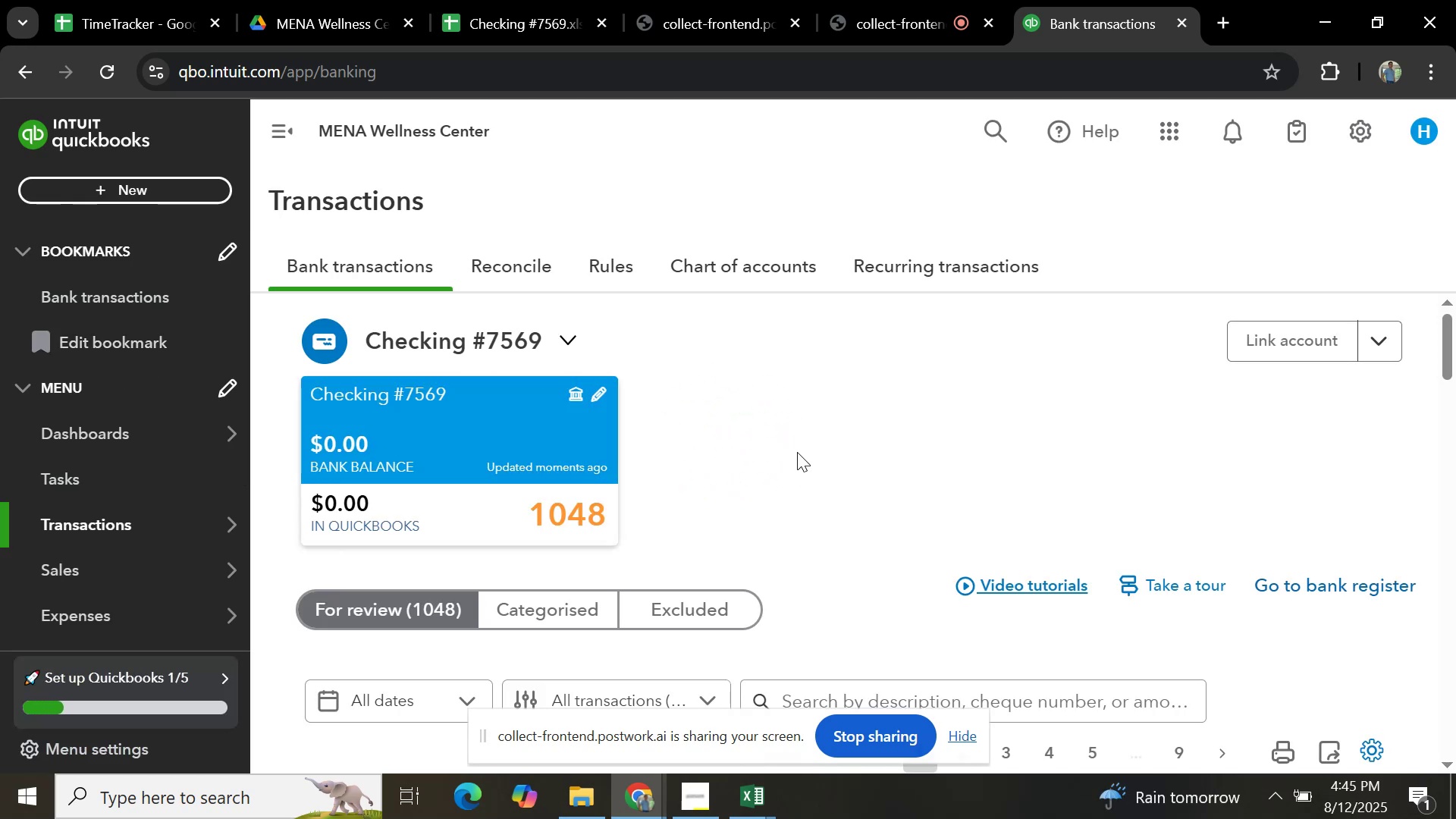 
scroll: coordinate [840, 457], scroll_direction: down, amount: 7.0
 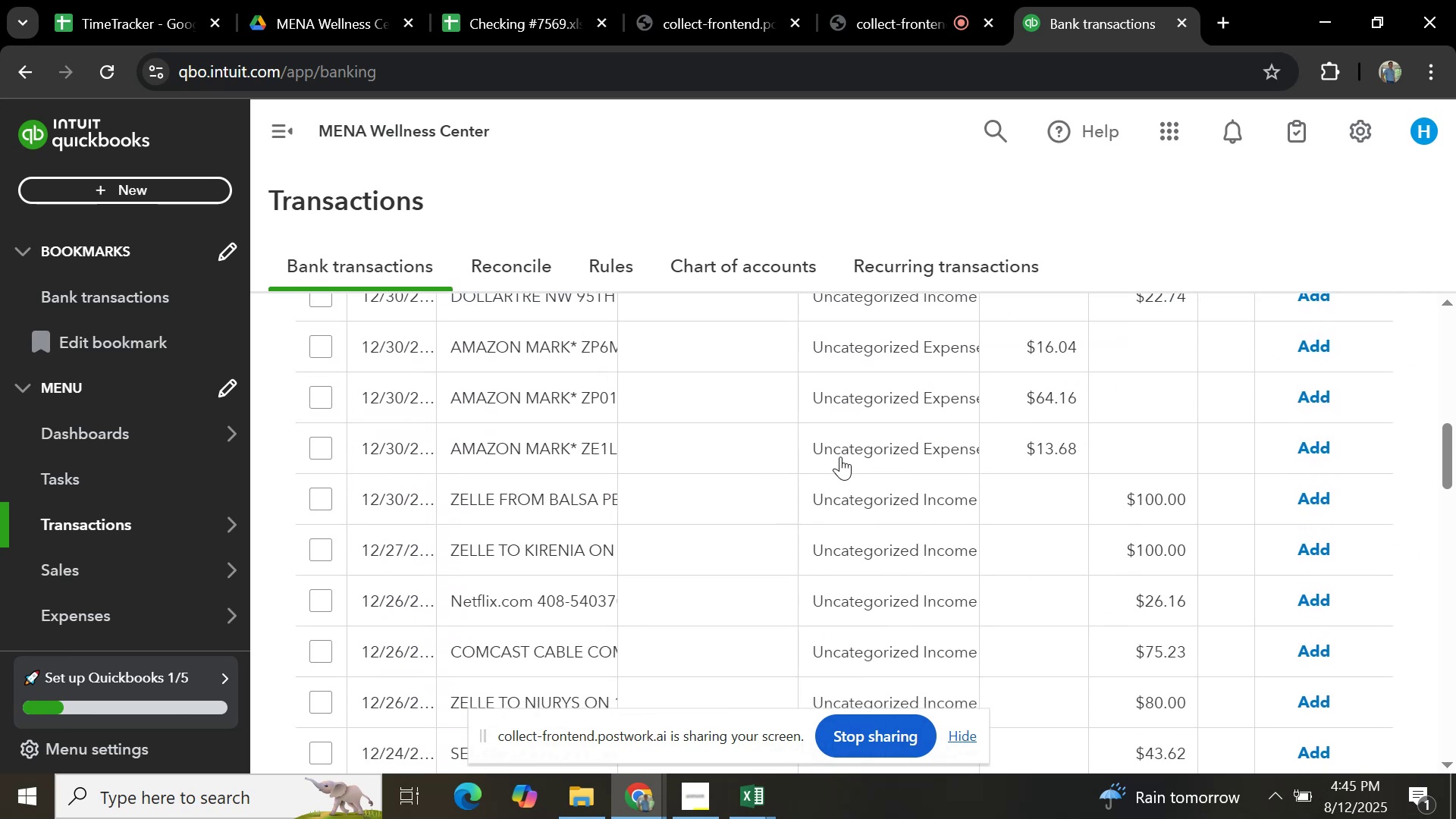 
scroll: coordinate [840, 457], scroll_direction: up, amount: 7.0
 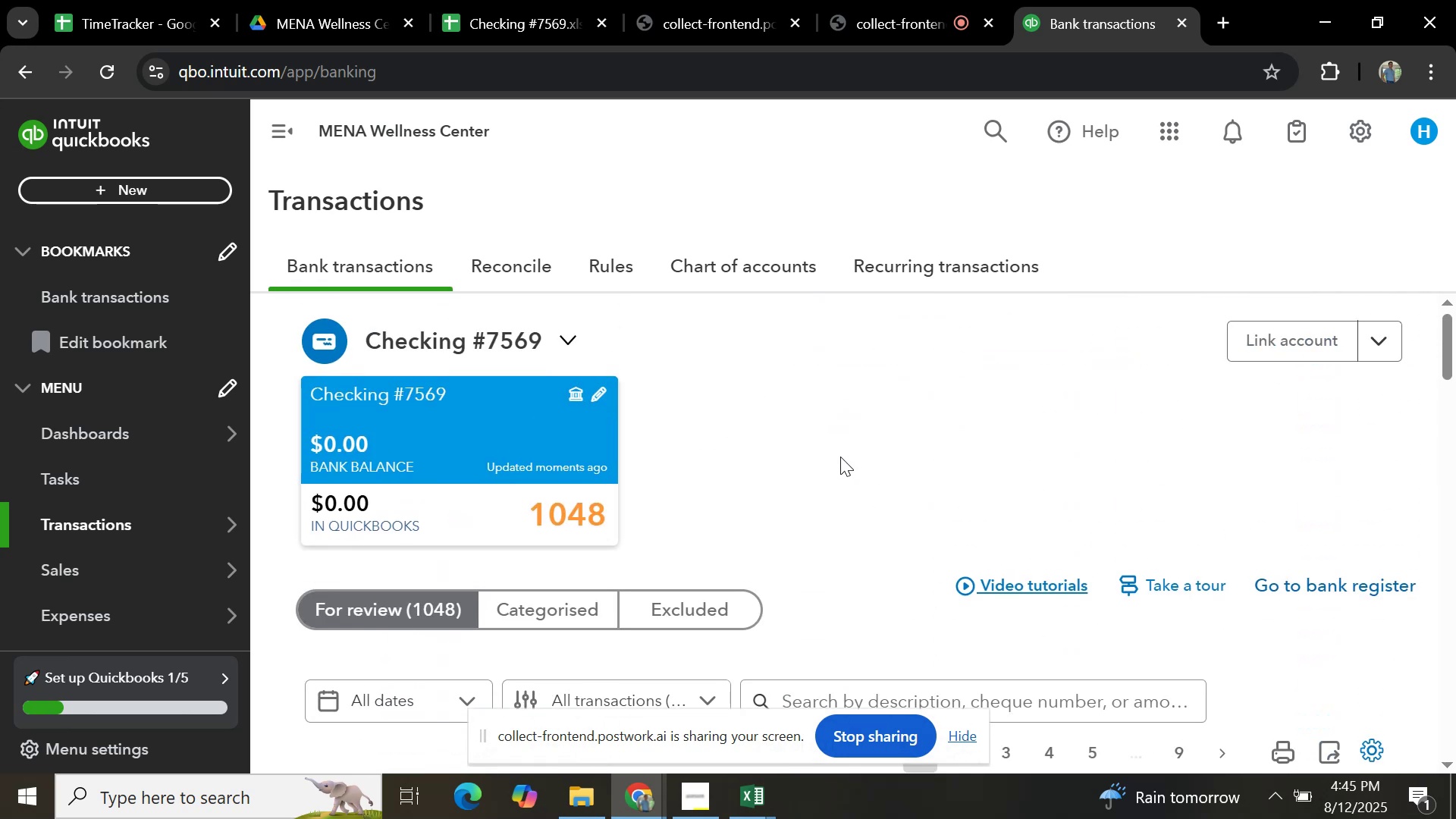 
scroll: coordinate [763, 432], scroll_direction: down, amount: 5.0
 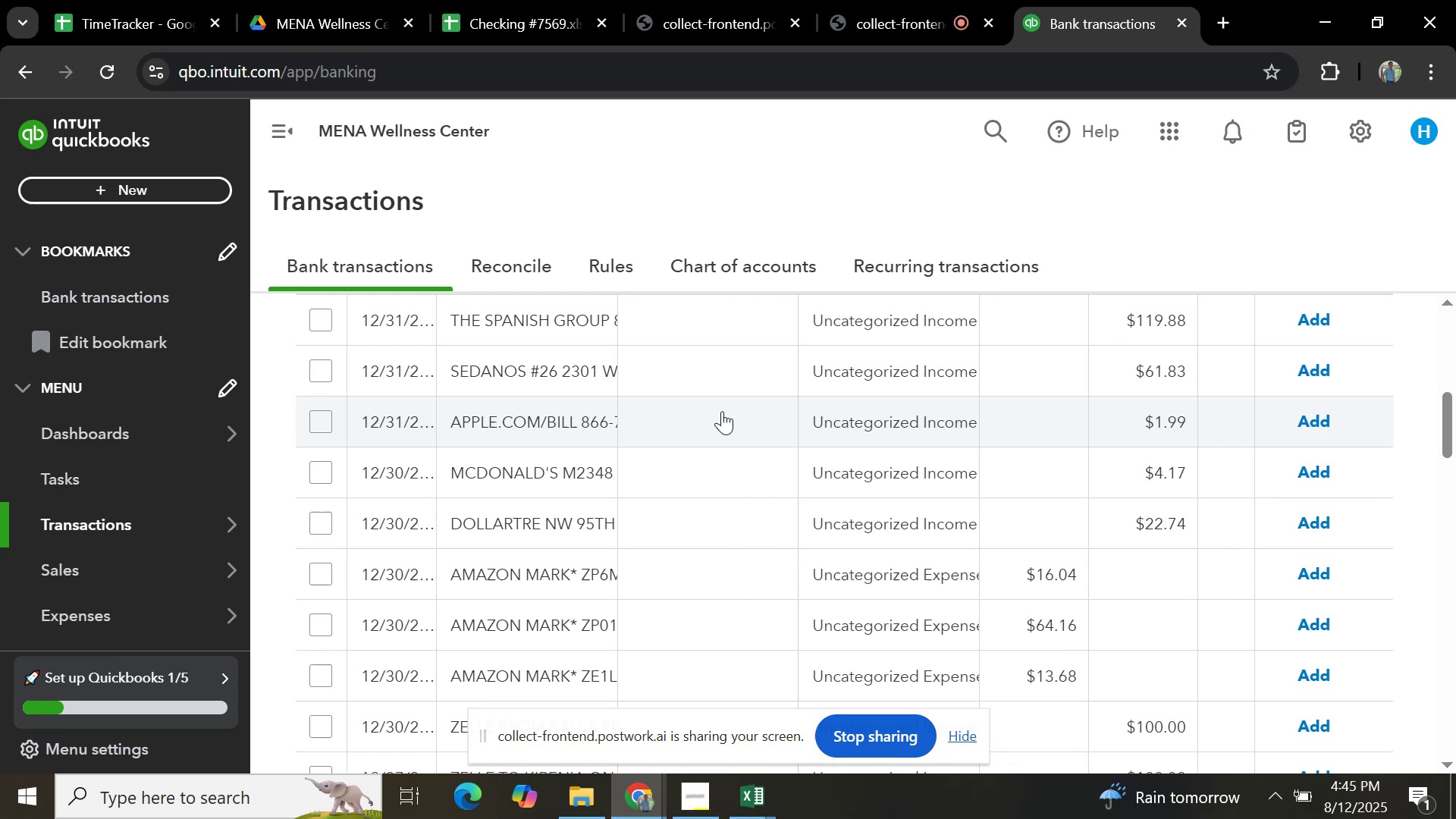 
scroll: coordinate [727, 410], scroll_direction: up, amount: 1.0
 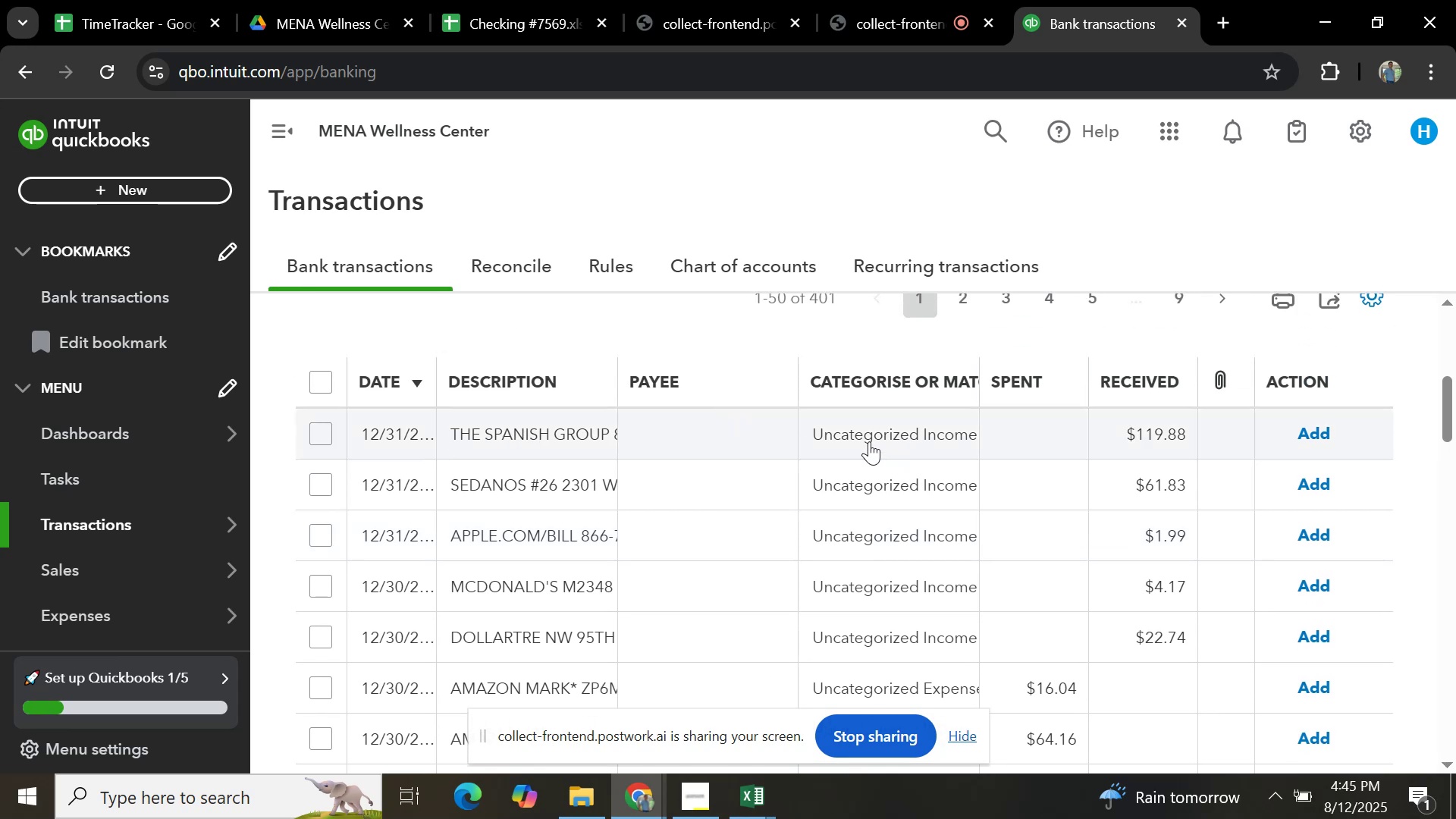 
scroll: coordinate [860, 439], scroll_direction: down, amount: 28.0
 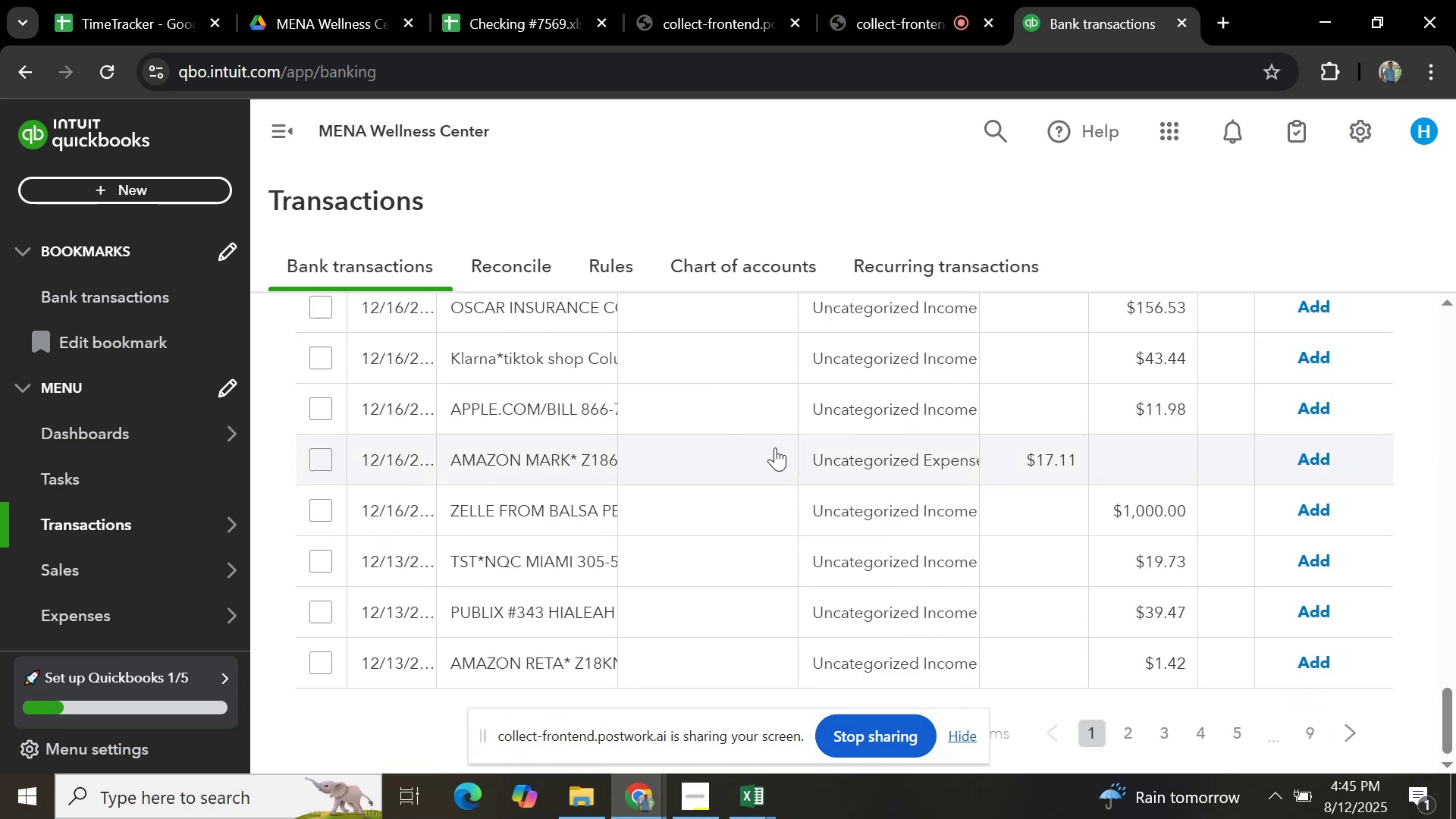 
scroll: coordinate [746, 362], scroll_direction: up, amount: 24.0
 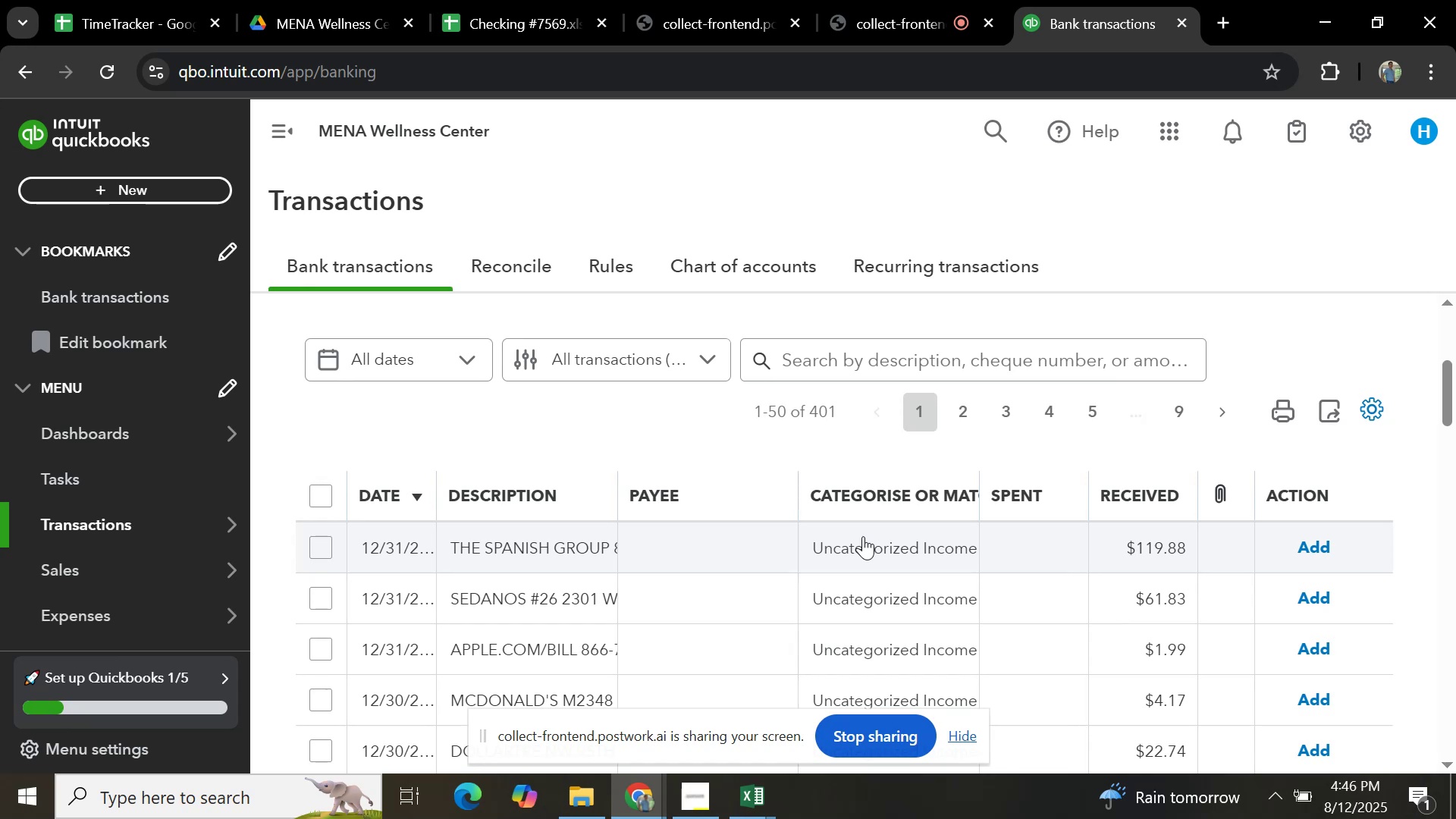 
left_click([501, 529])
 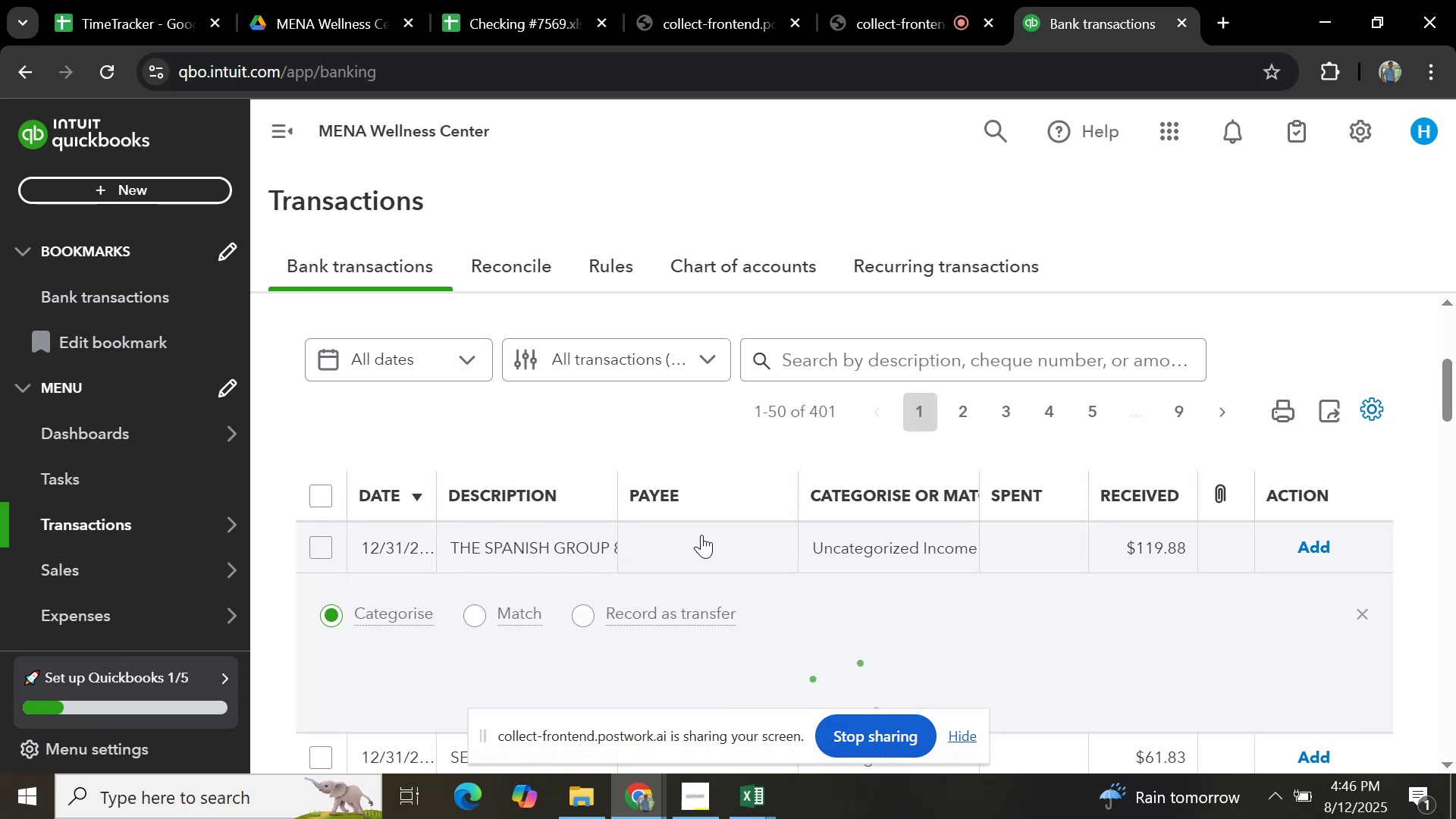 
scroll: coordinate [681, 406], scroll_direction: down, amount: 4.0
 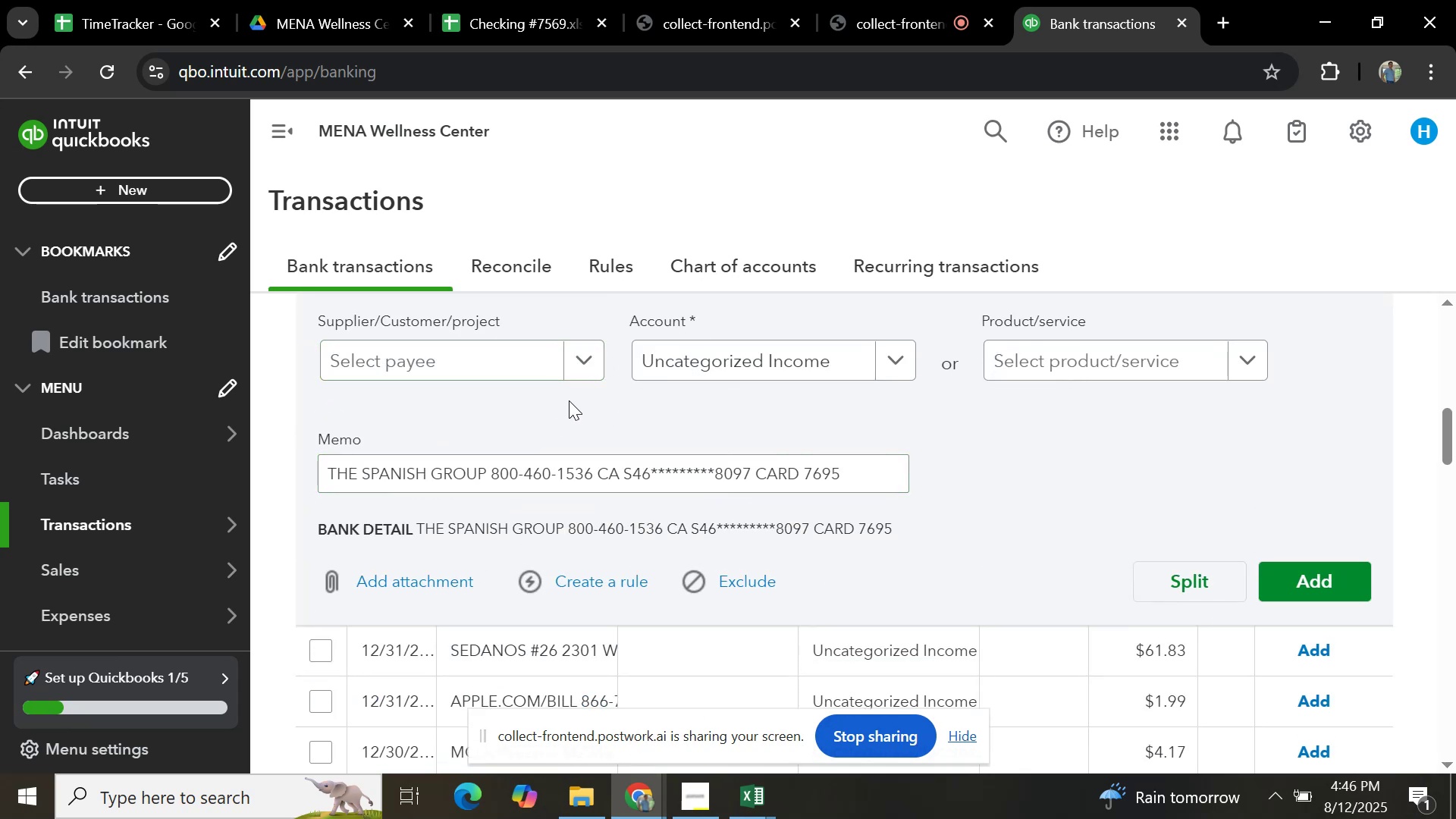 
wait(8.74)
 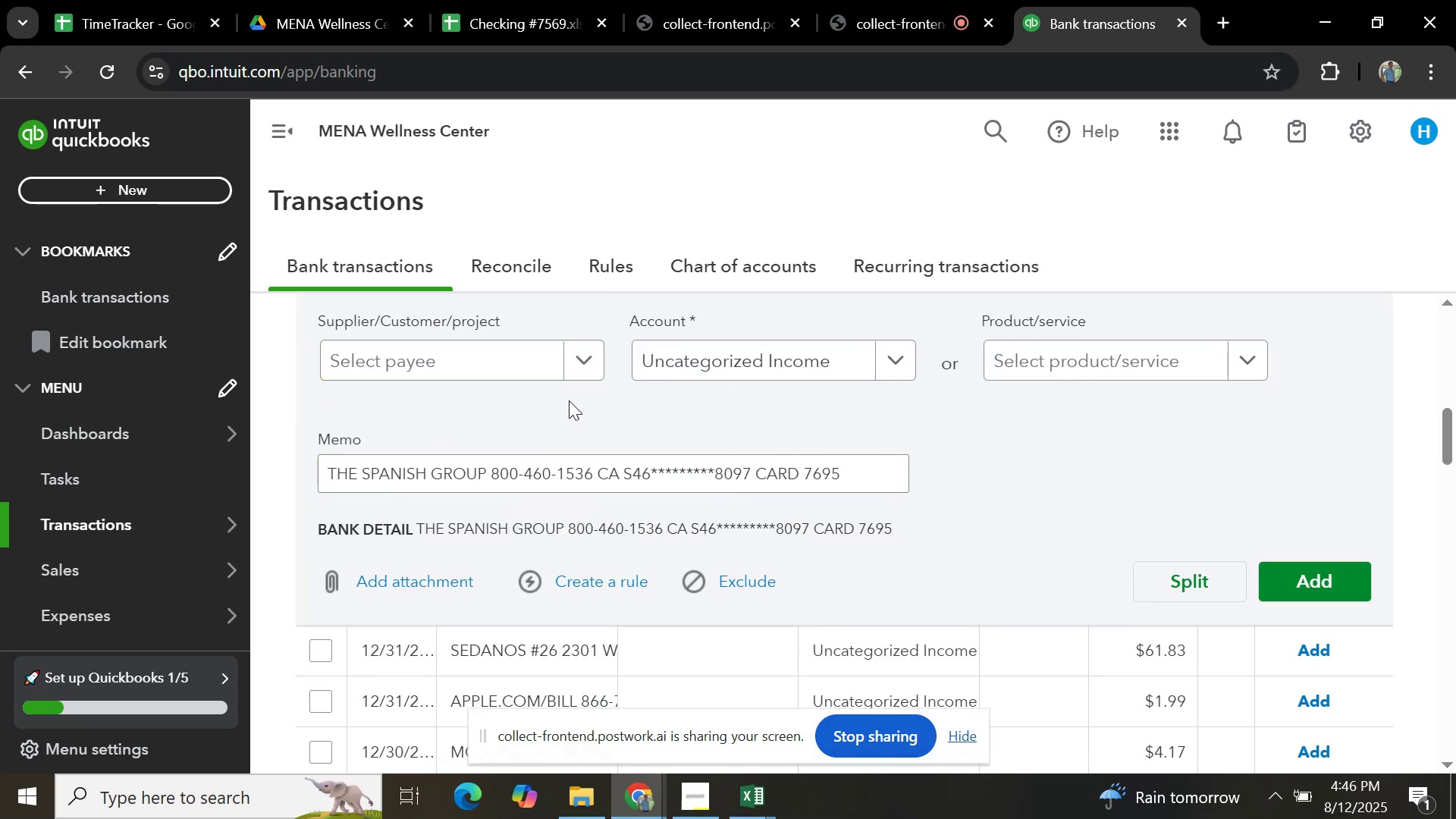 
scroll: coordinate [893, 406], scroll_direction: up, amount: 3.0
 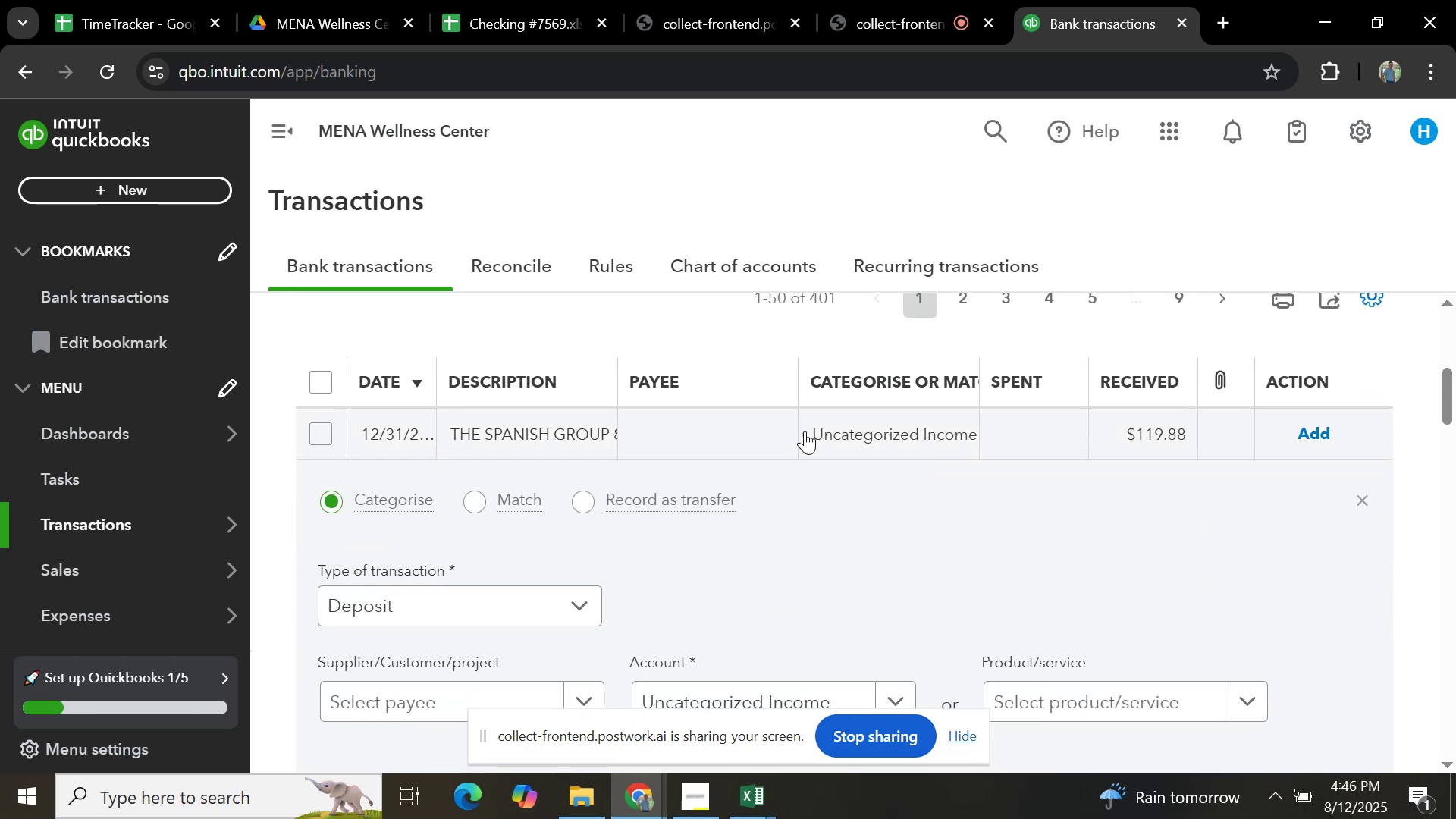 
scroll: coordinate [800, 457], scroll_direction: down, amount: 3.0
 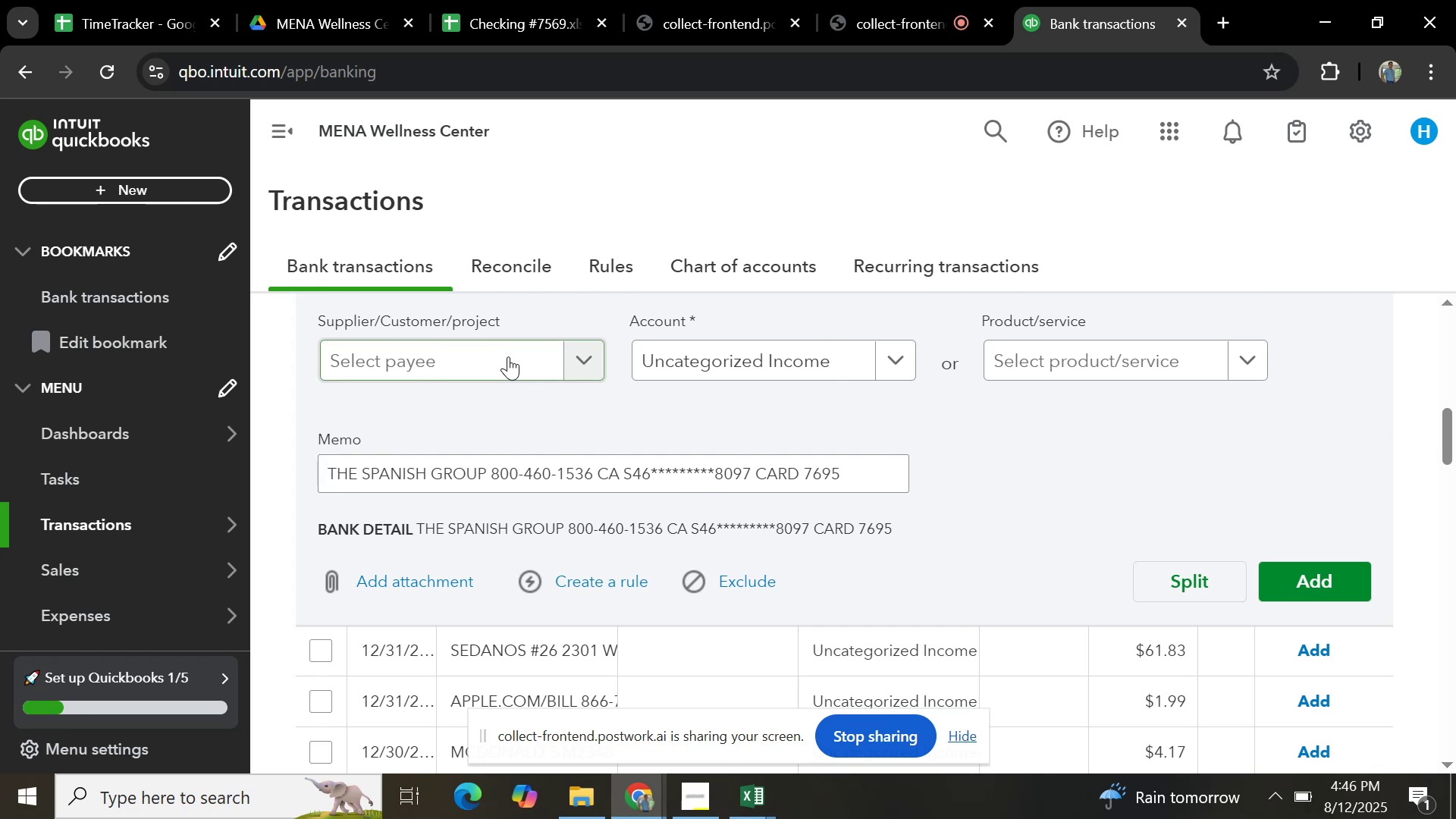 
wait(5.61)
 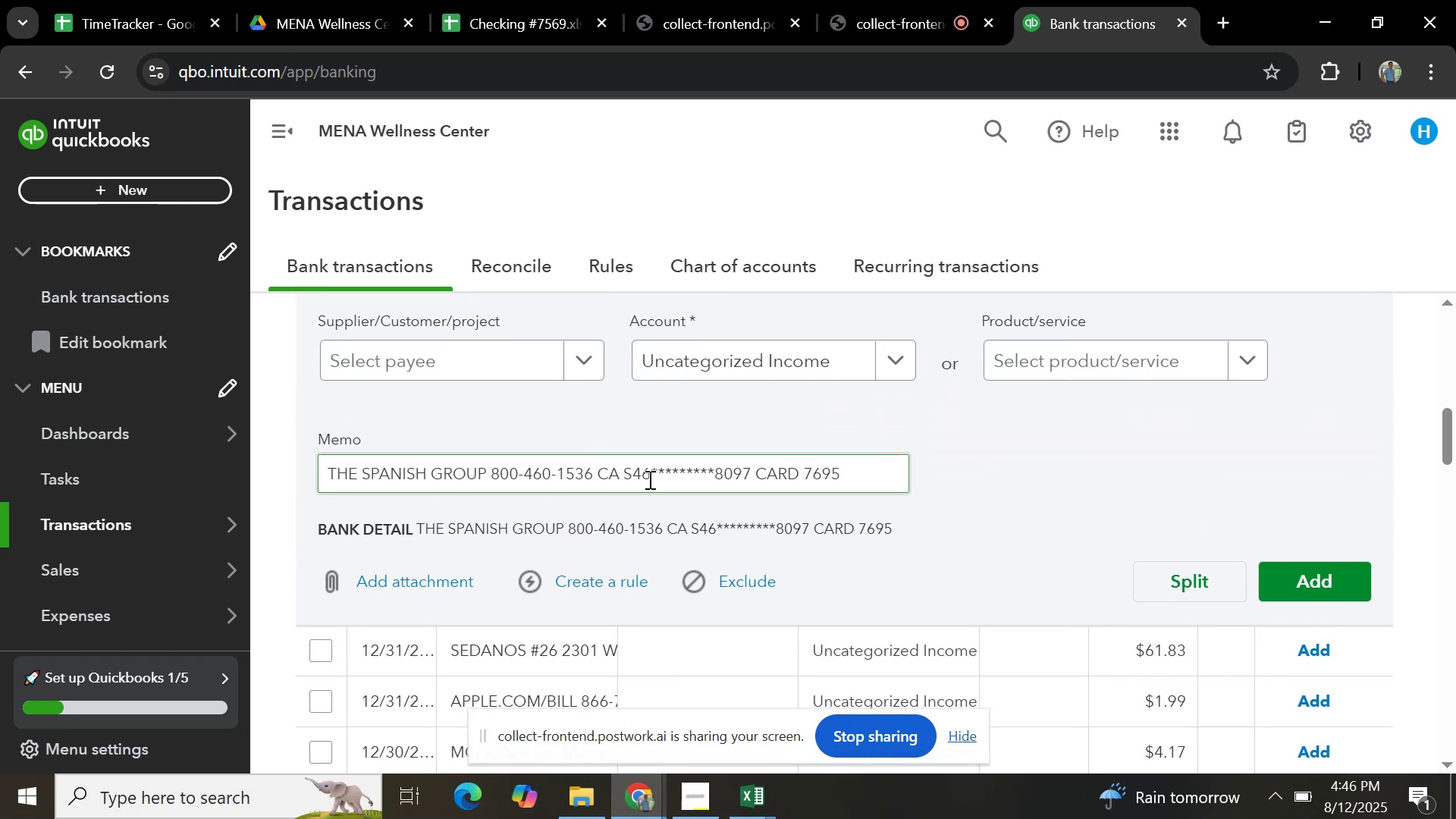 
scroll: coordinate [582, 413], scroll_direction: up, amount: 4.0
 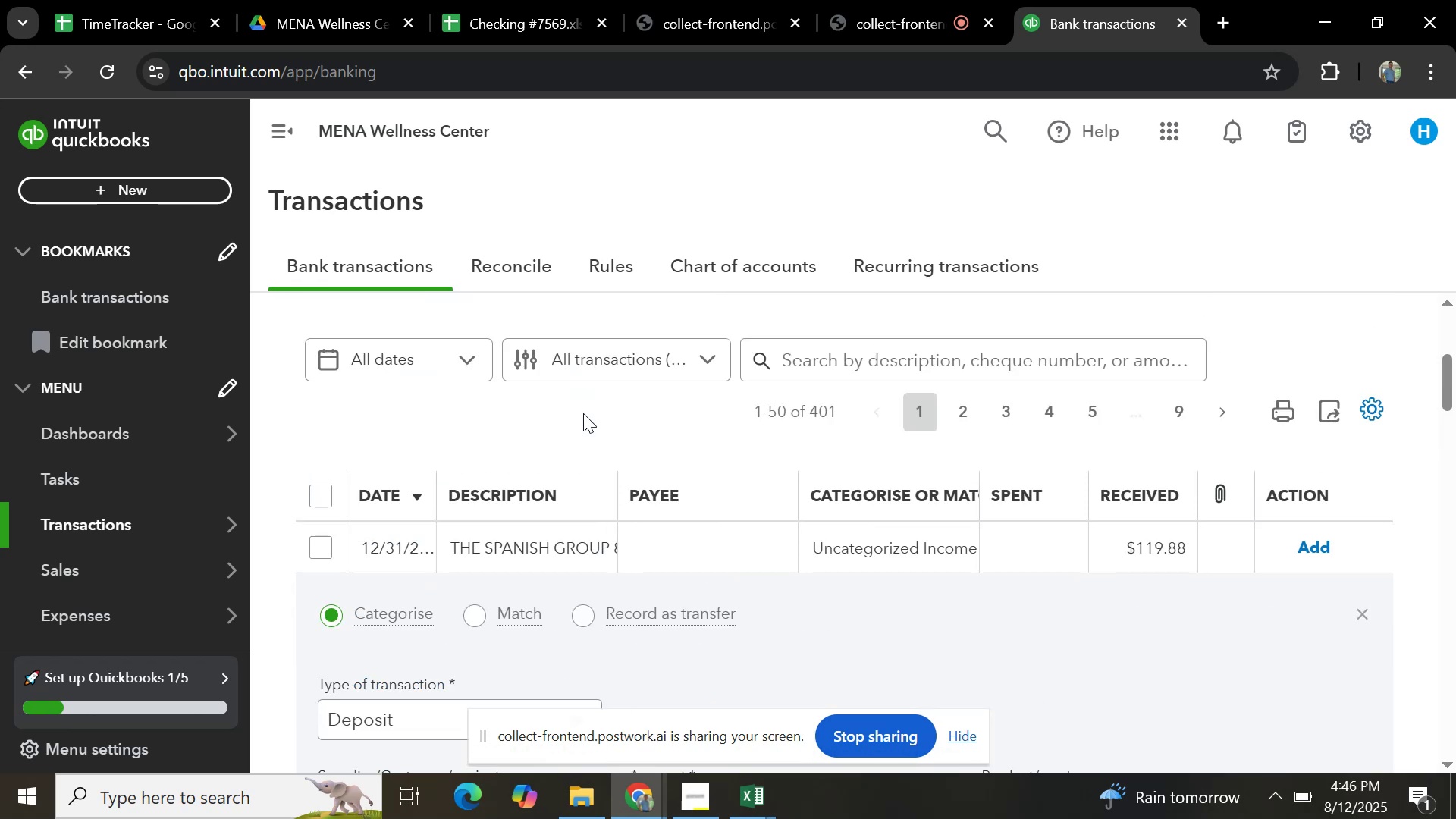 
scroll: coordinate [583, 413], scroll_direction: down, amount: 1.0
 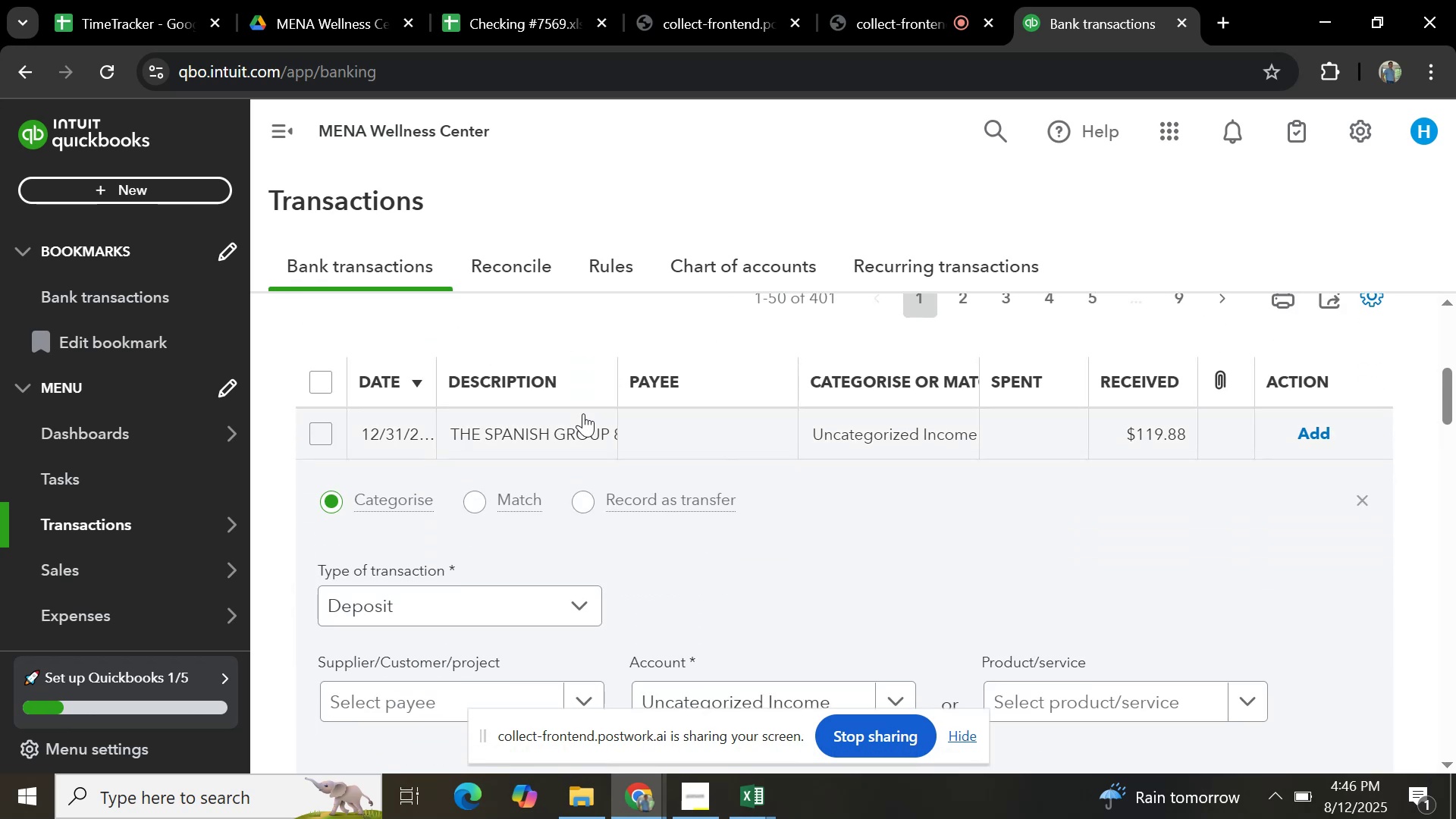 
scroll: coordinate [583, 413], scroll_direction: up, amount: 4.0
 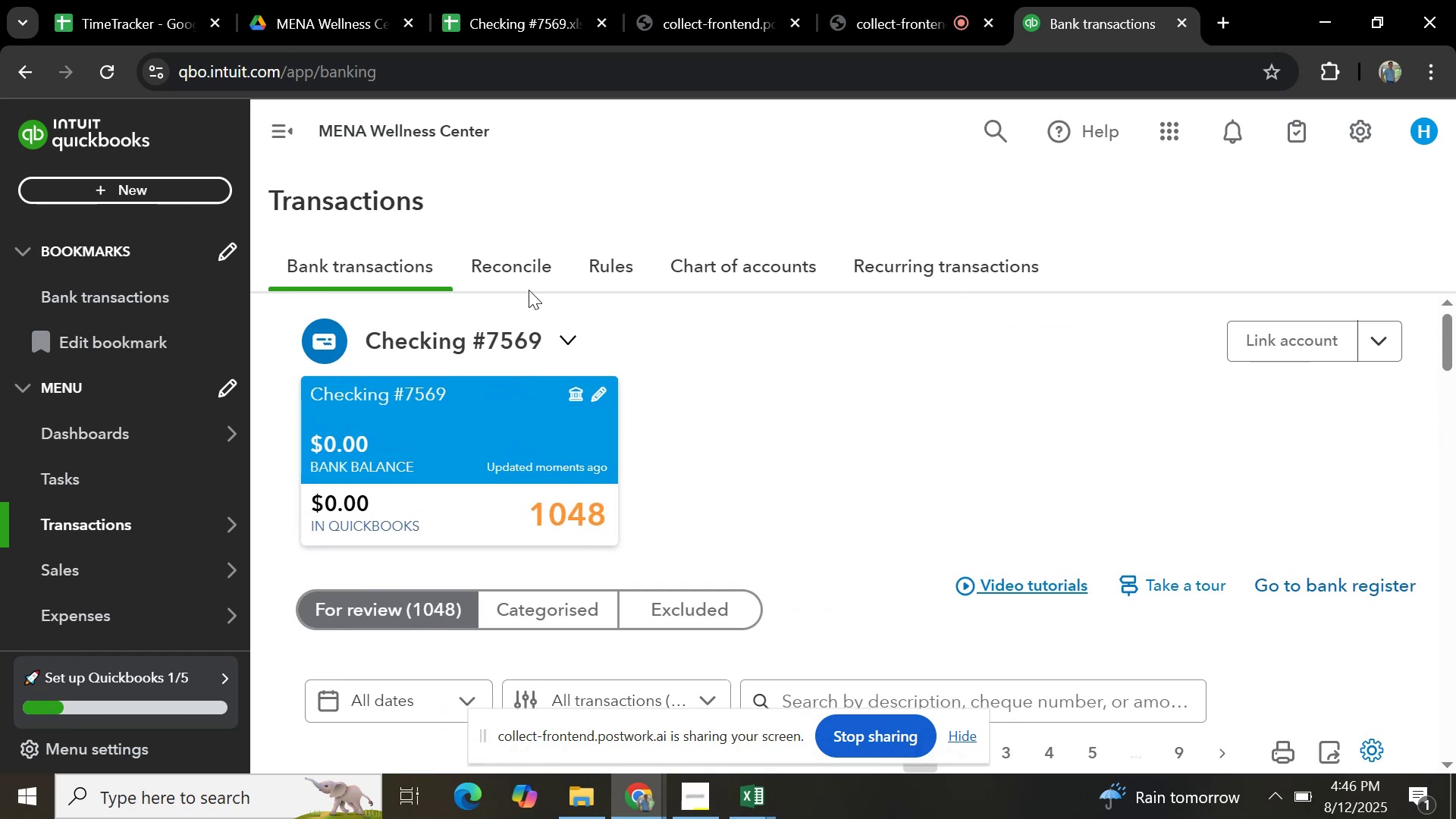 
scroll: coordinate [539, 537], scroll_direction: down, amount: 3.0
 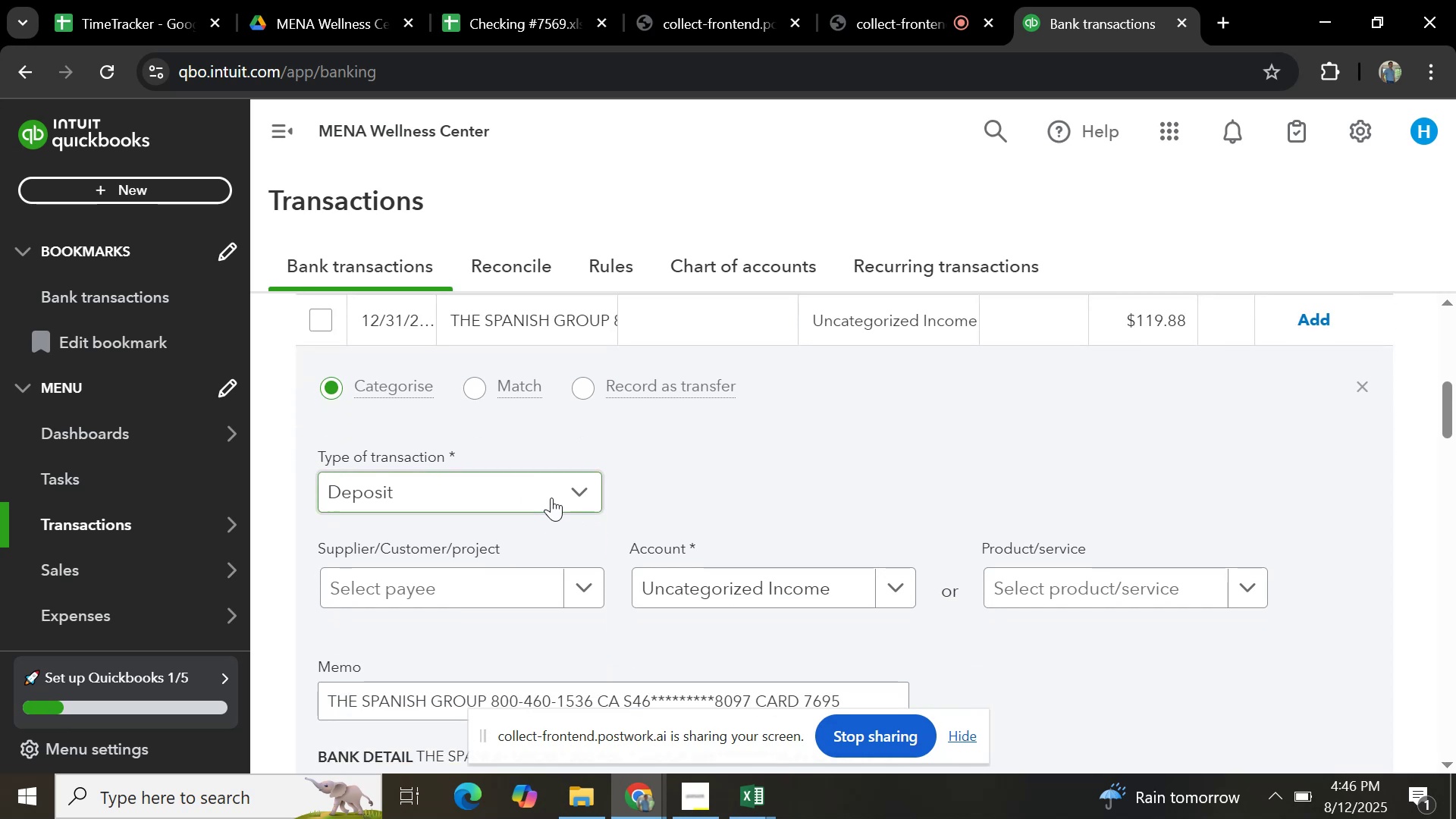 
left_click([550, 497])
 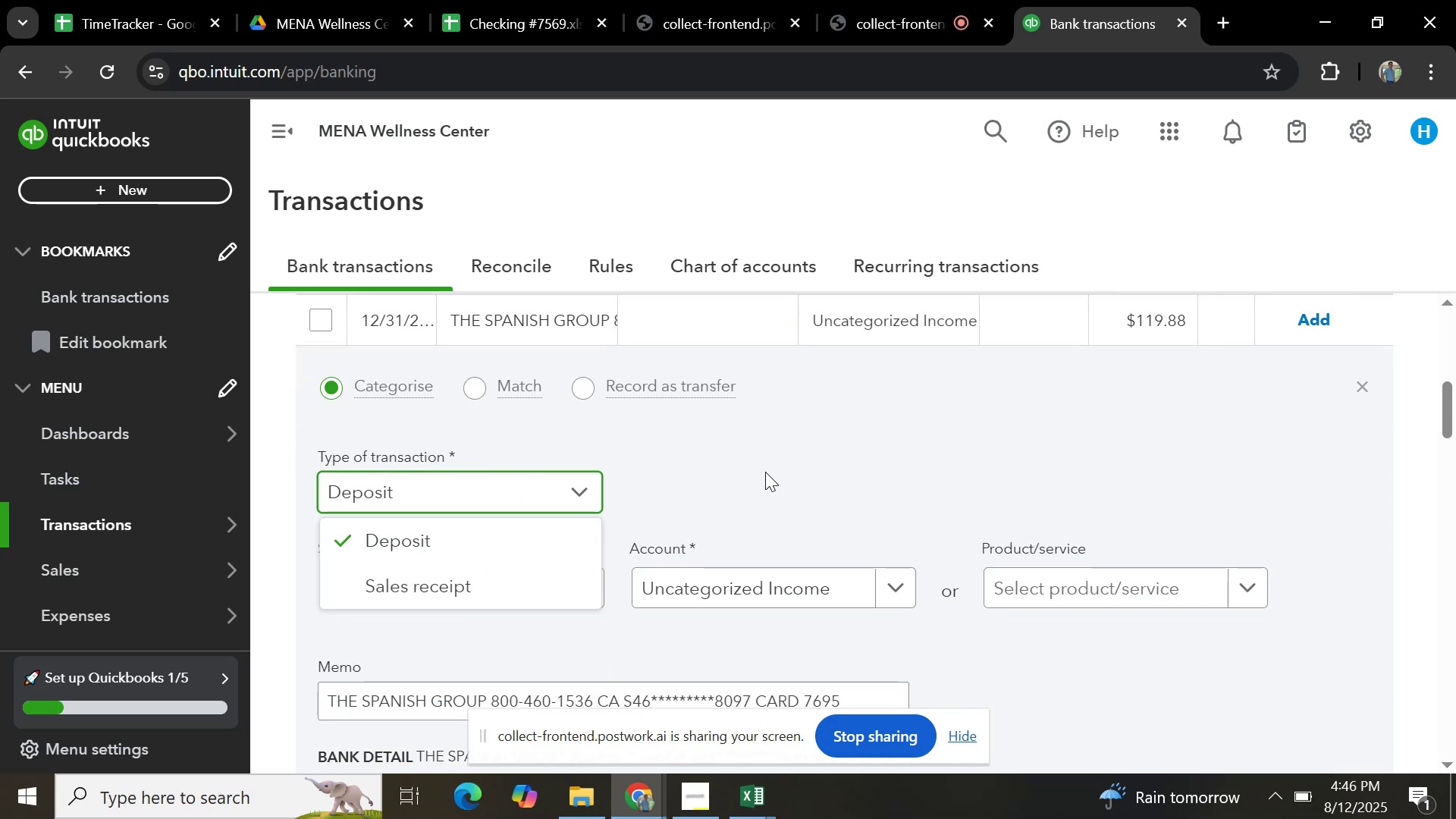 
left_click([765, 472])
 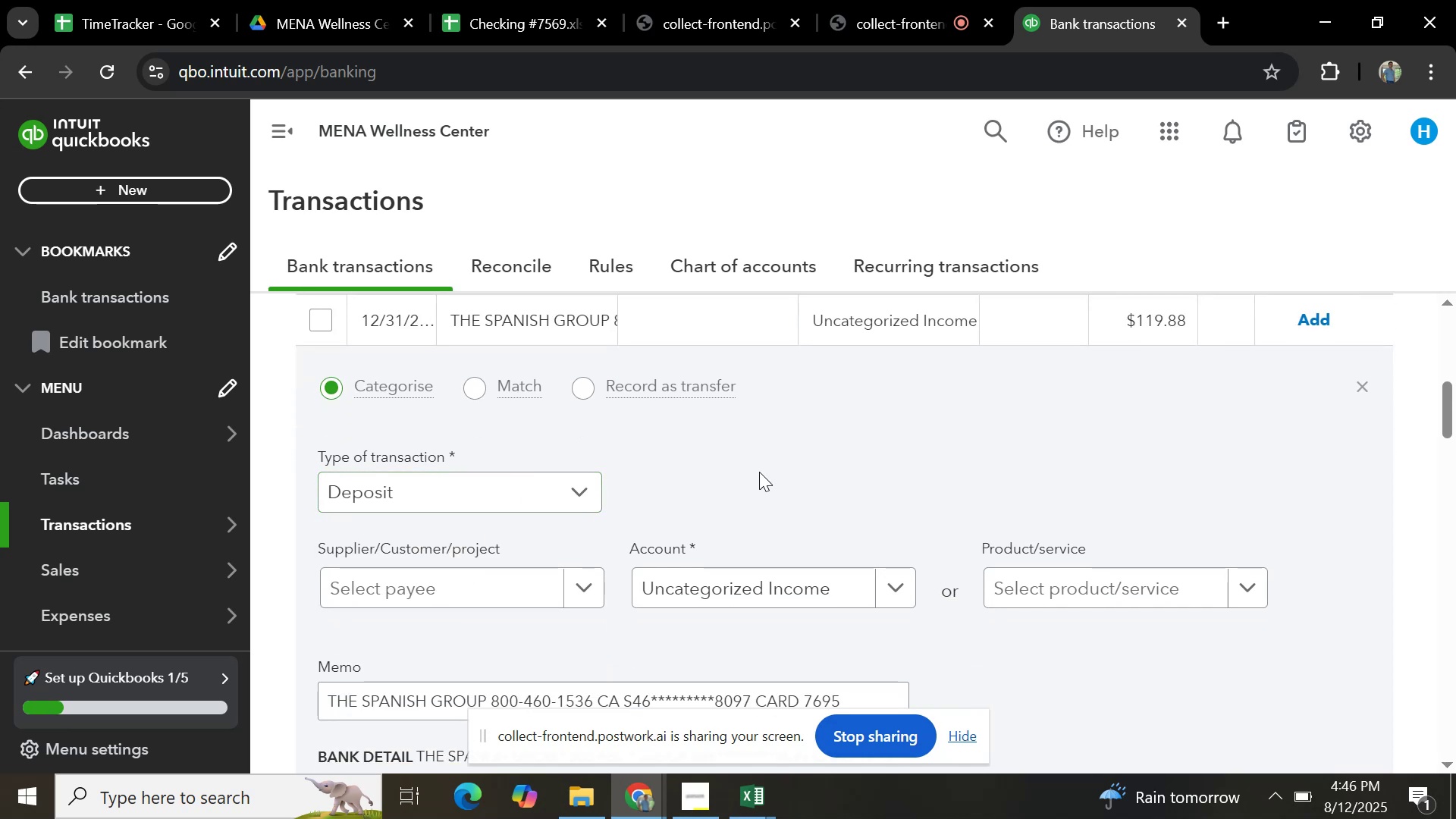 
scroll: coordinate [747, 476], scroll_direction: up, amount: 2.0
 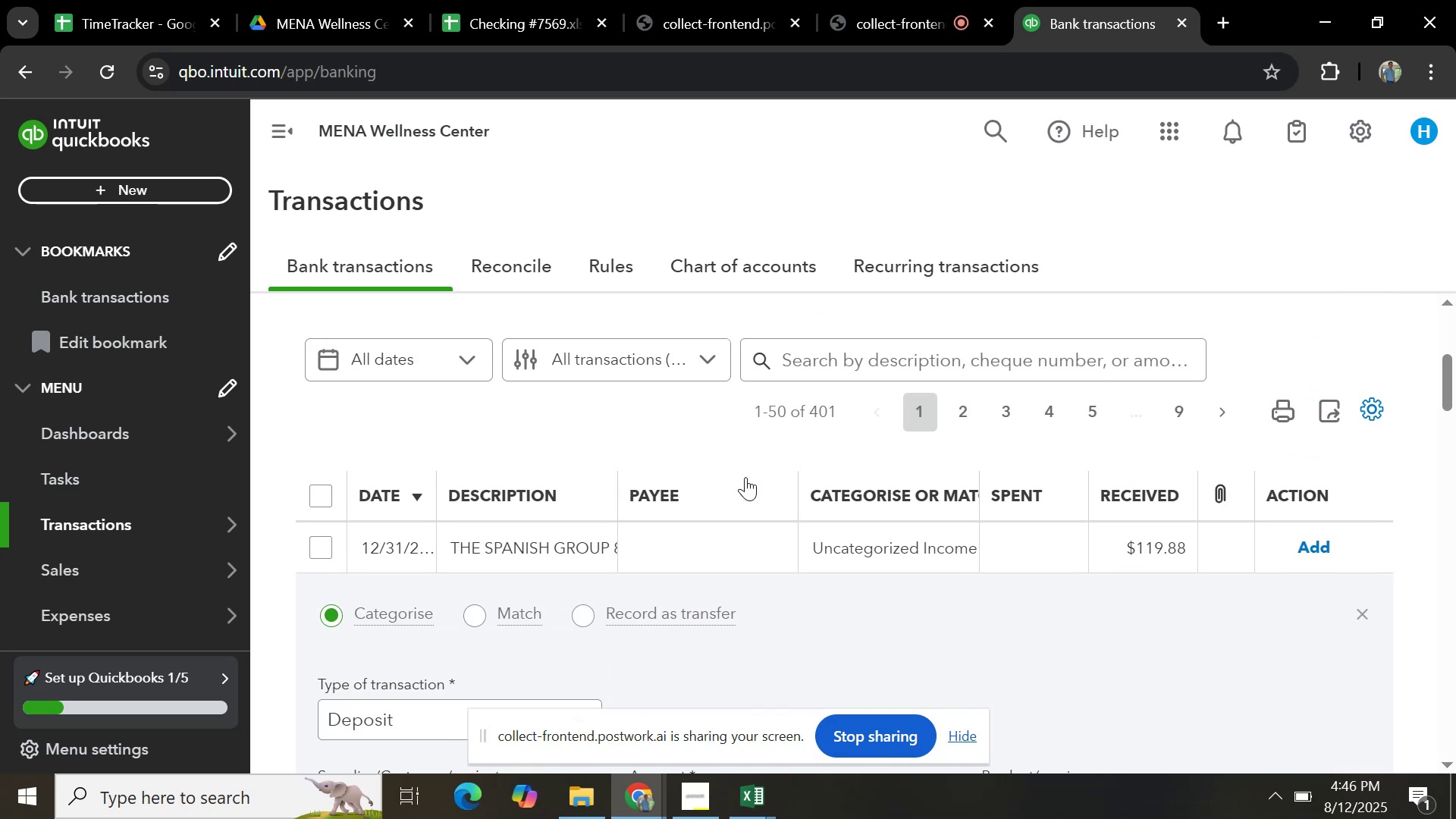 
scroll: coordinate [736, 482], scroll_direction: down, amount: 3.0
 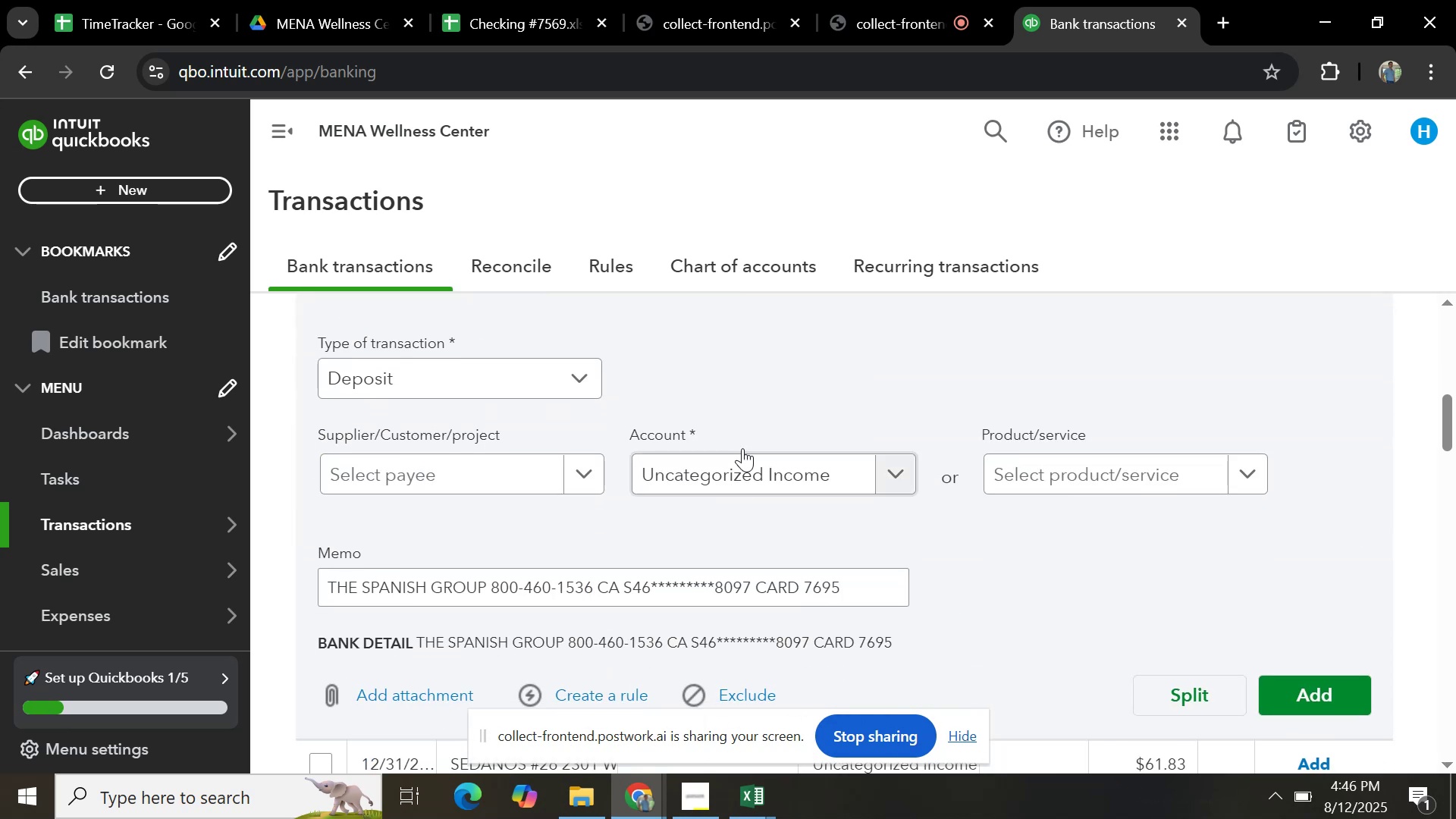 
scroll: coordinate [1037, 414], scroll_direction: up, amount: 4.0
 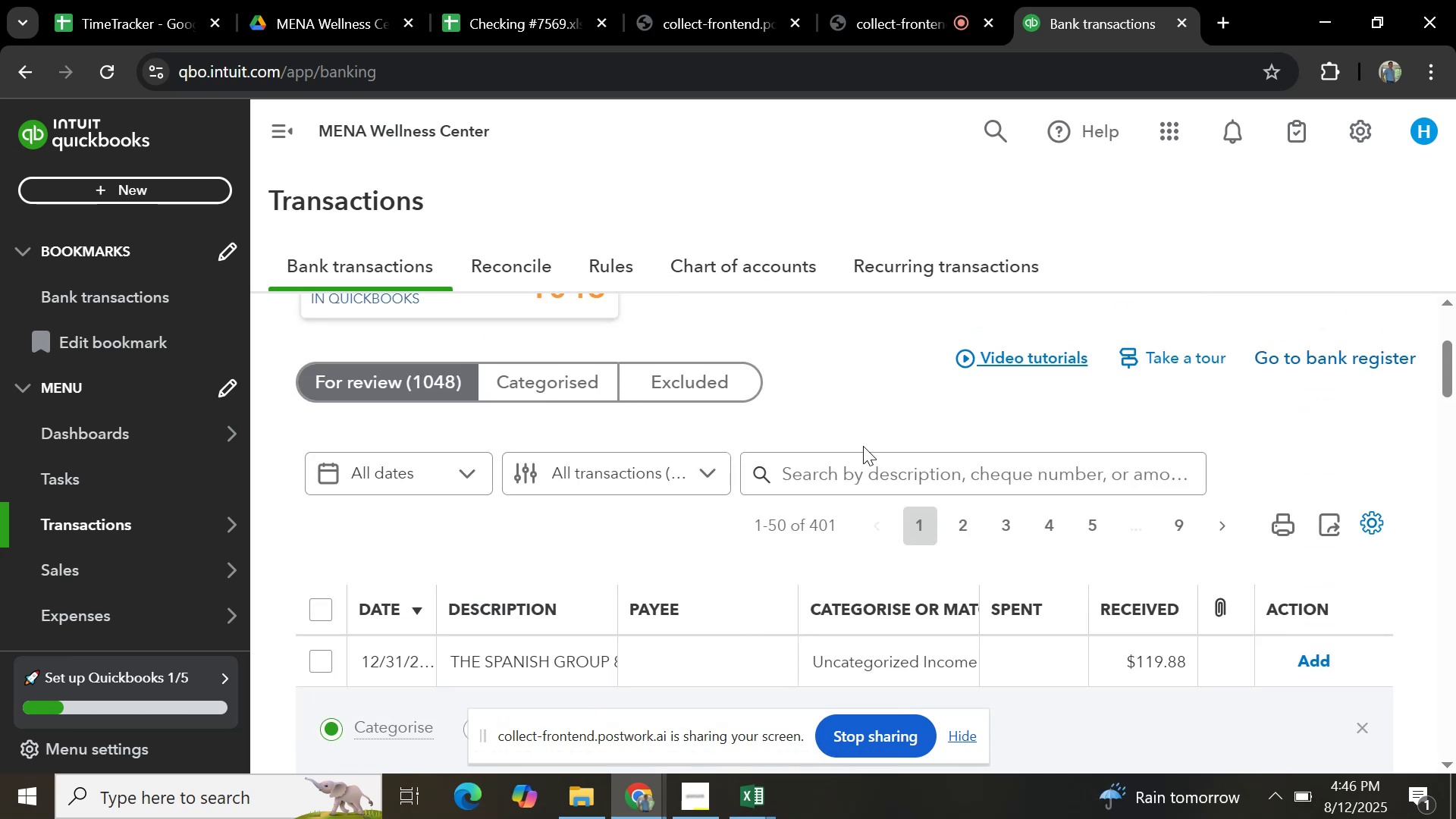 
scroll: coordinate [764, 464], scroll_direction: down, amount: 10.0
 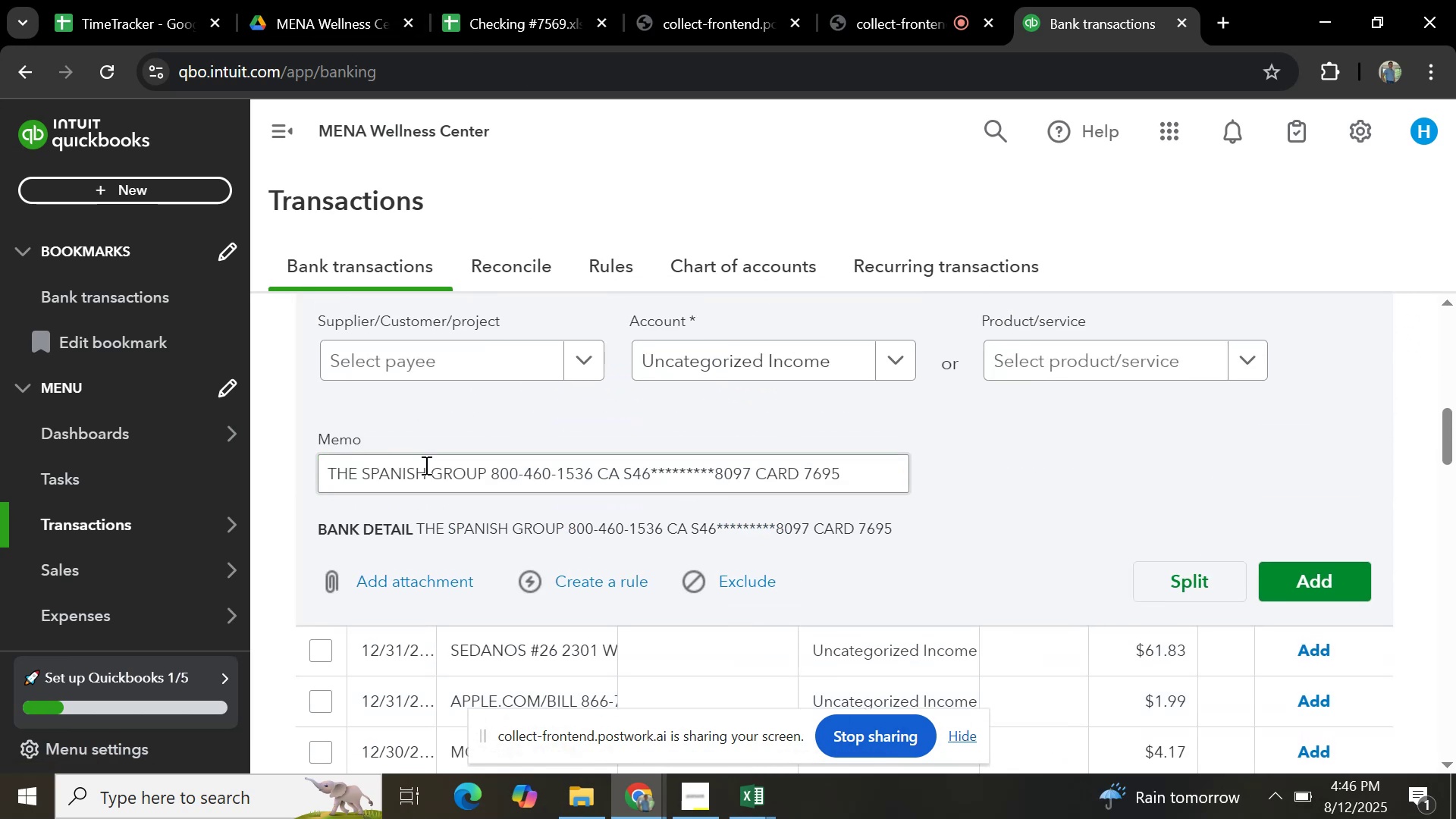 
left_click_drag(start_coordinate=[482, 479], to_coordinate=[585, 415])
 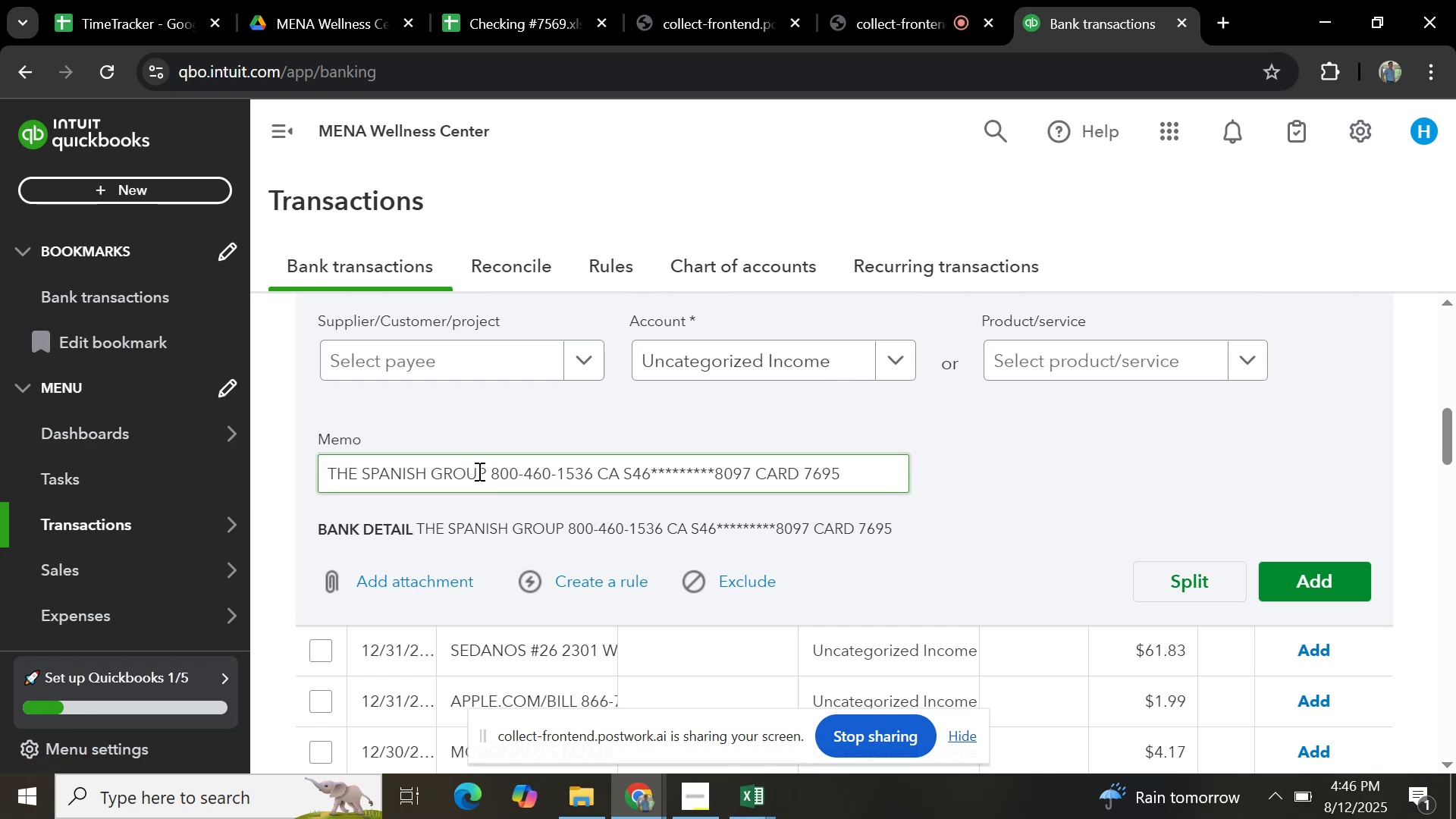 
left_click_drag(start_coordinate=[485, 471], to_coordinate=[329, 473])
 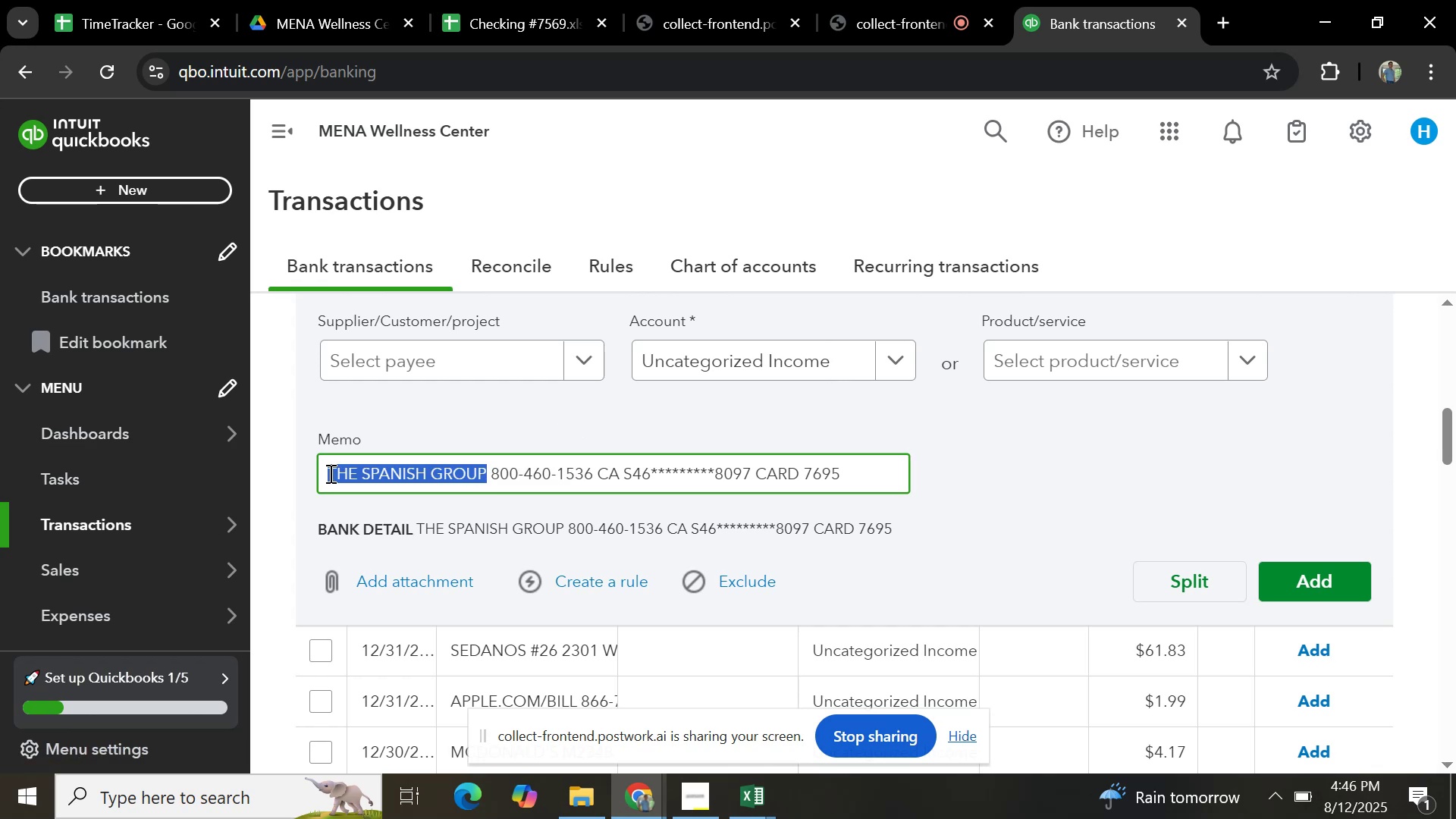 
key(Control+C)
 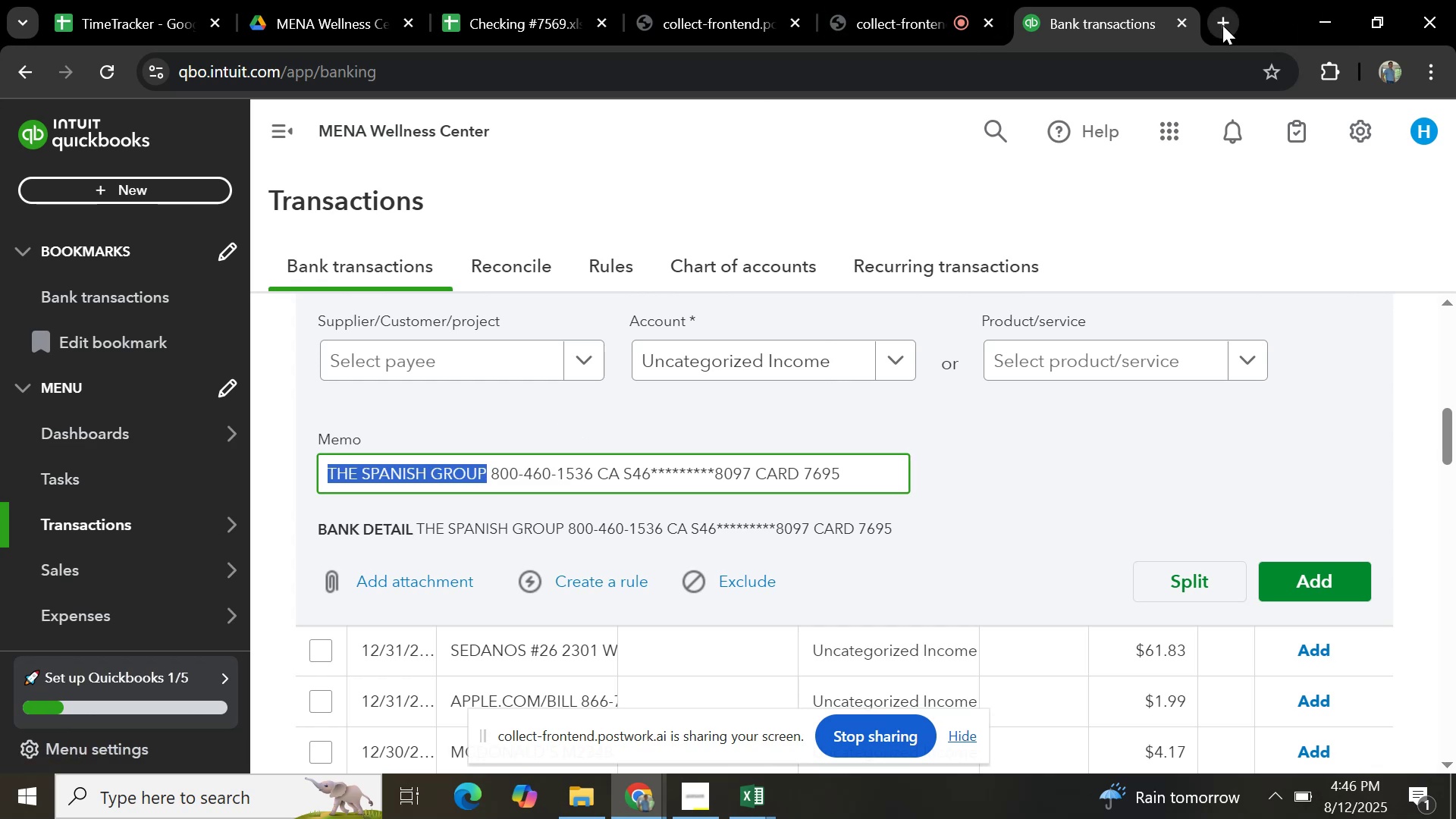 
left_click([1222, 25])
 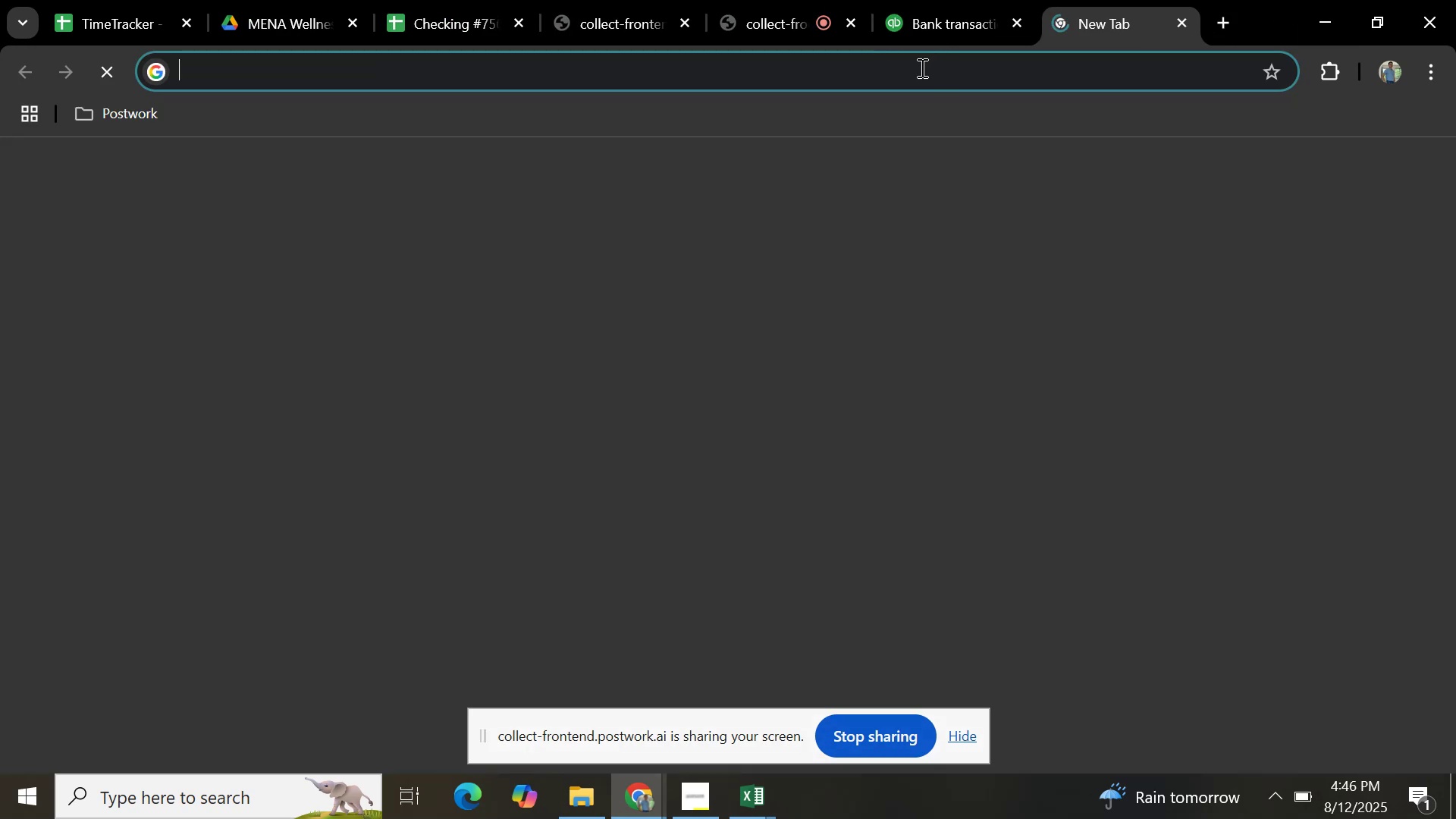 
left_click([921, 67])
 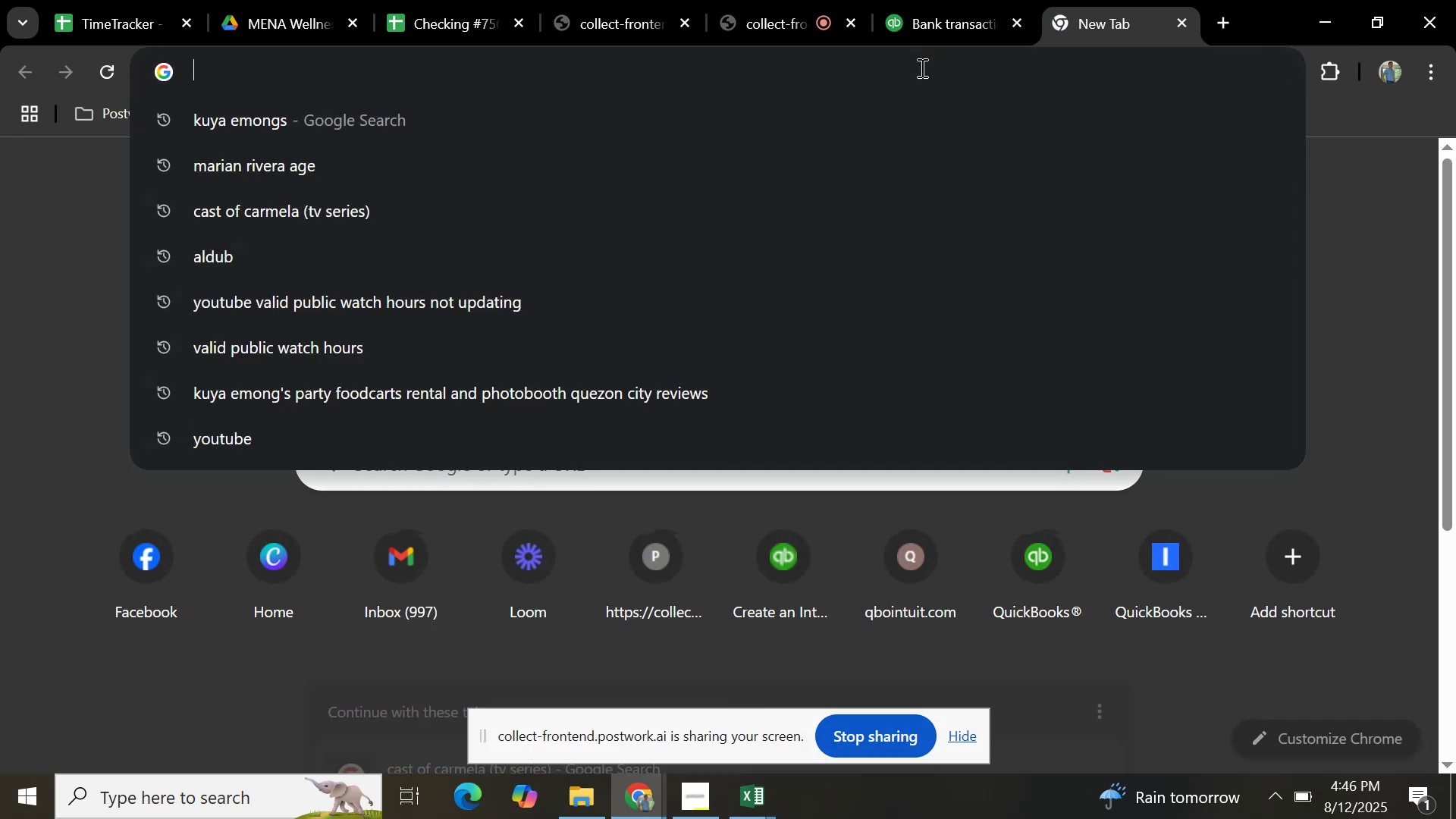 
key(Control+V)
 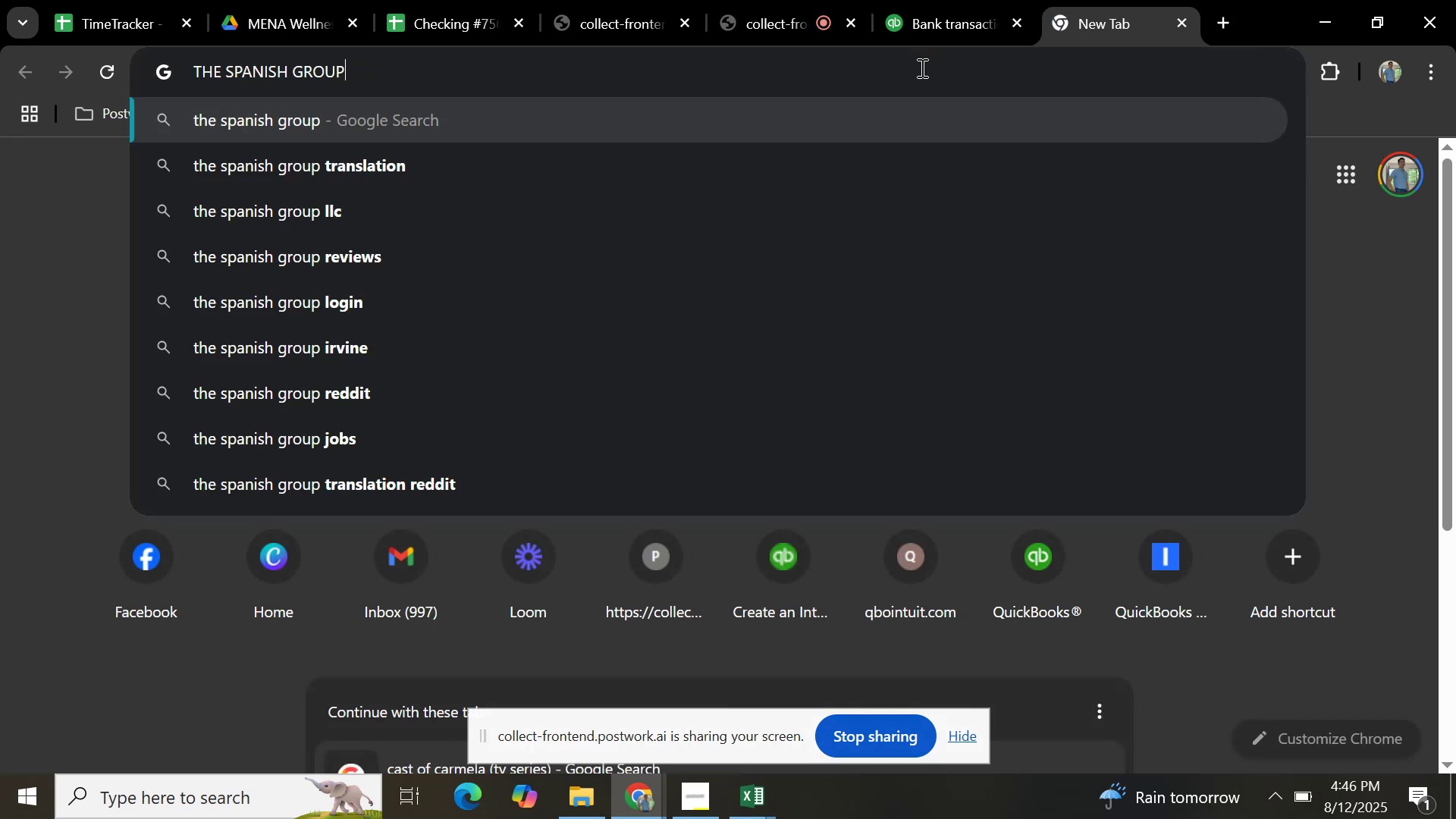 
key(Enter)
 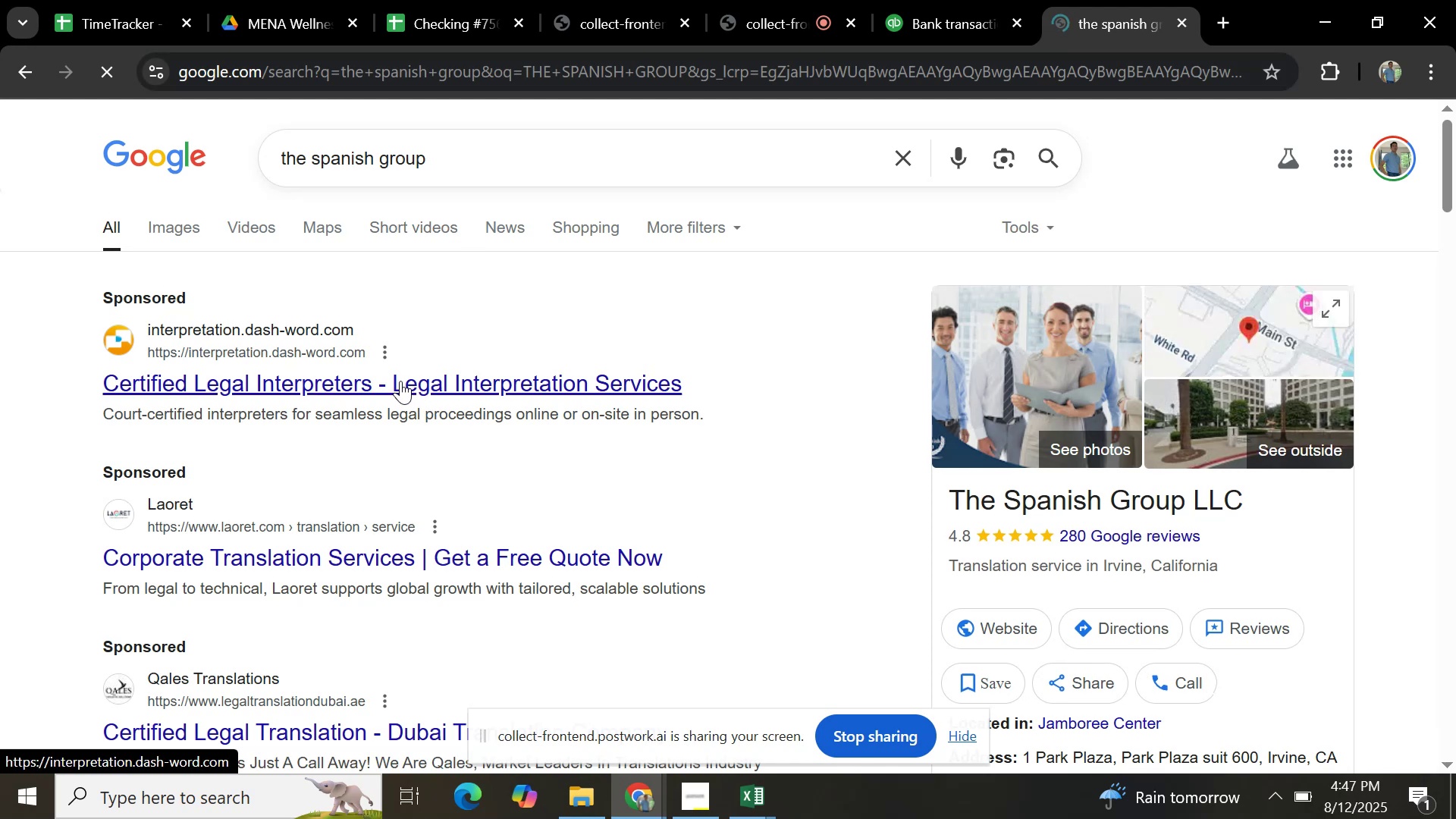 
wait(8.54)
 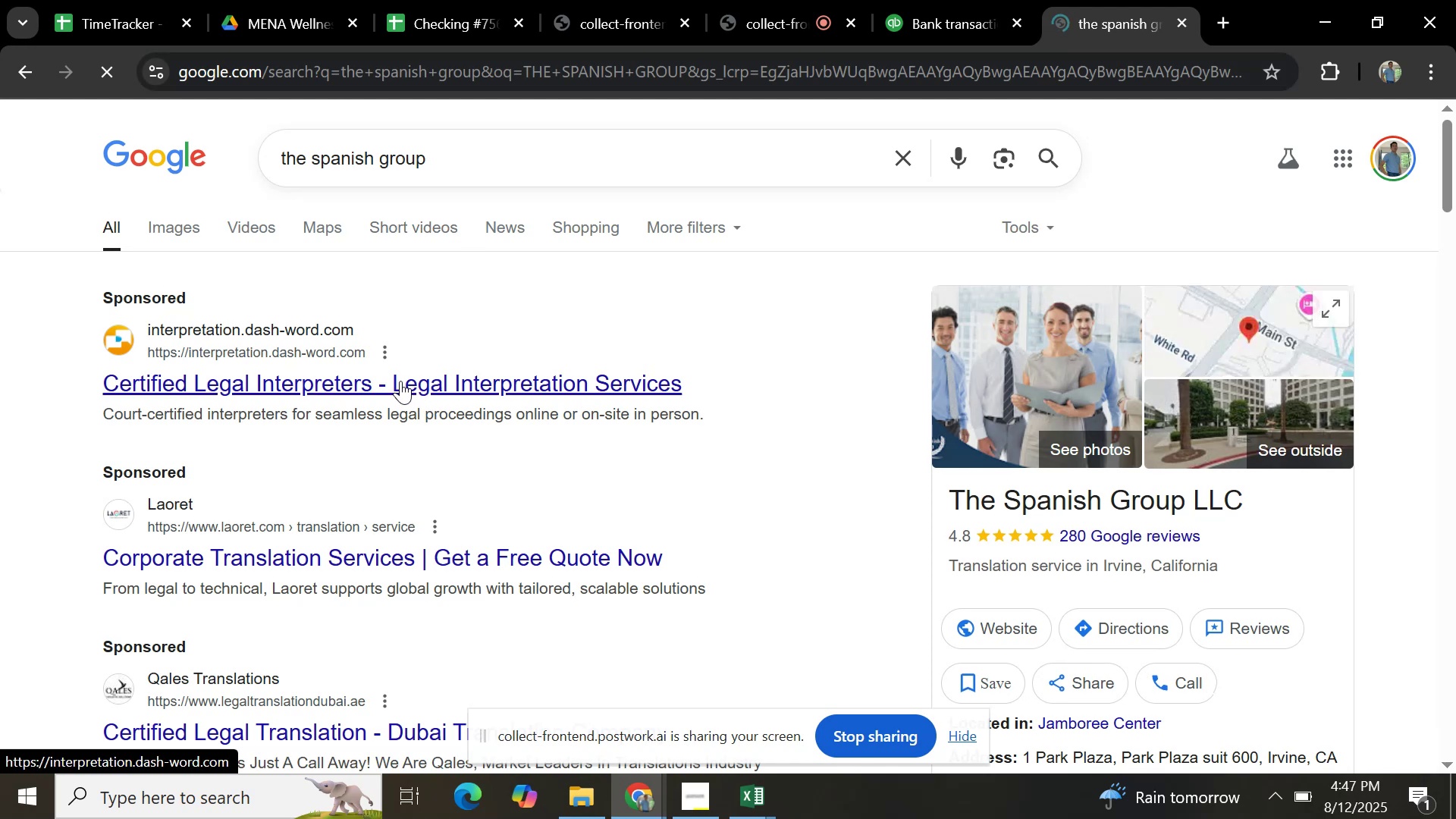 
scroll: coordinate [516, 470], scroll_direction: down, amount: 1.0
 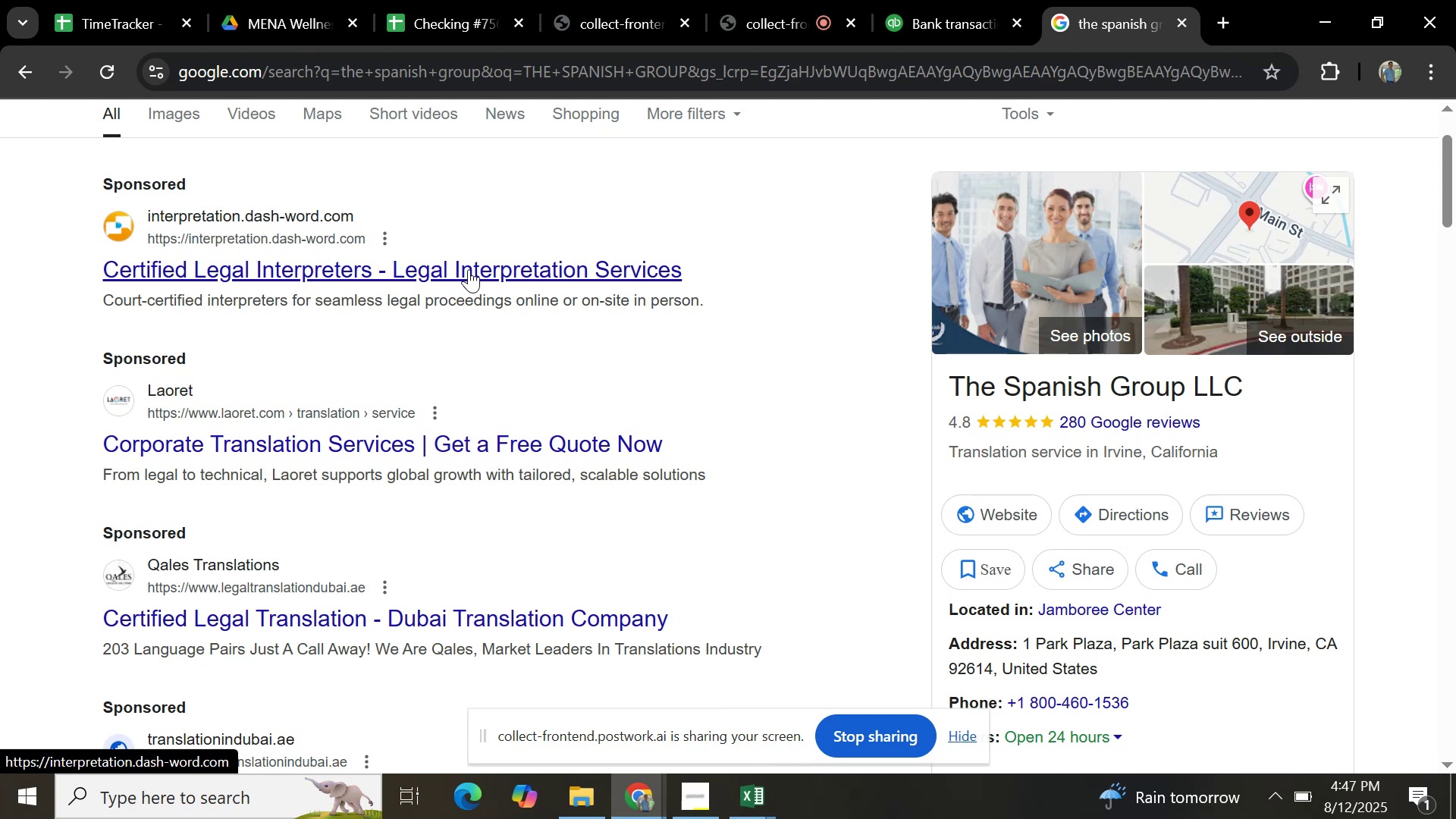 
wait(5.47)
 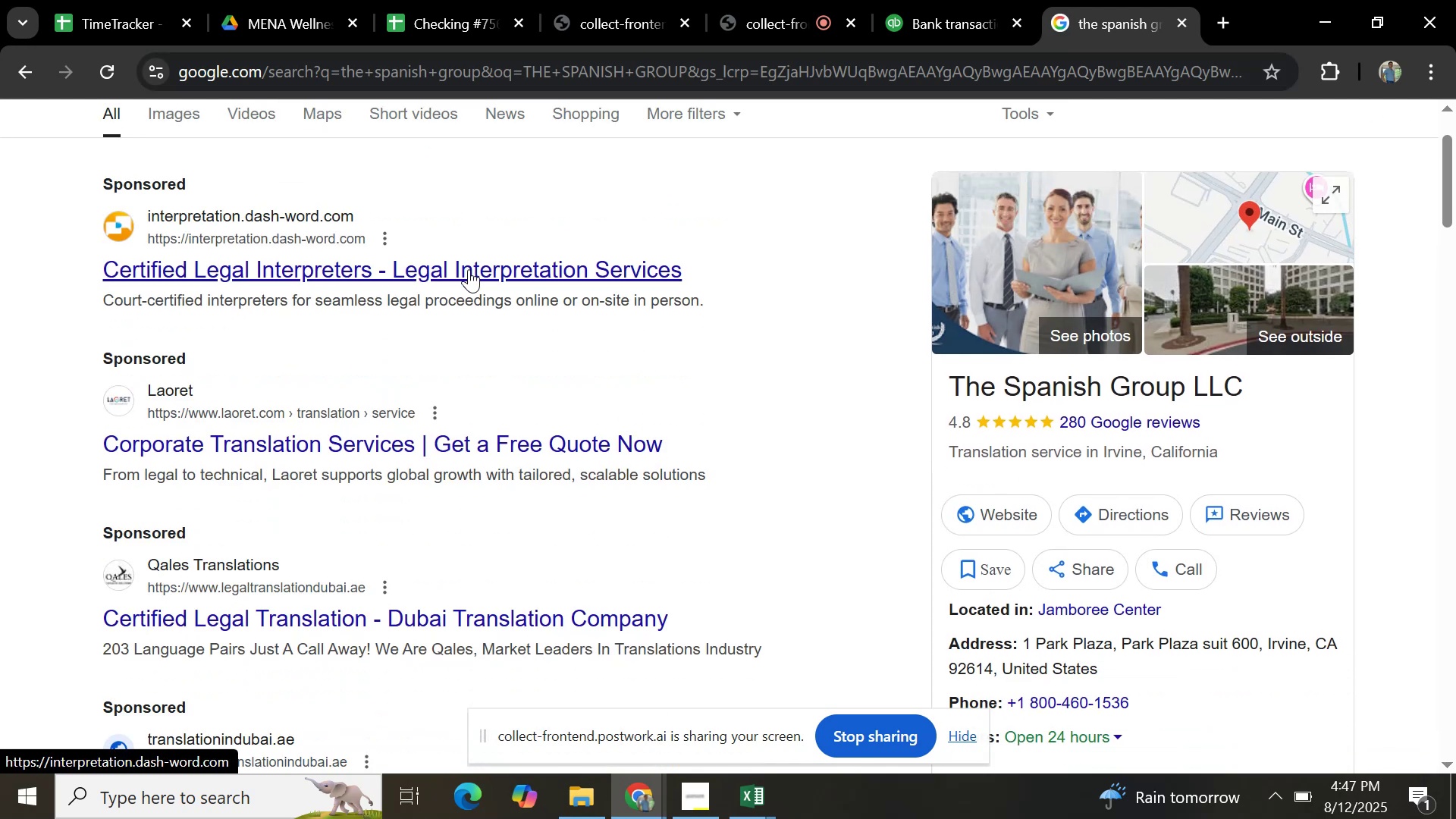 
scroll: coordinate [447, 405], scroll_direction: up, amount: 2.0
 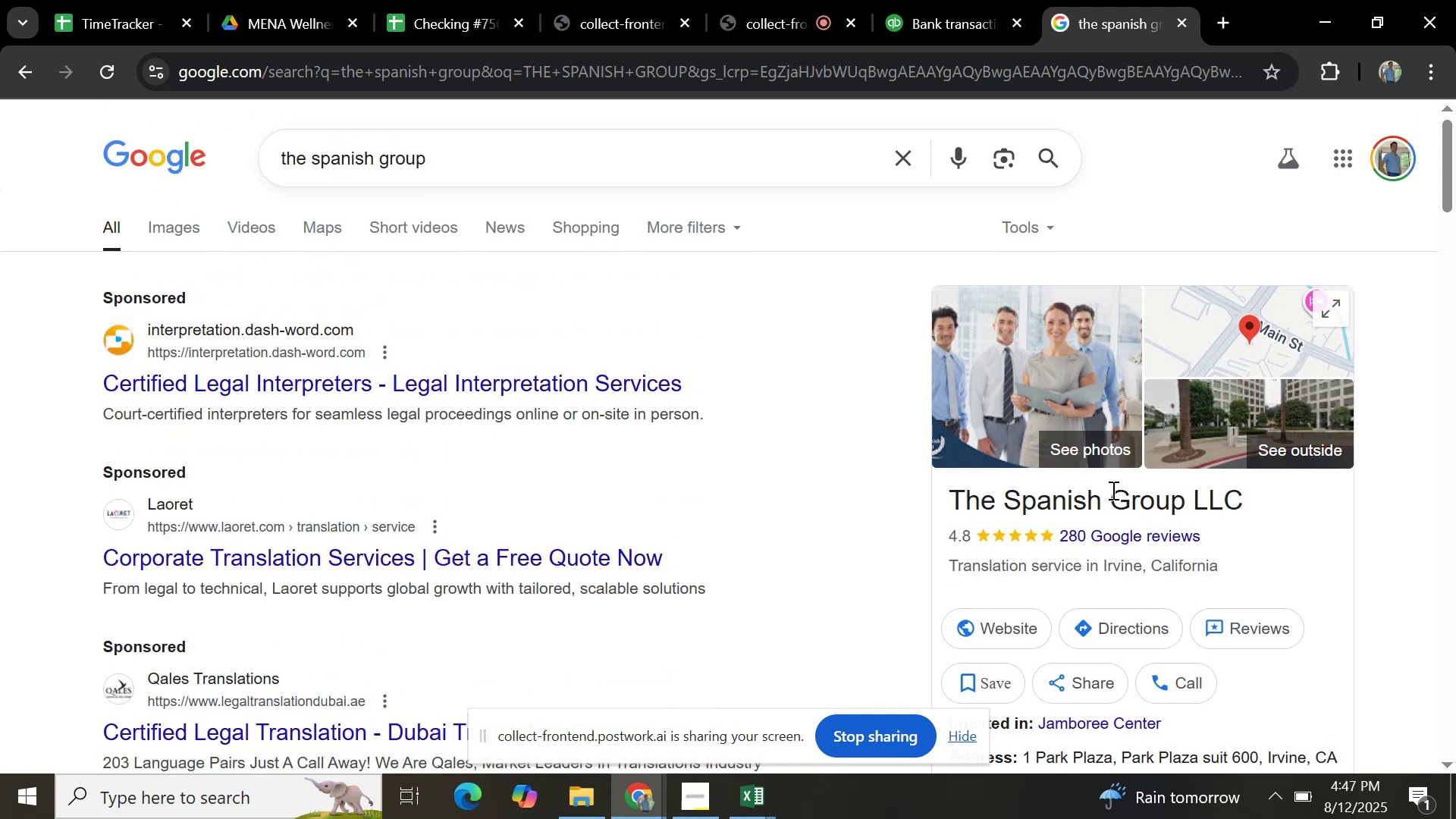 
scroll: coordinate [1104, 492], scroll_direction: down, amount: 1.0
 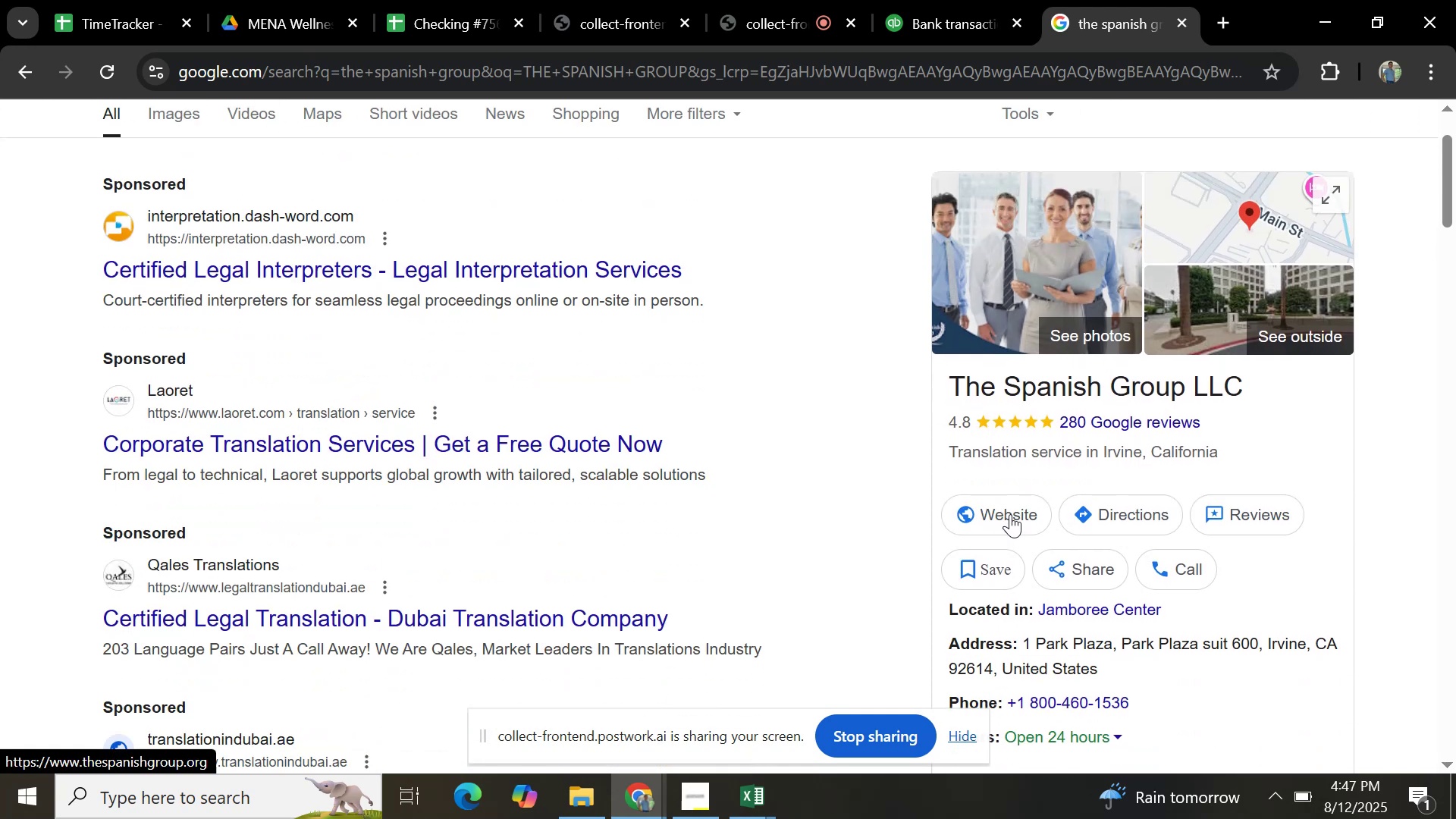 
left_click([1010, 514])
 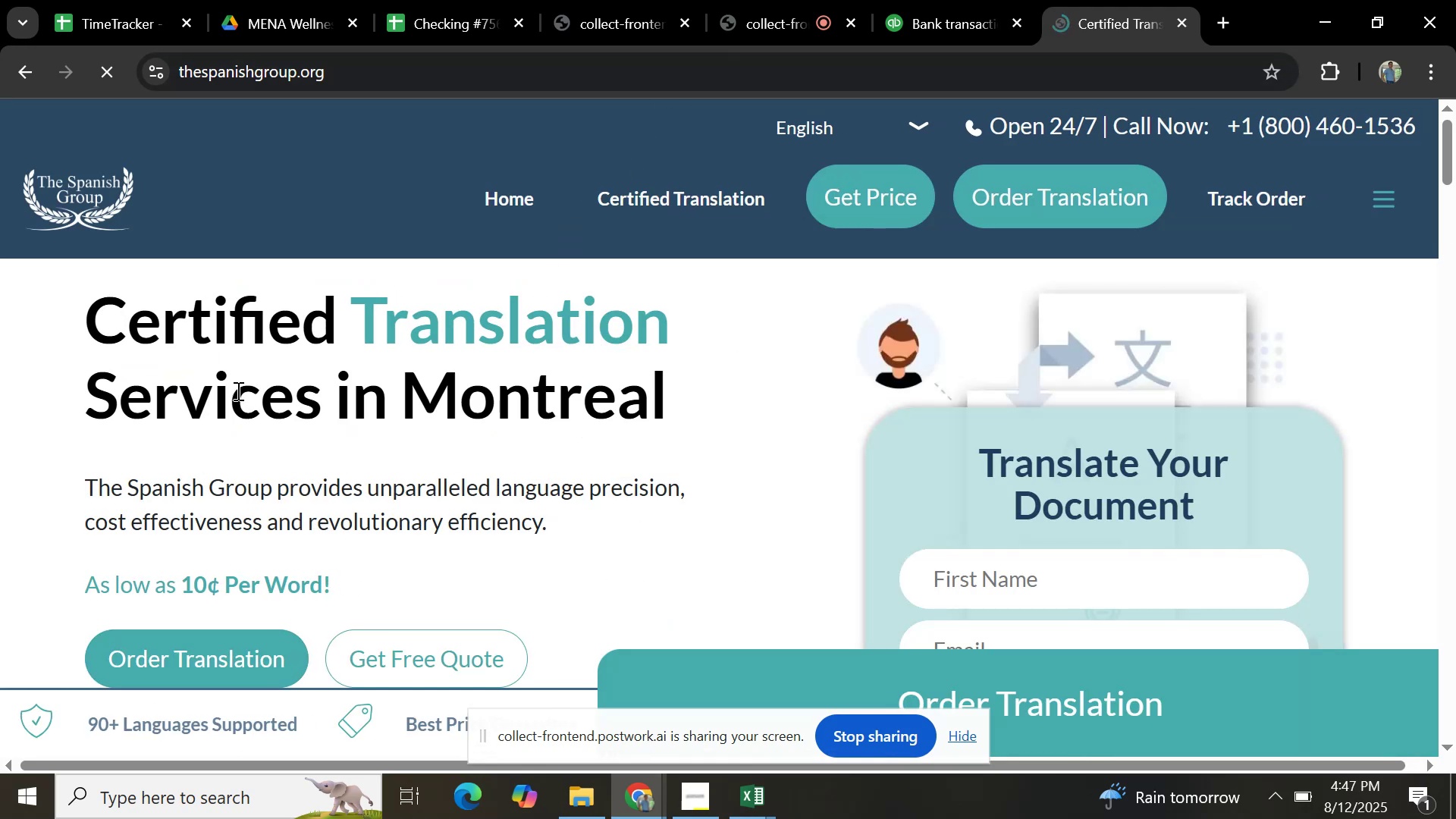 
wait(5.89)
 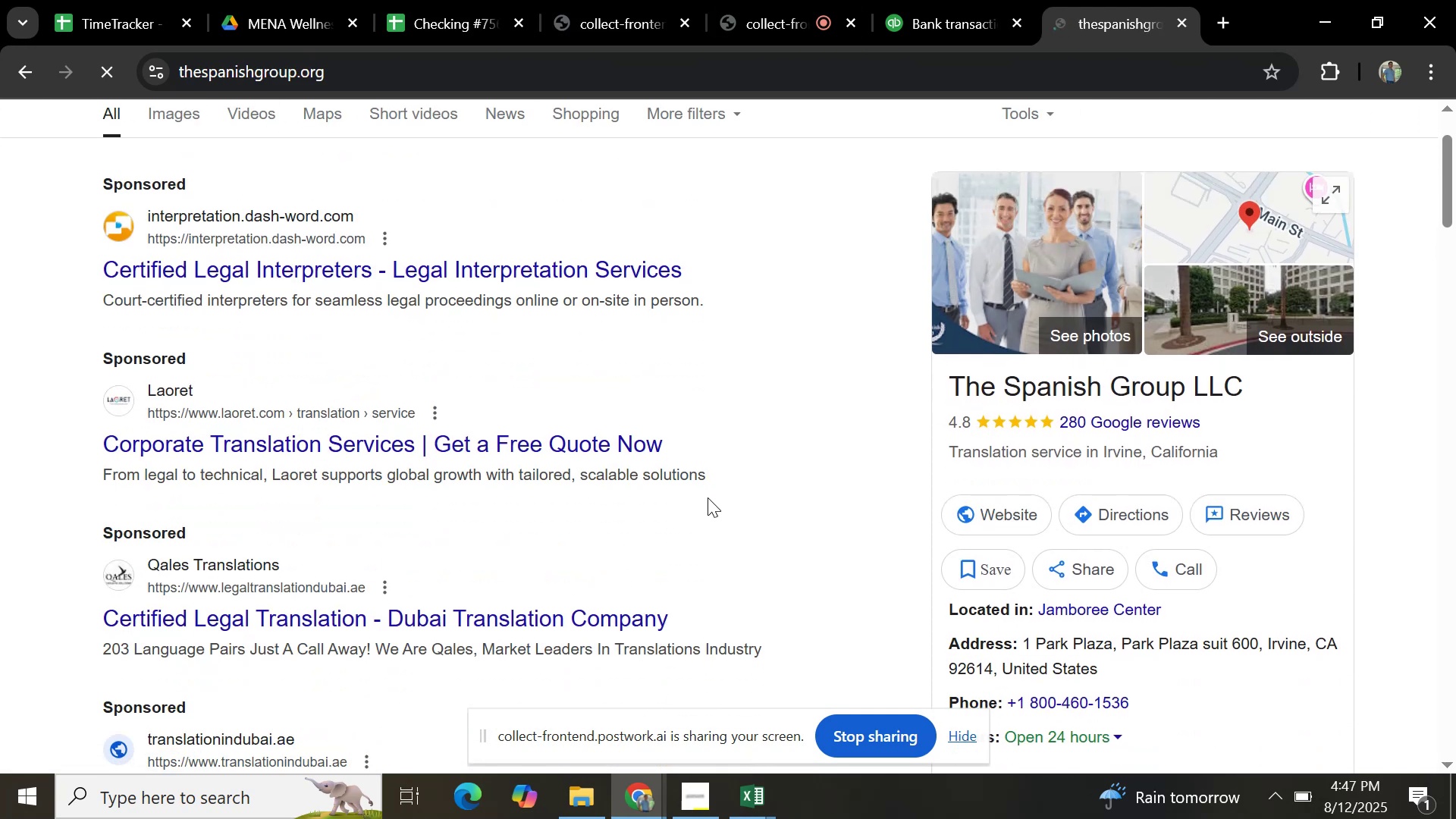 
scroll: coordinate [584, 466], scroll_direction: down, amount: 16.0
 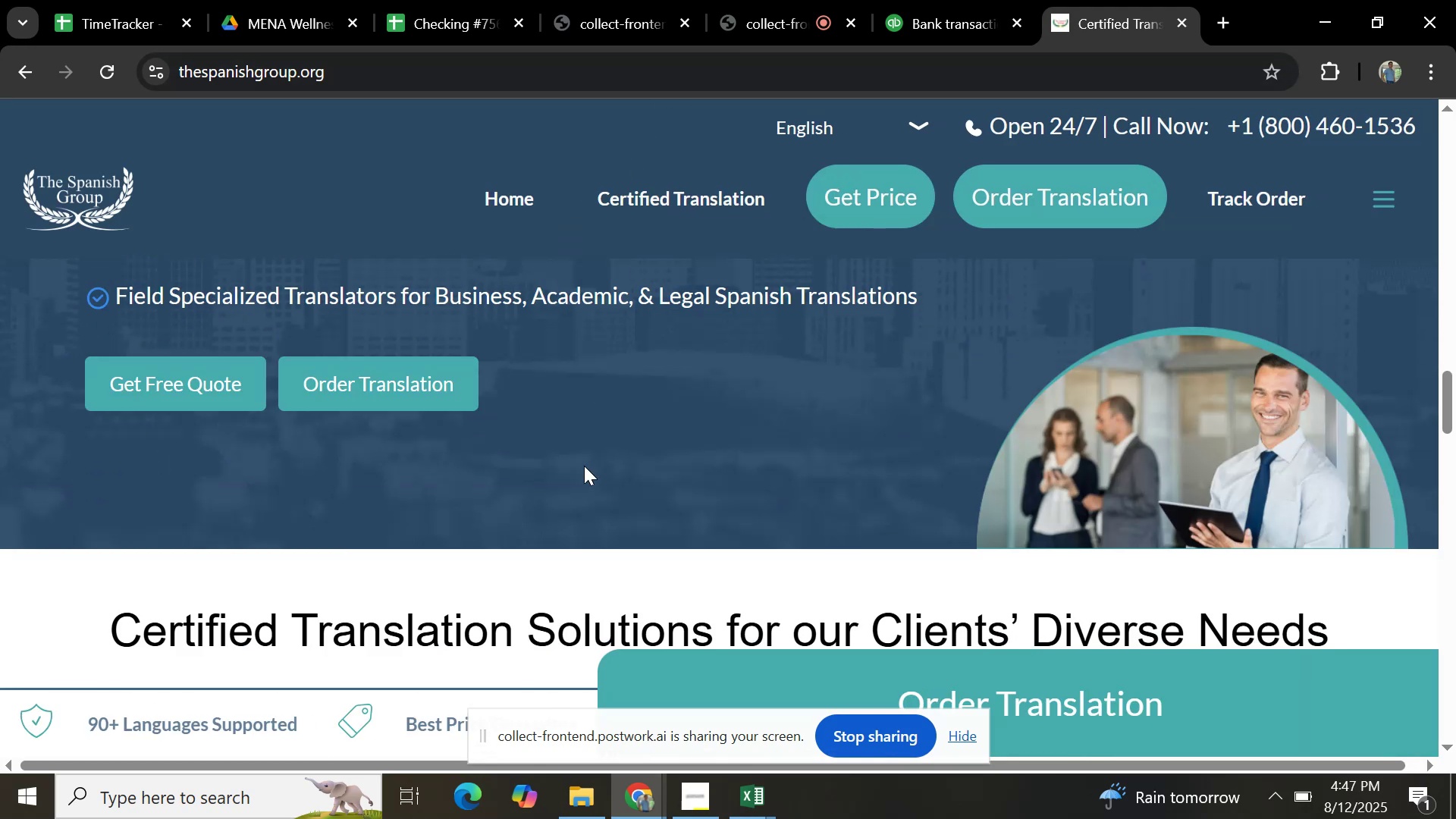 
scroll: coordinate [650, 390], scroll_direction: down, amount: 5.0
 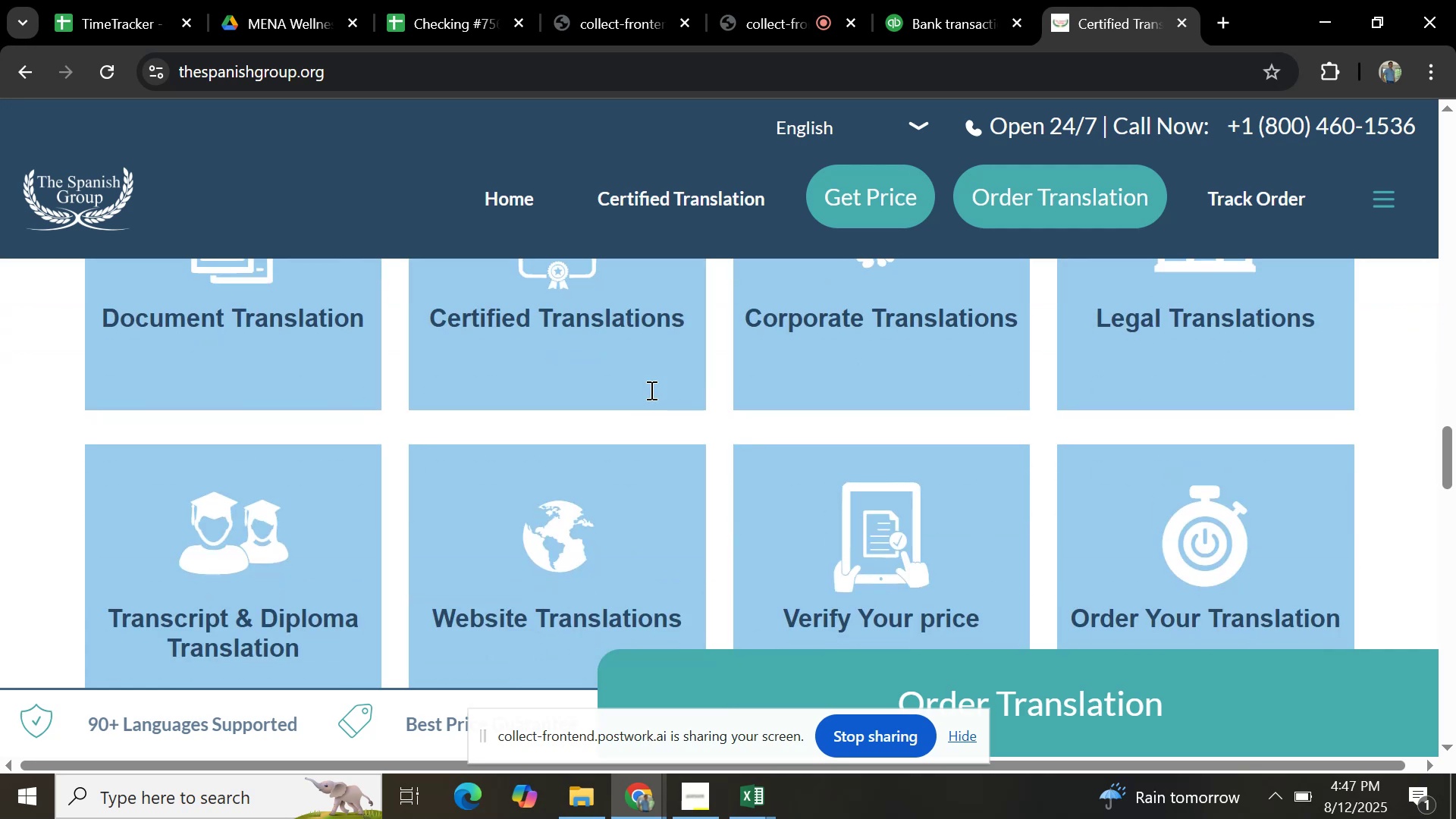 
scroll: coordinate [653, 388], scroll_direction: up, amount: 2.0
 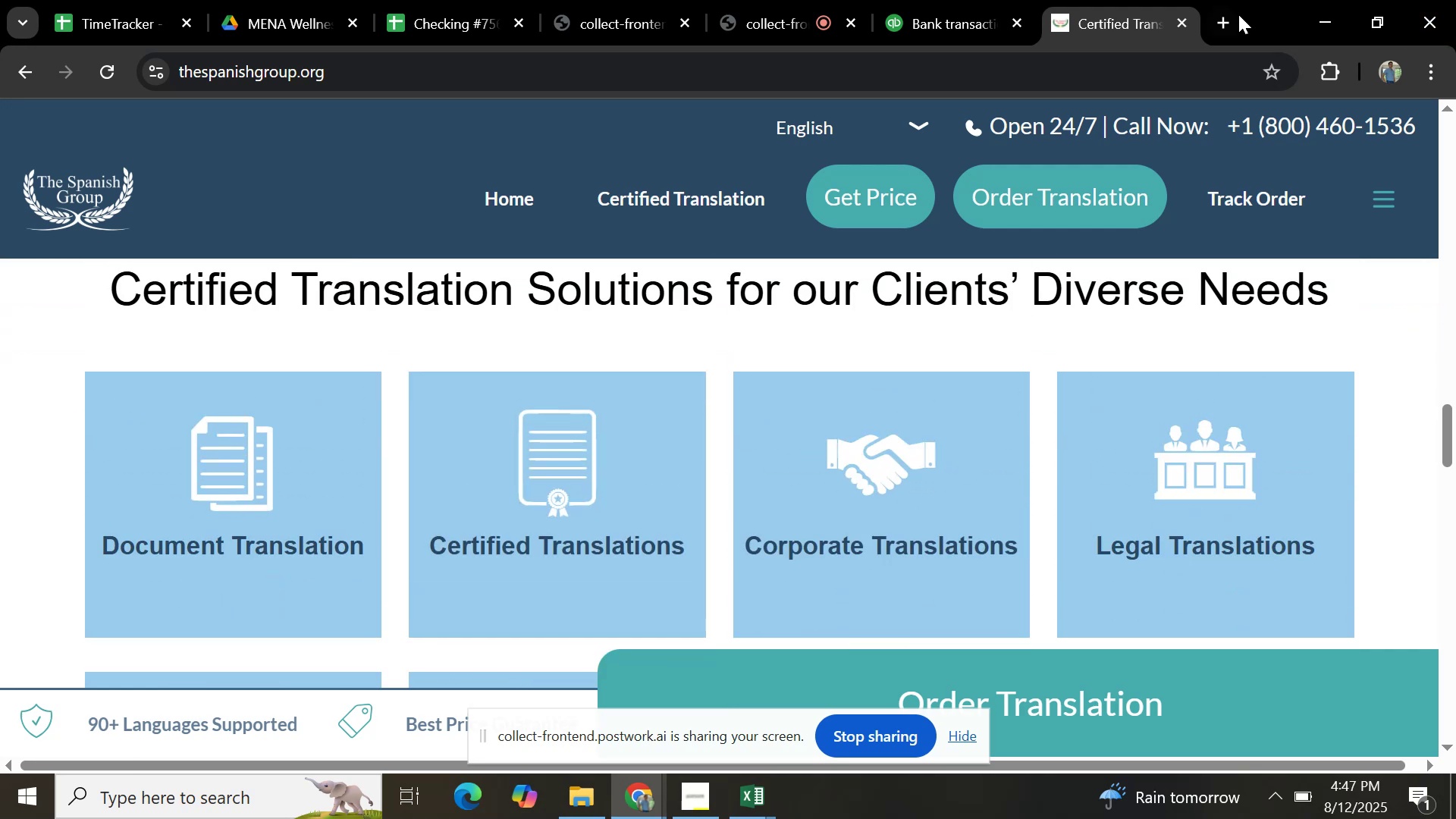 
mouse_move([1207, 45])
 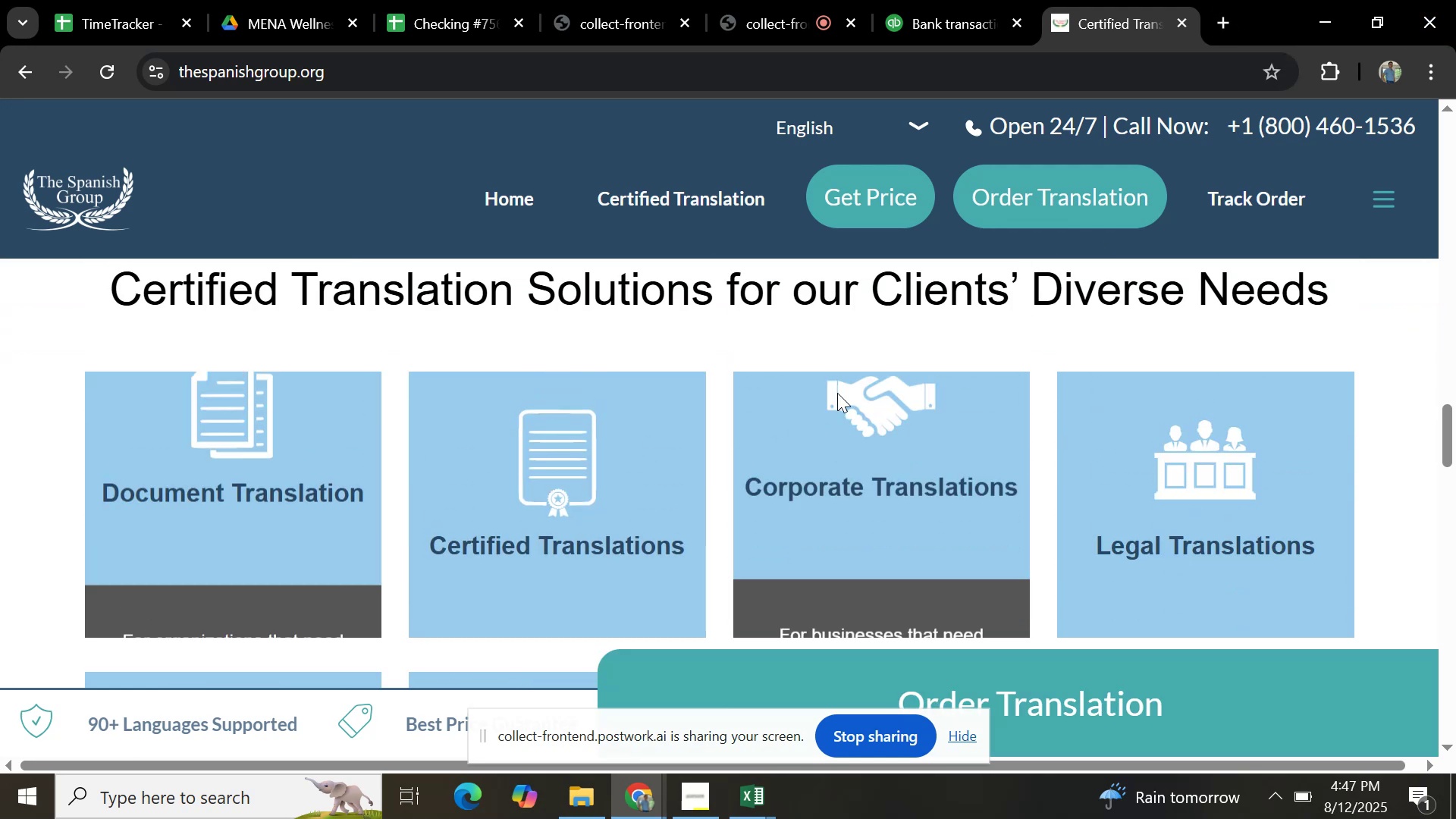 
scroll: coordinate [770, 378], scroll_direction: down, amount: 11.0
 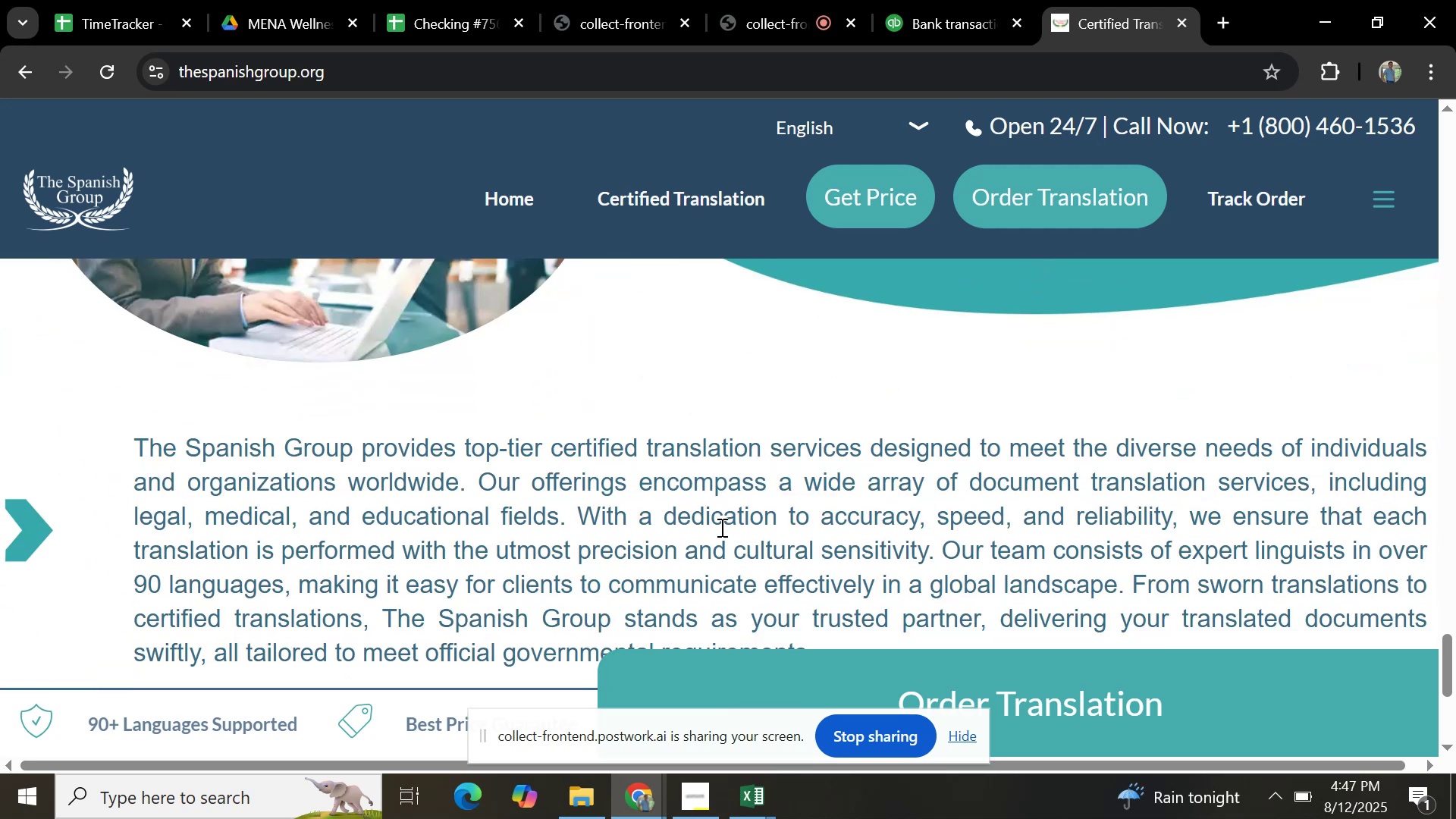 
wait(6.52)
 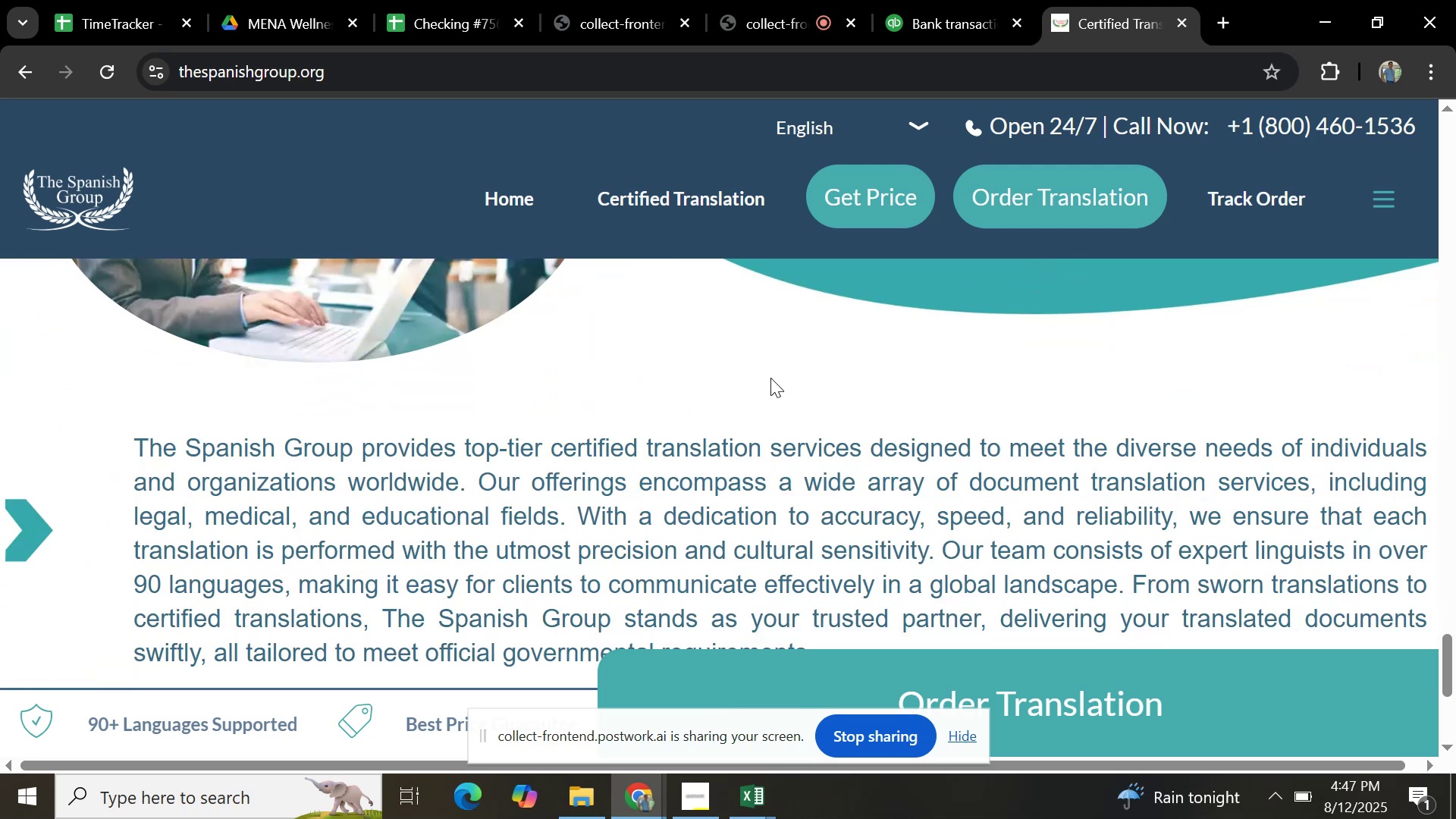 
scroll: coordinate [781, 413], scroll_direction: down, amount: 9.0
 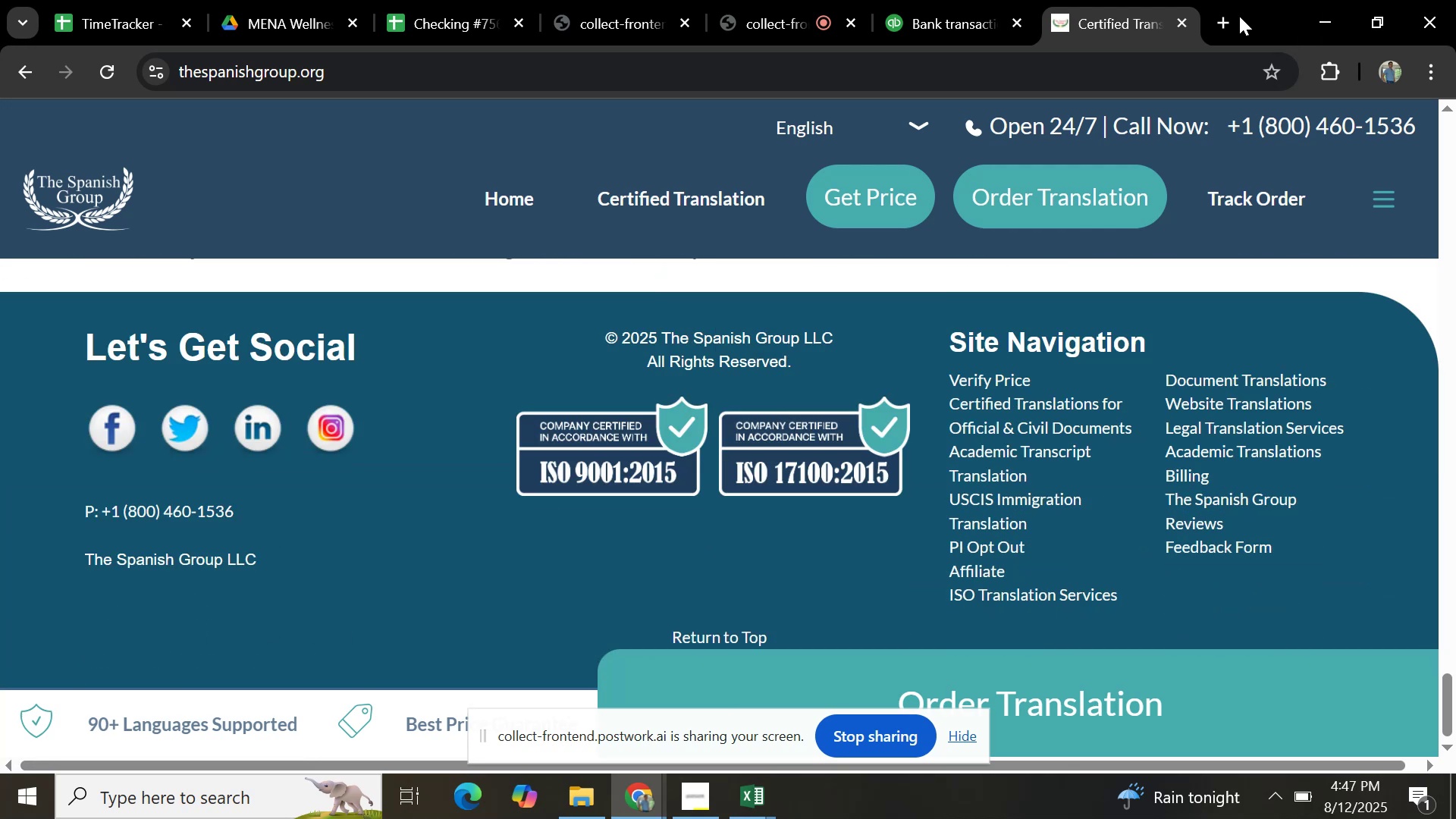 
left_click([1234, 19])
 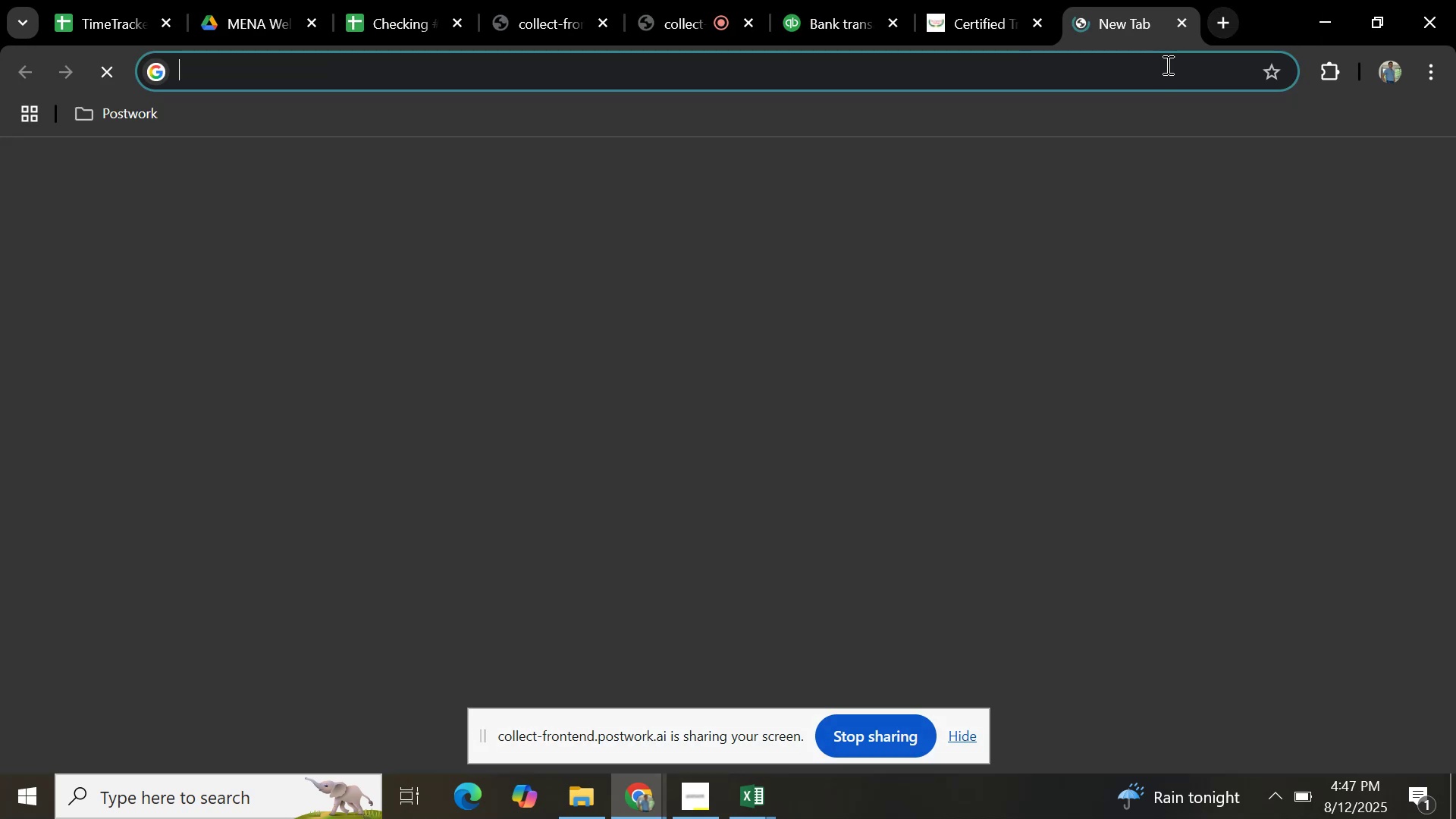 
left_click([1166, 64])
 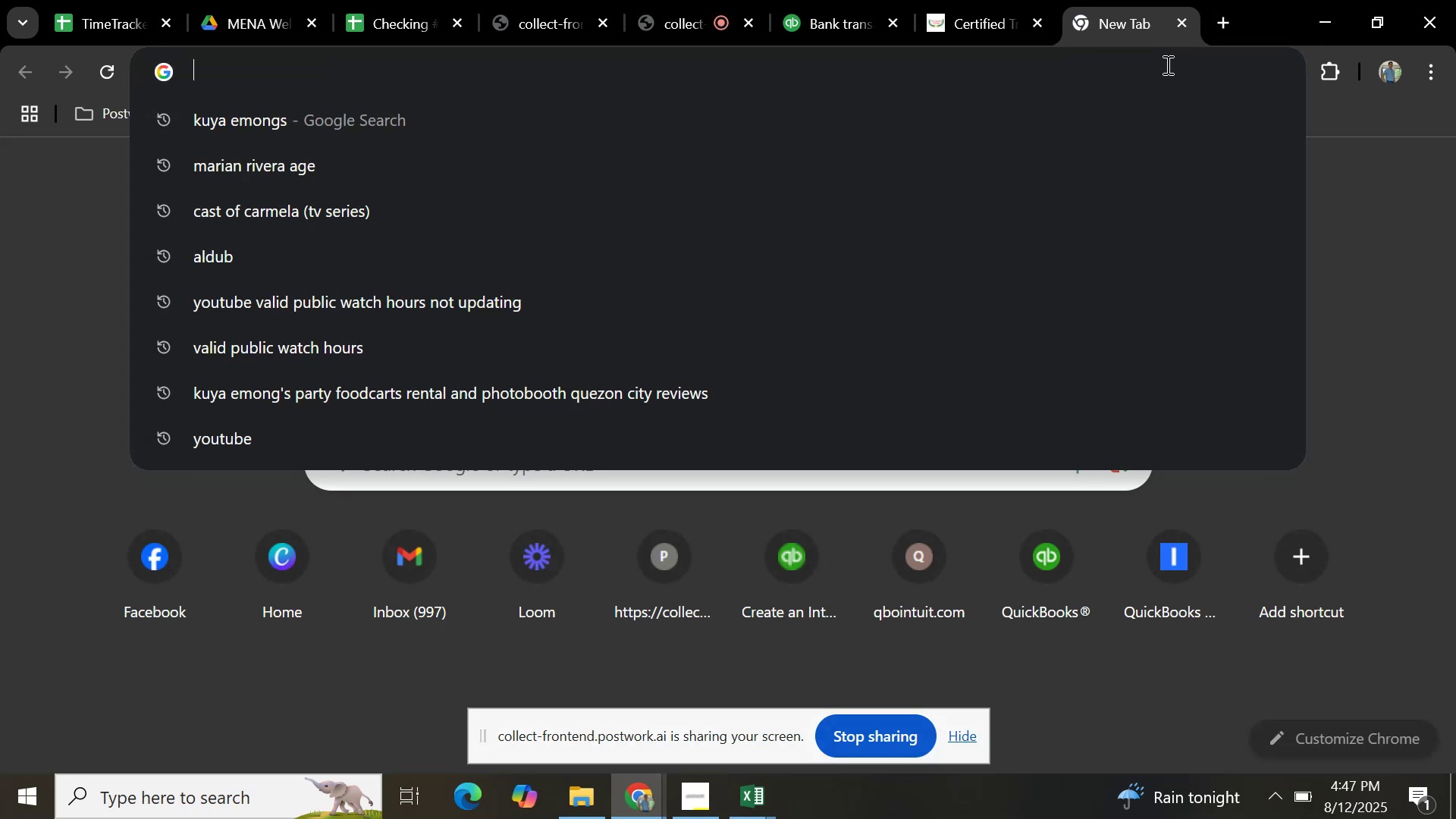 
type(chat)
 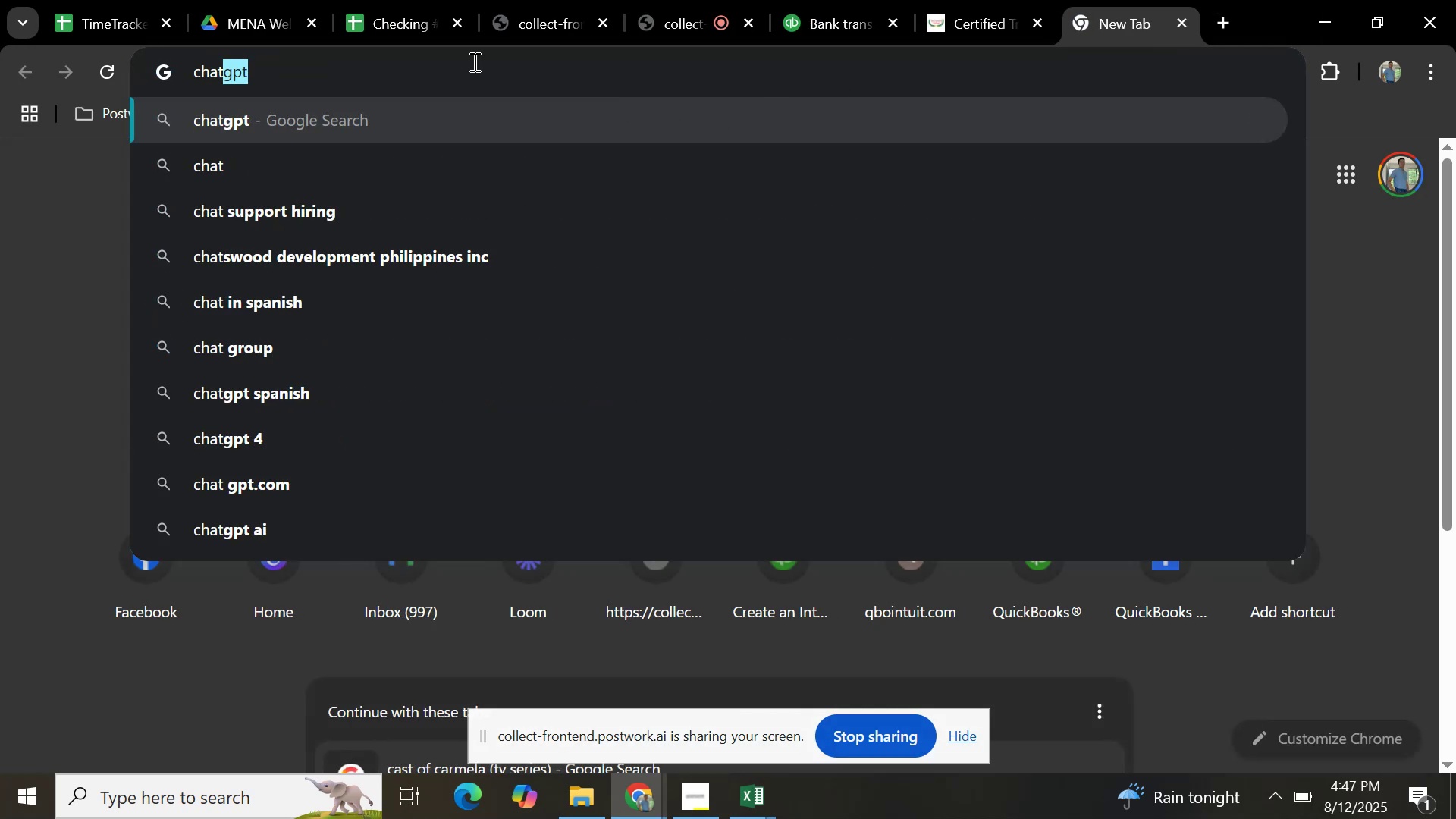 
left_click([449, 63])
 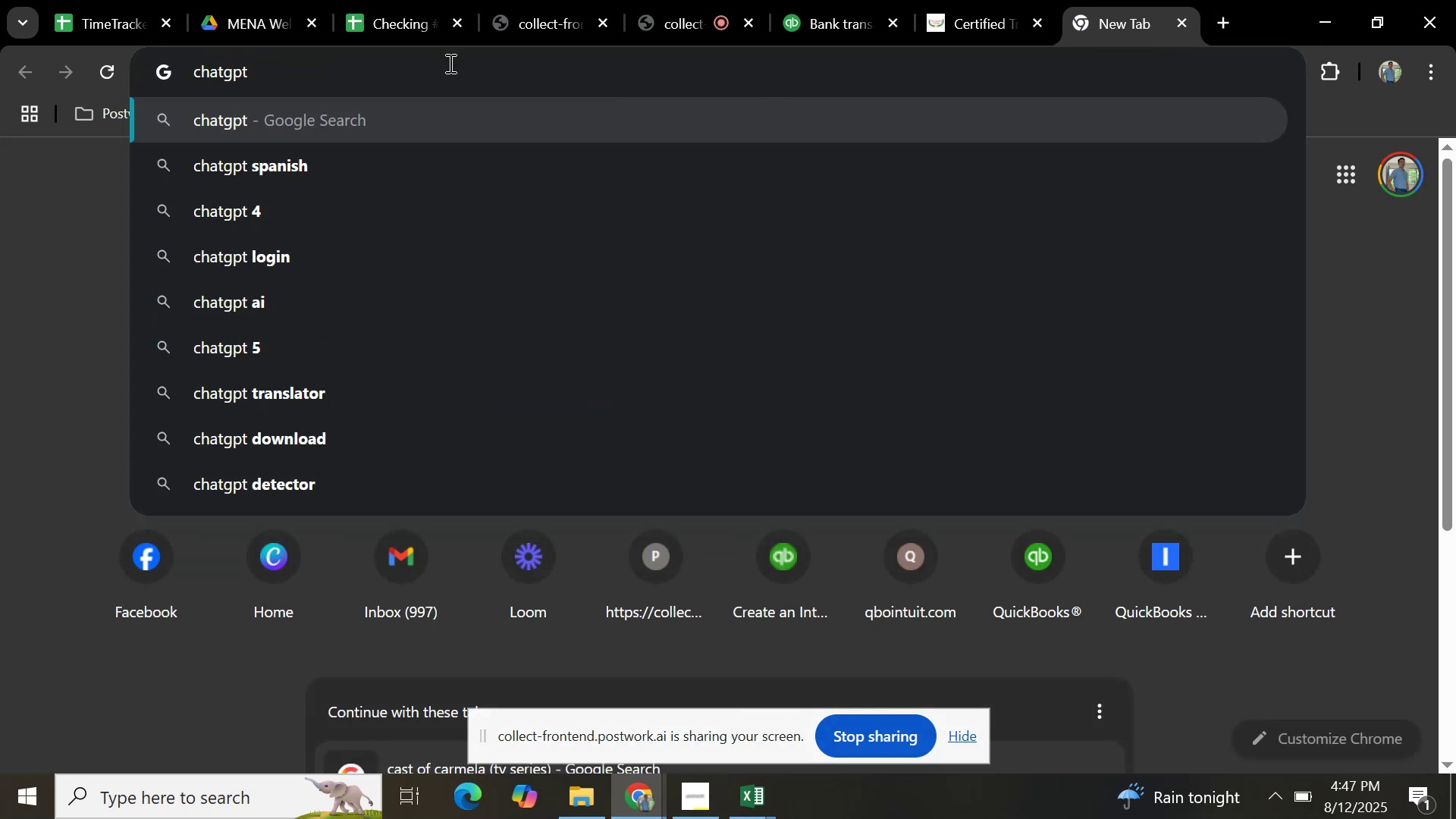 
key(Enter)
 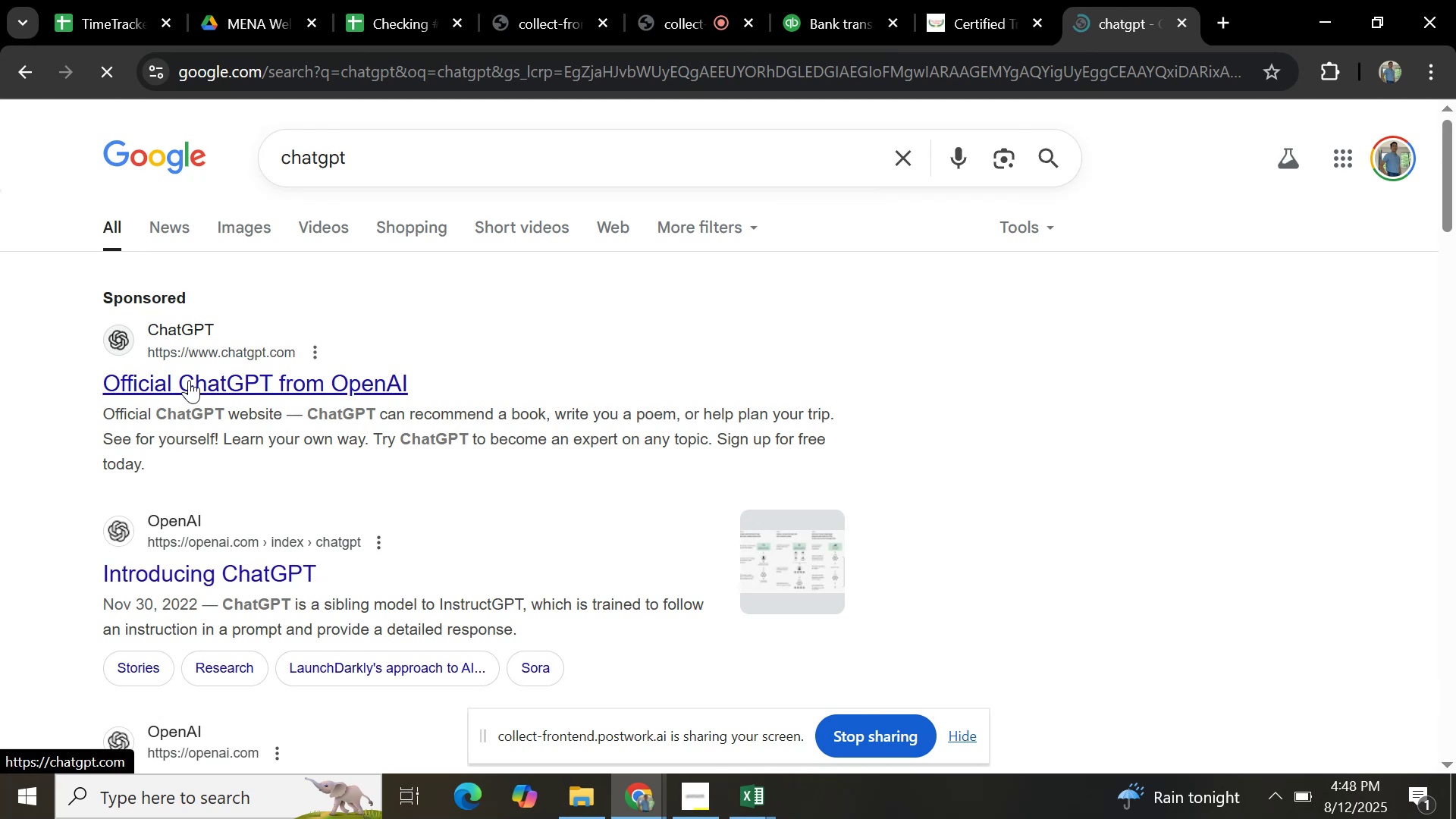 
left_click([189, 380])
 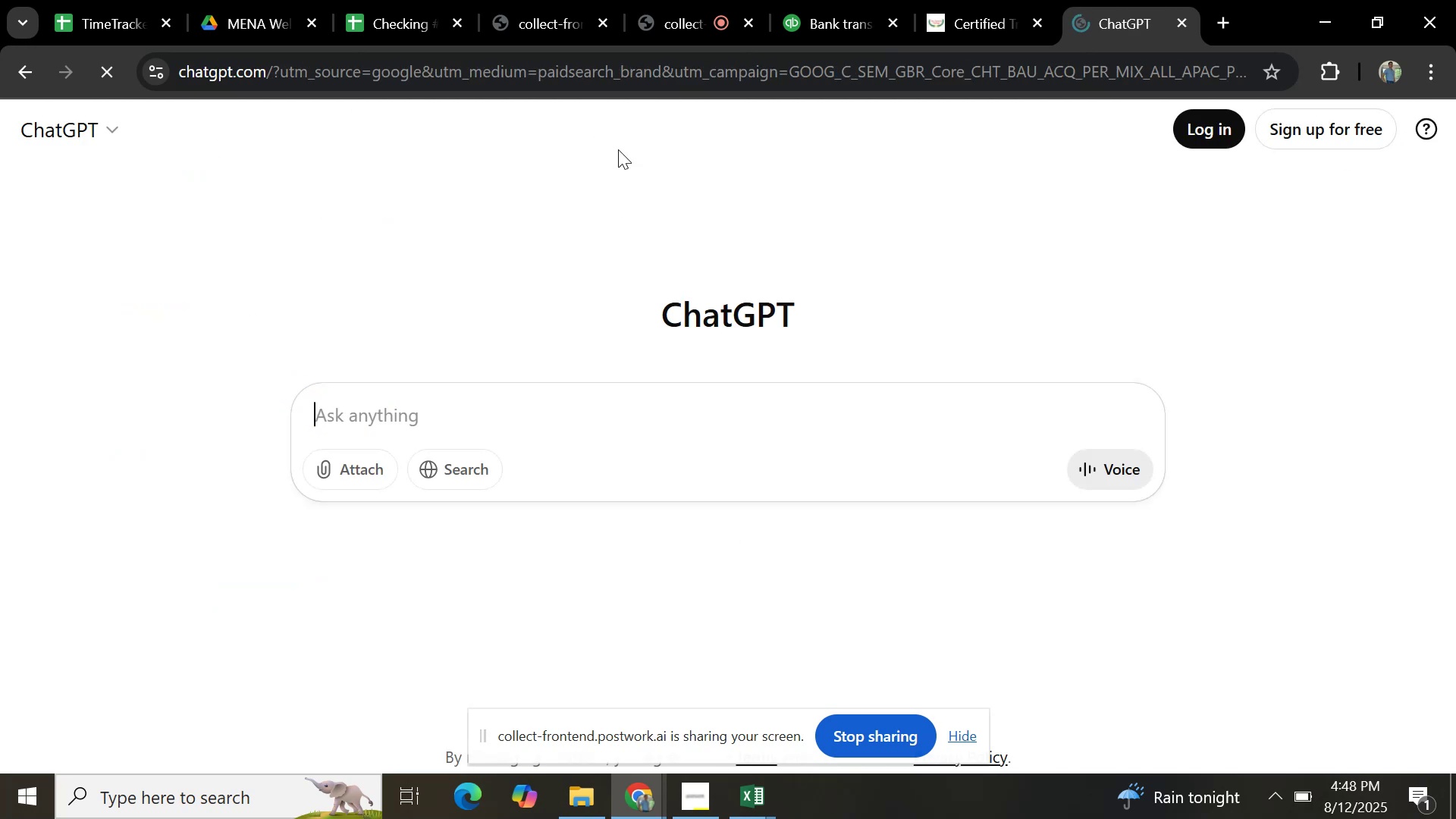 
mouse_move([504, 419])
 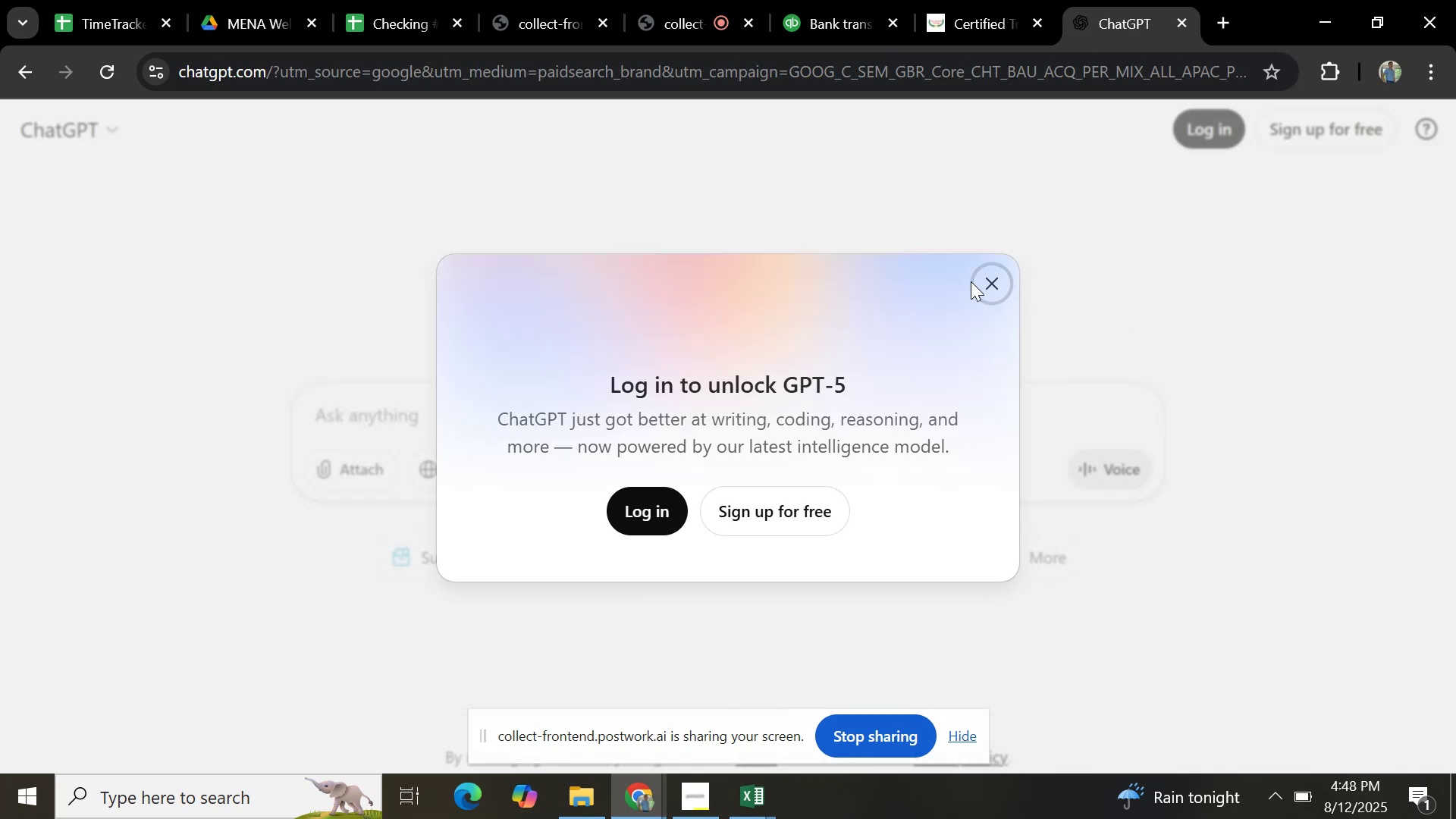 
left_click([996, 281])
 